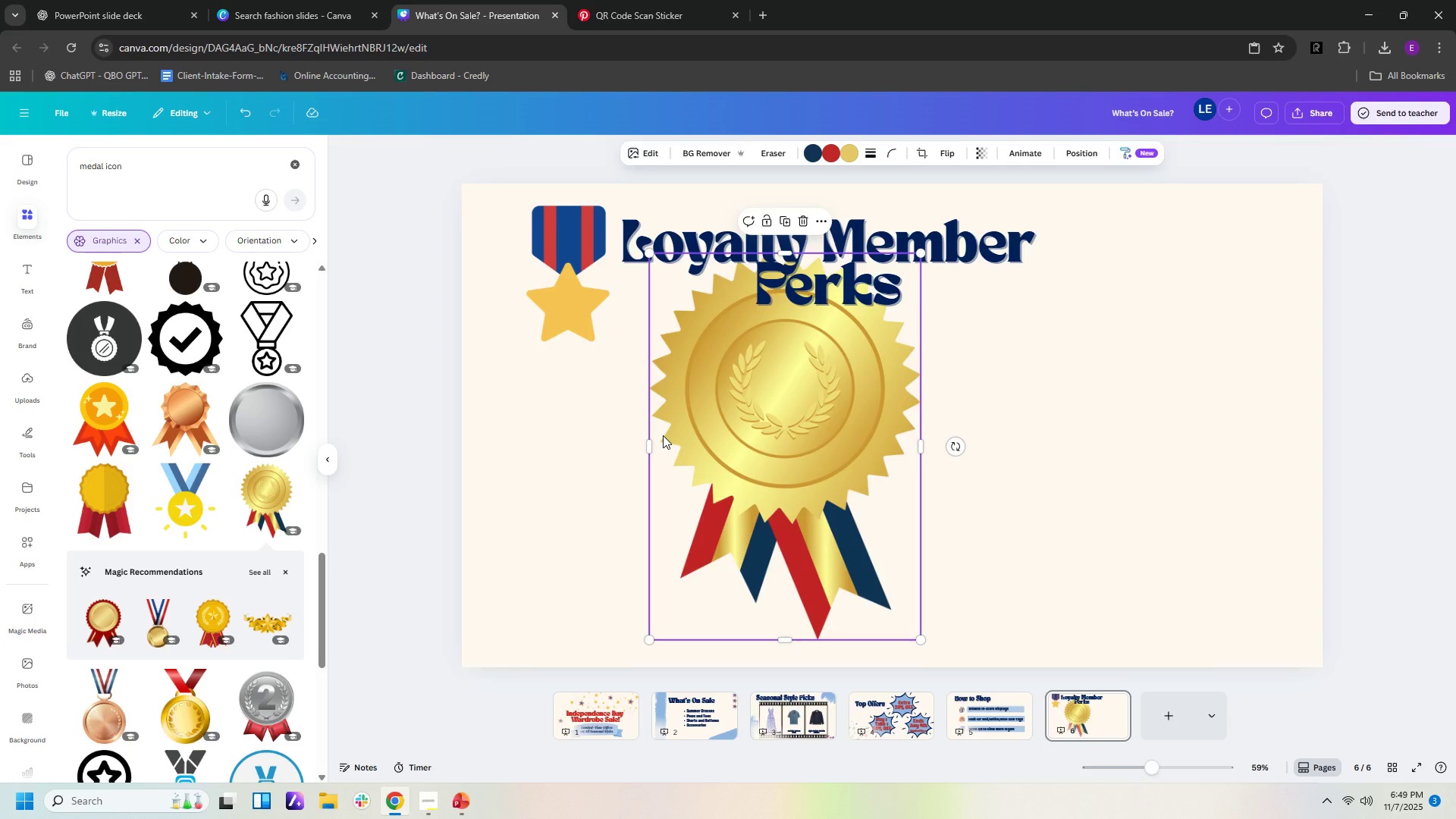 
wait(47.41)
 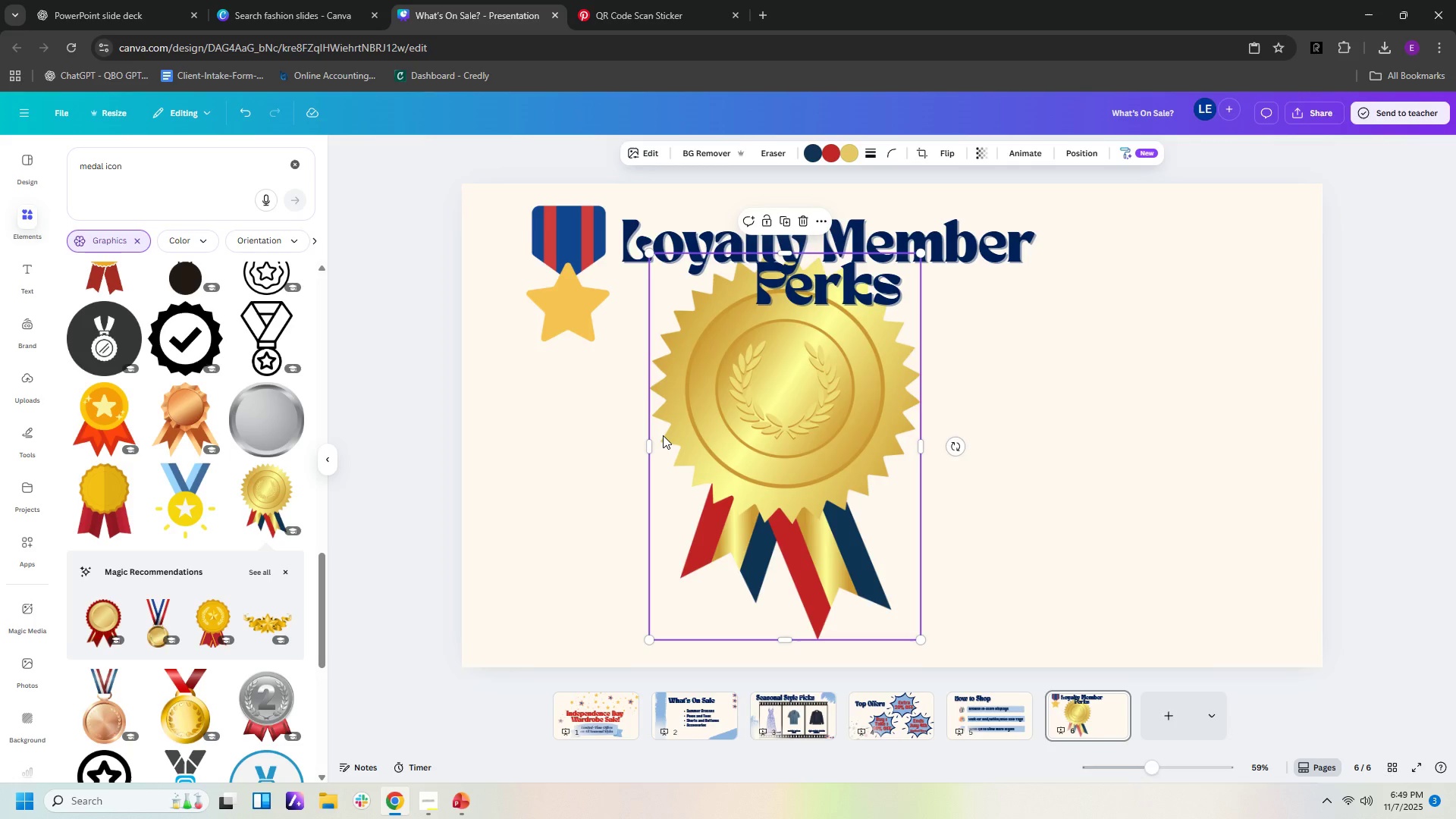 
left_click([535, 225])
 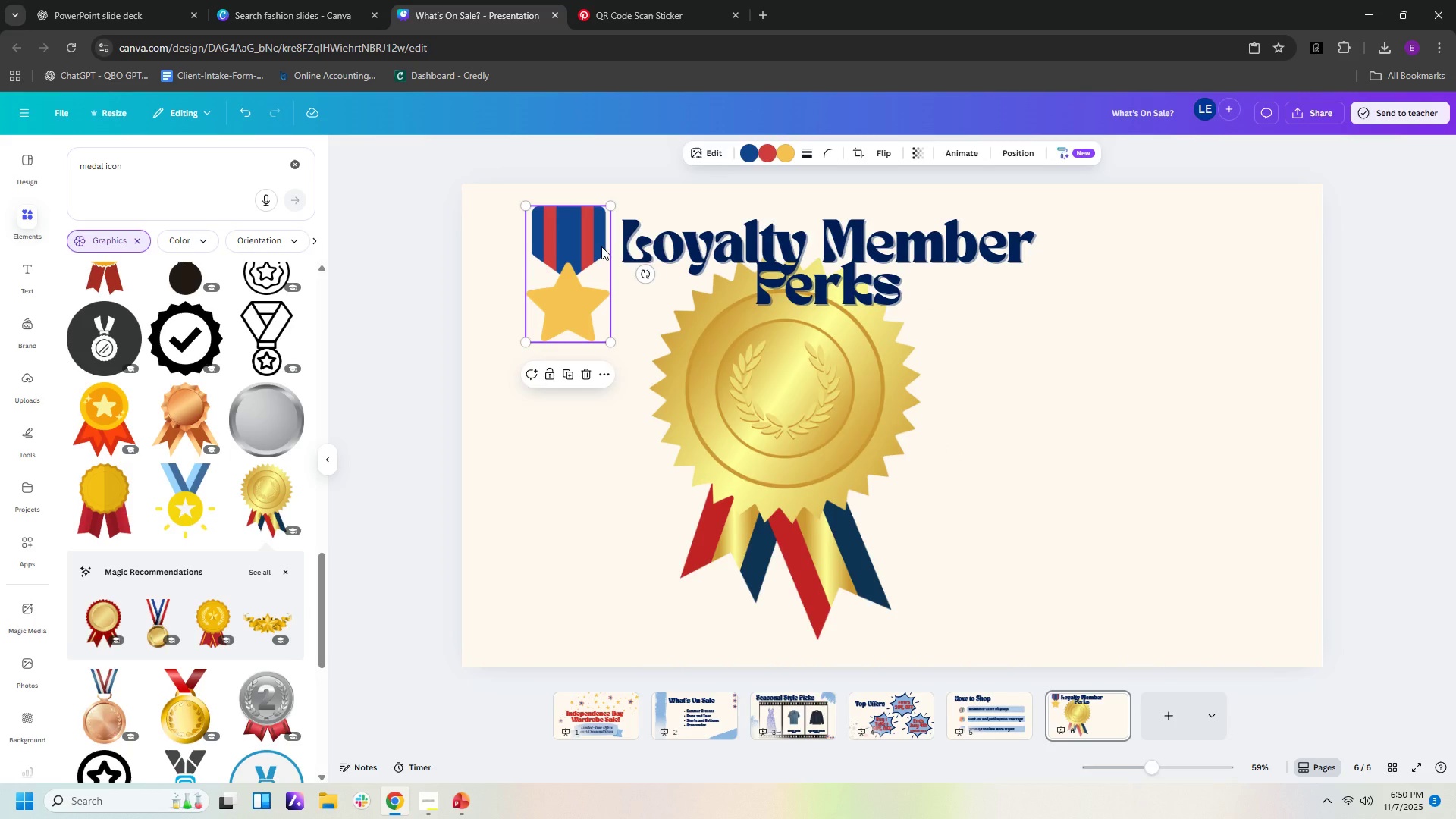 
key(Delete)
 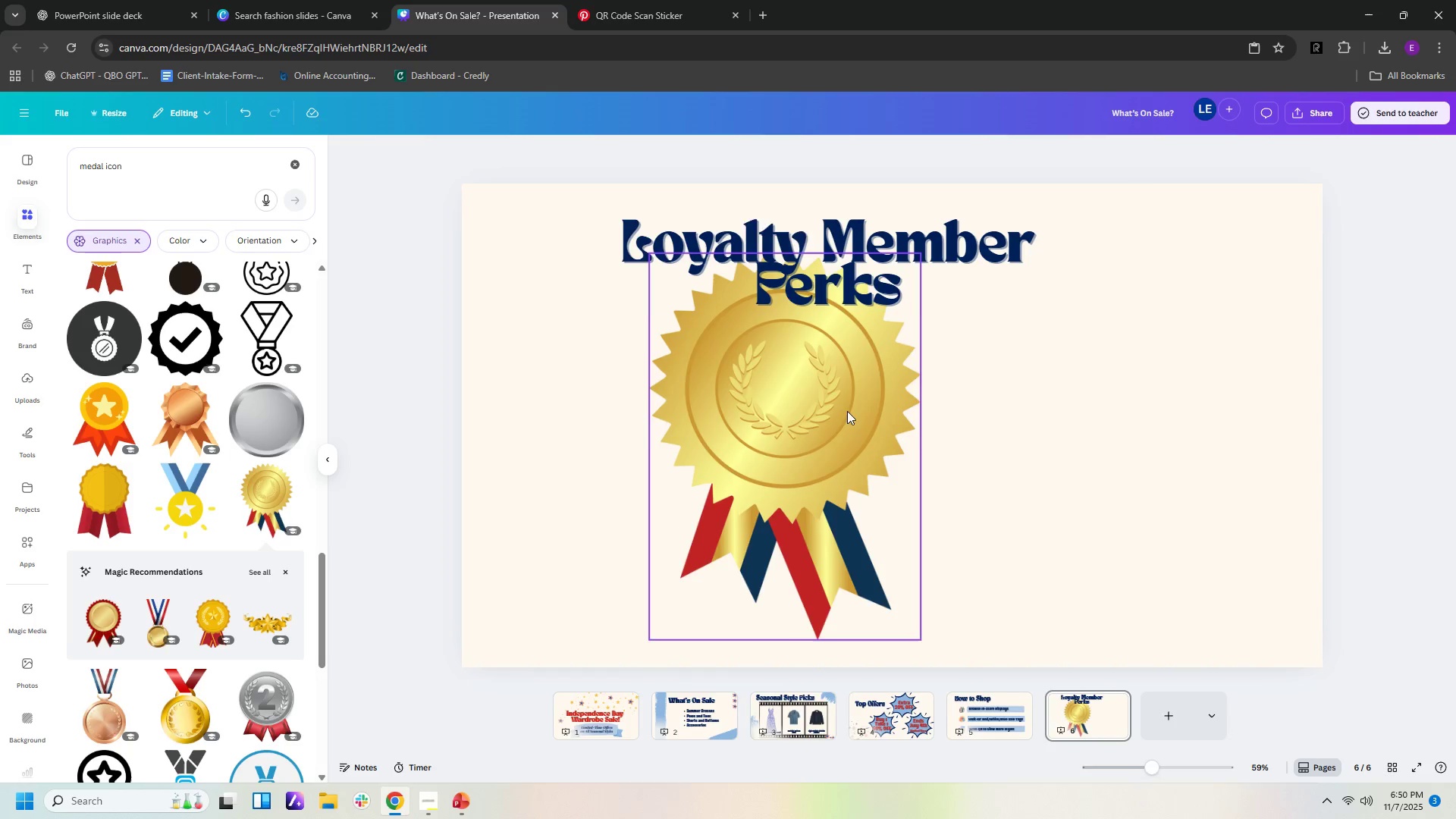 
left_click([847, 411])
 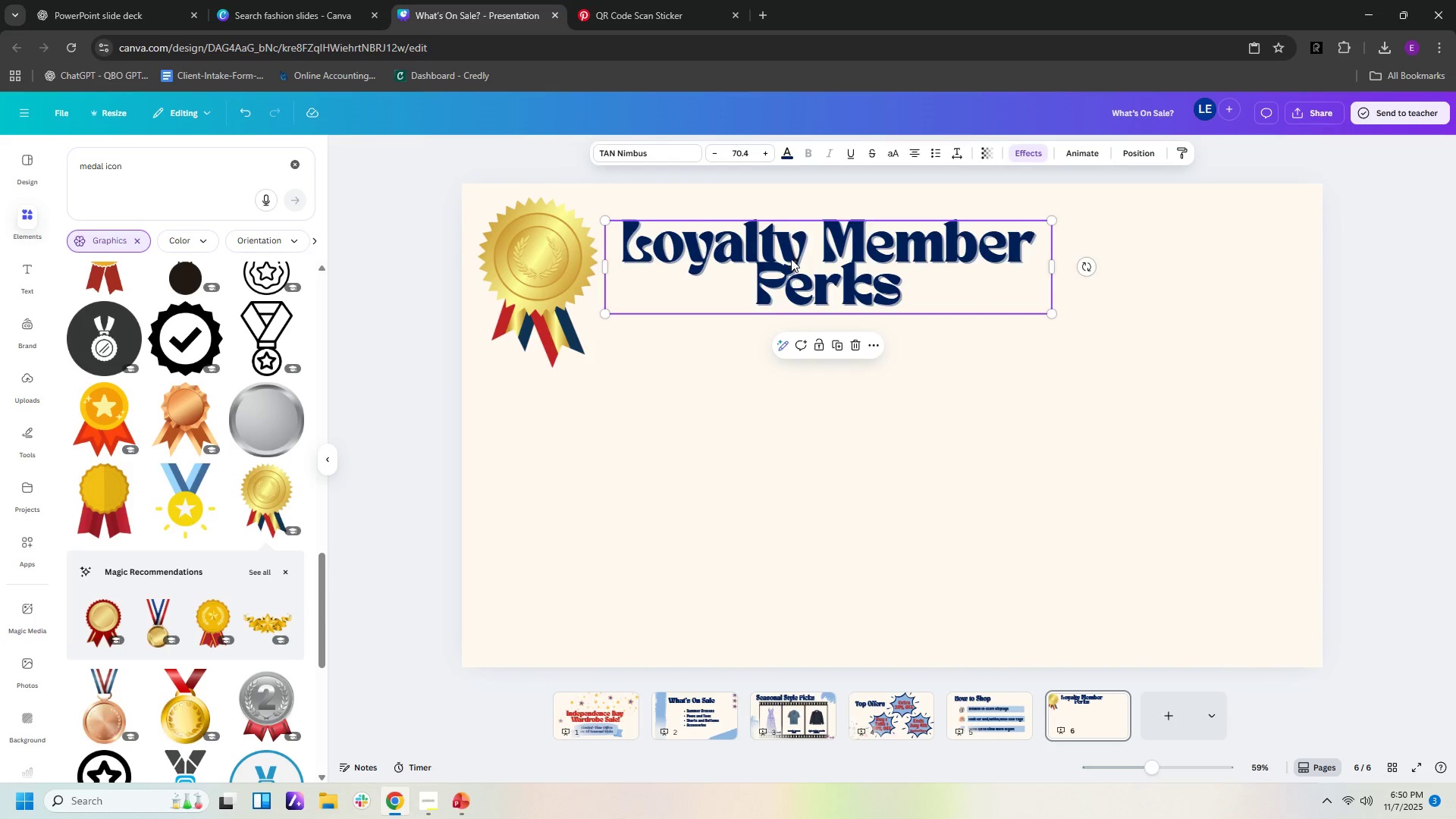 
wait(11.31)
 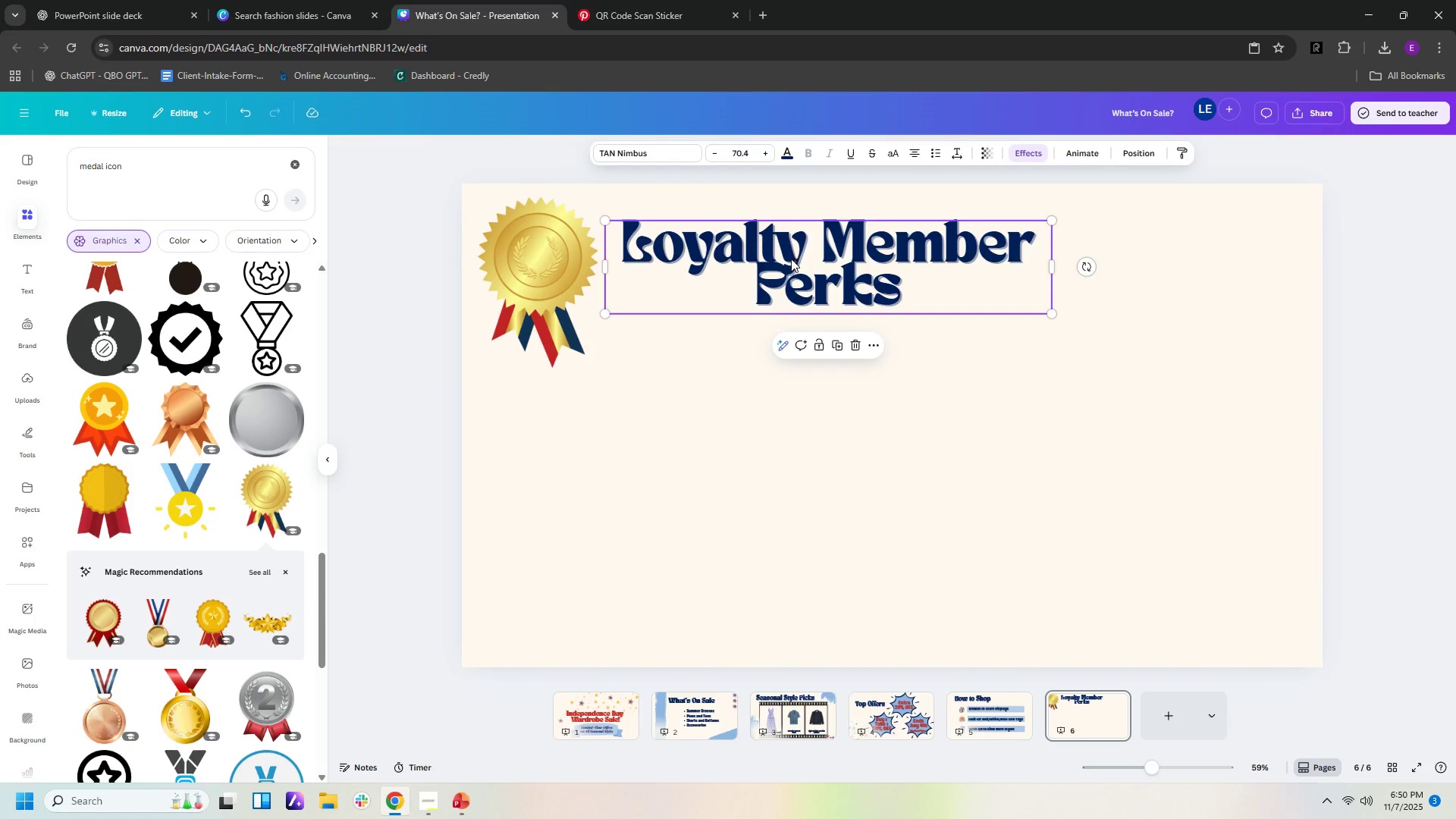 
left_click([922, 356])
 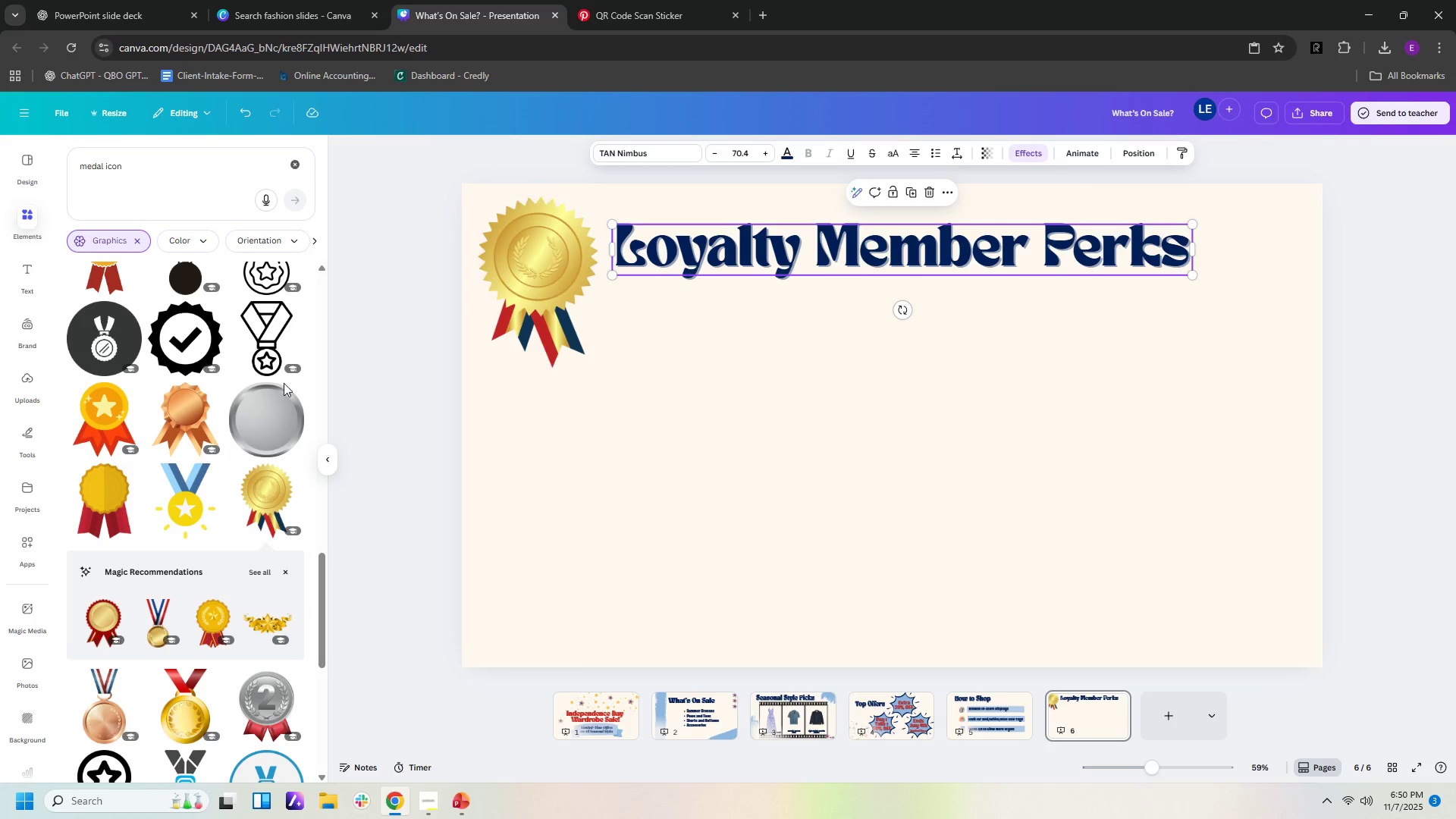 
wait(13.18)
 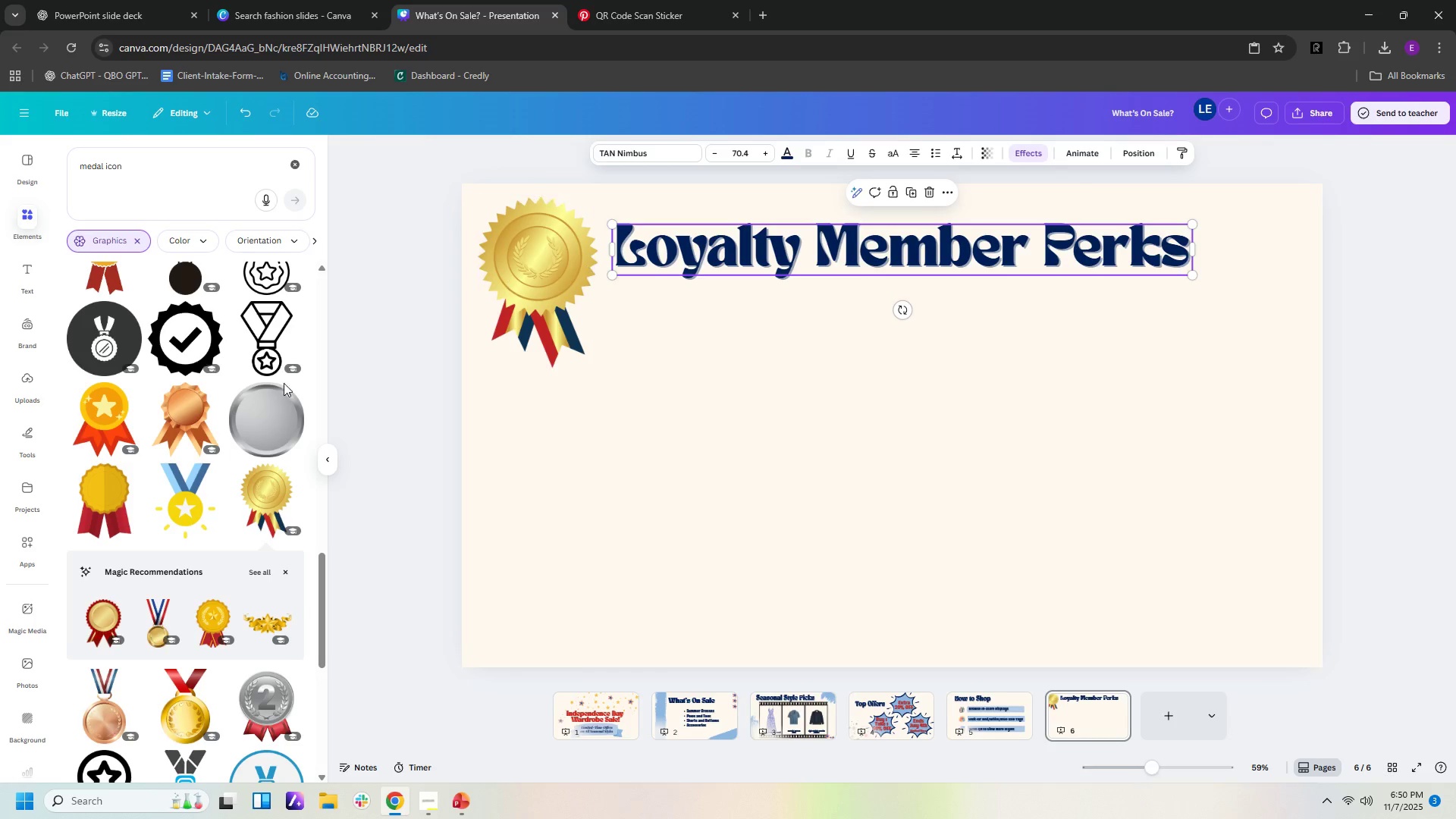 
scroll: coordinate [645, 579], scroll_direction: down, amount: 2.0
 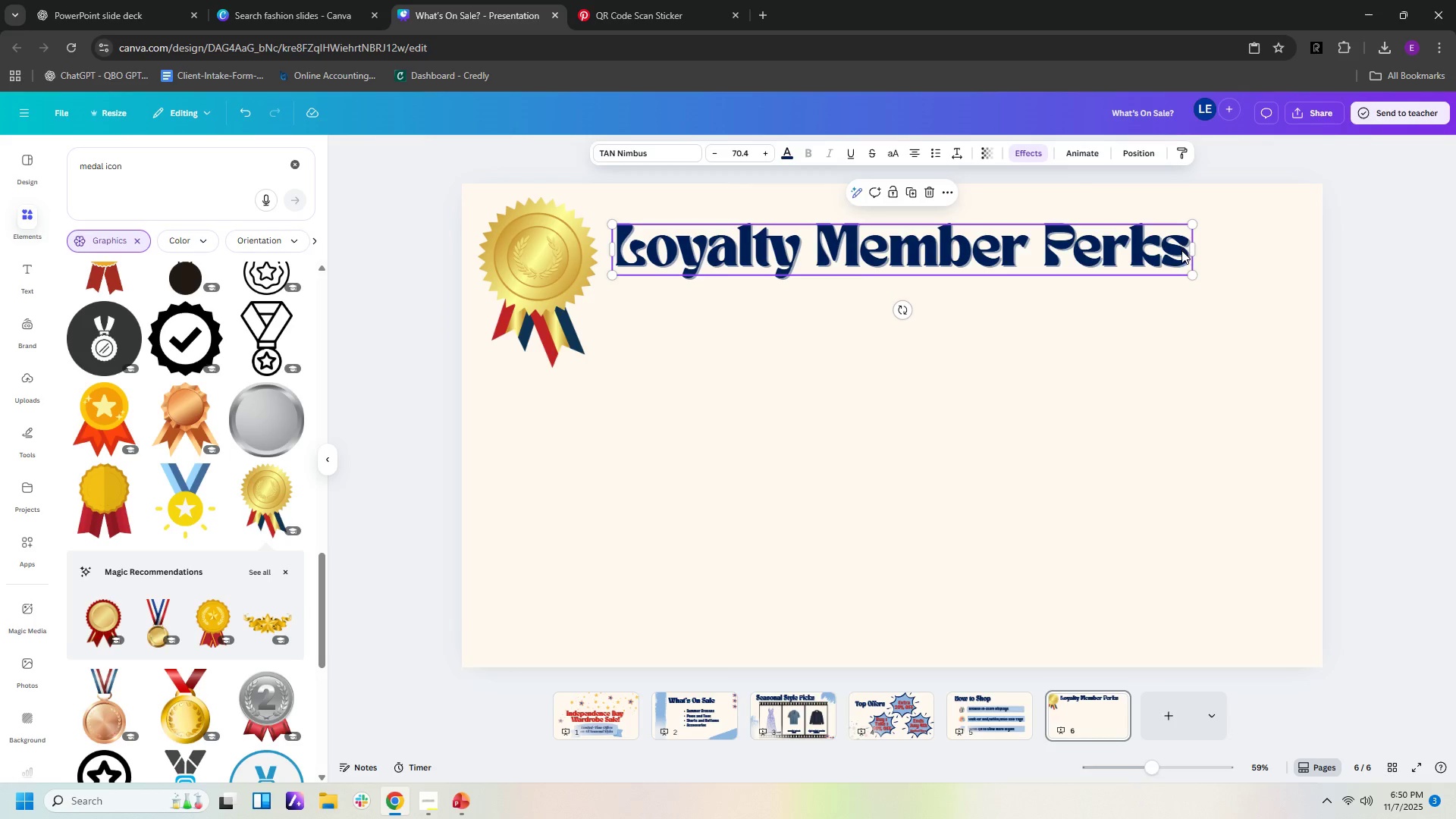 
wait(8.66)
 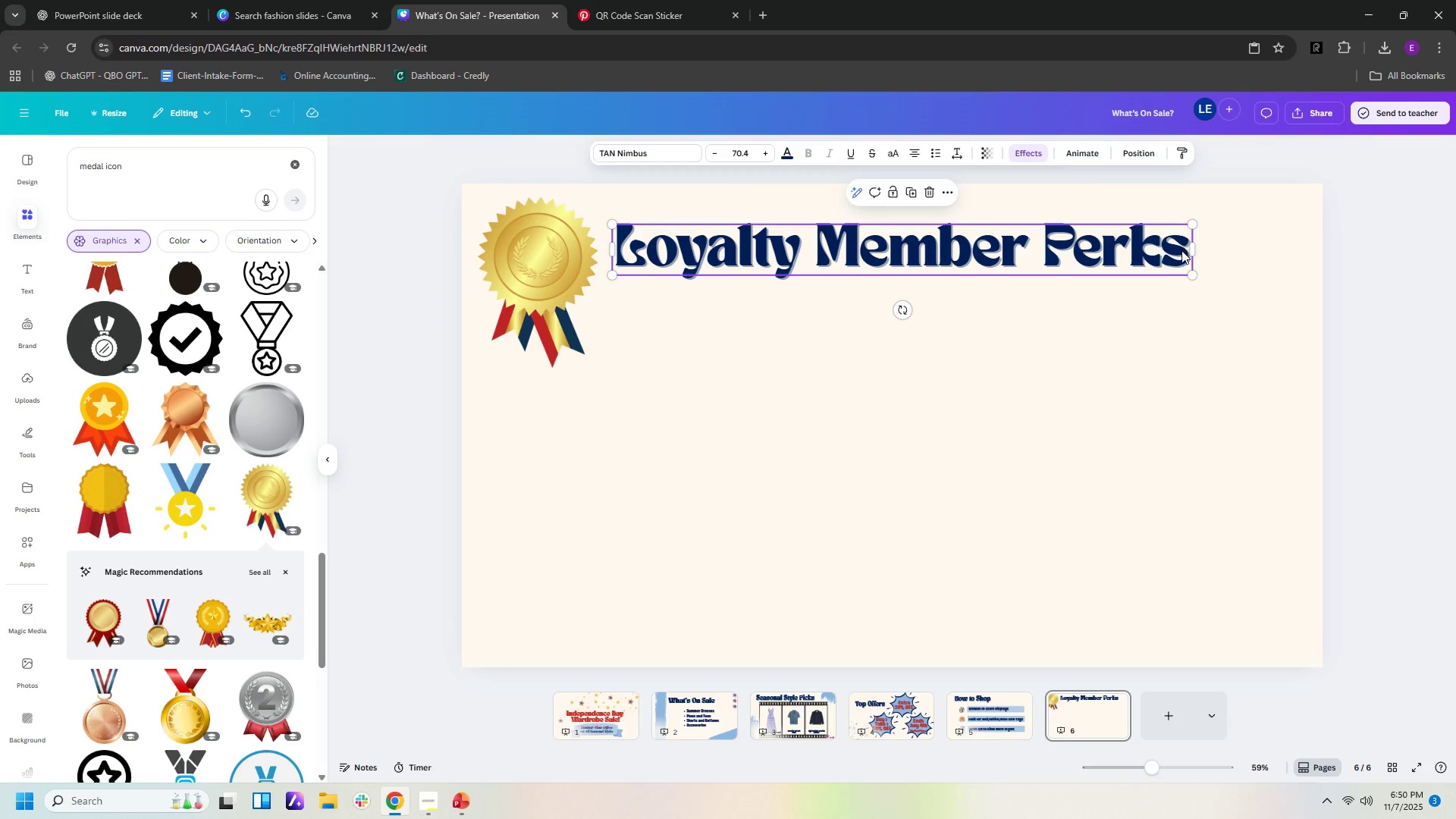 
left_click([916, 154])
 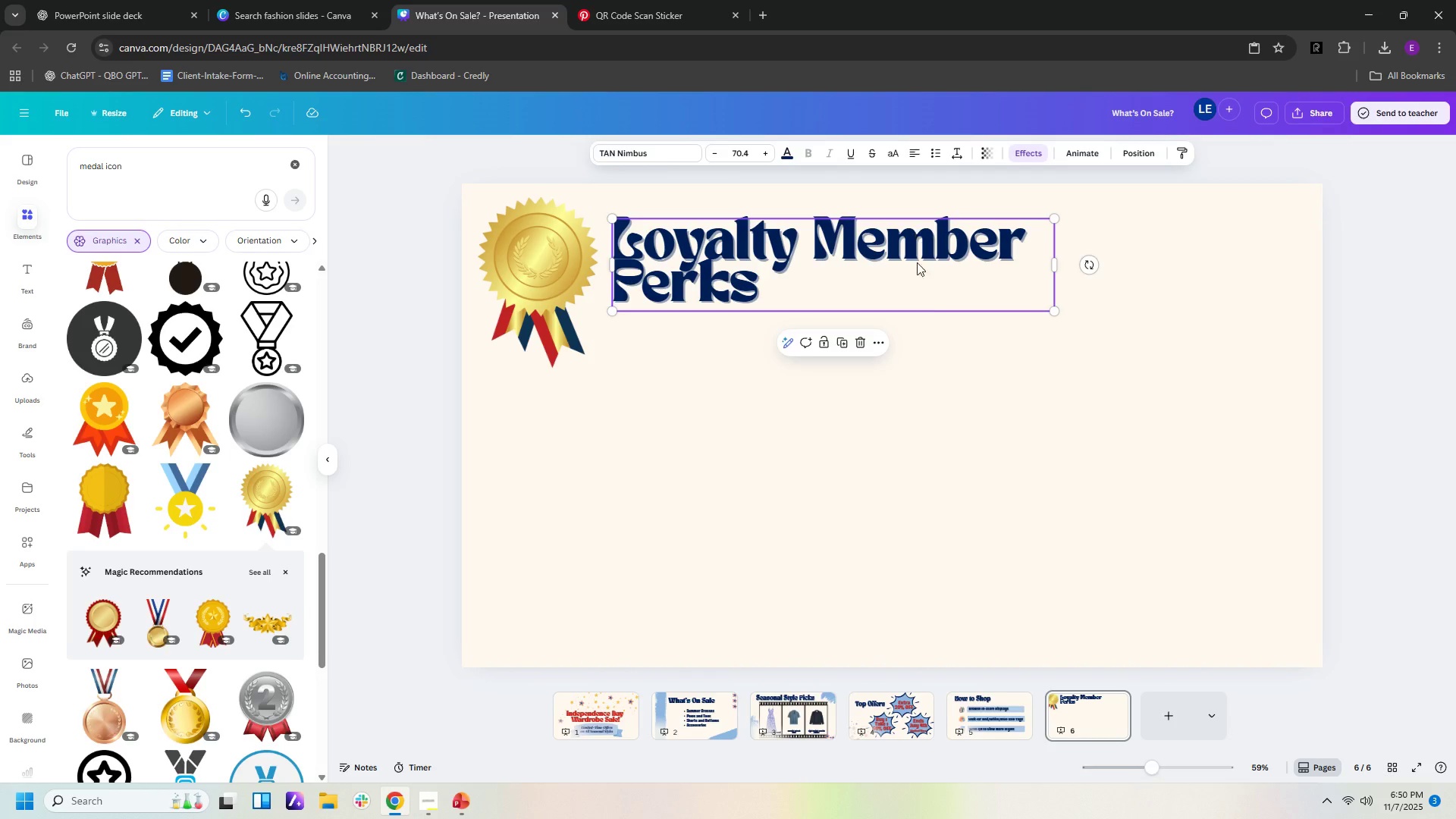 
left_click([921, 354])
 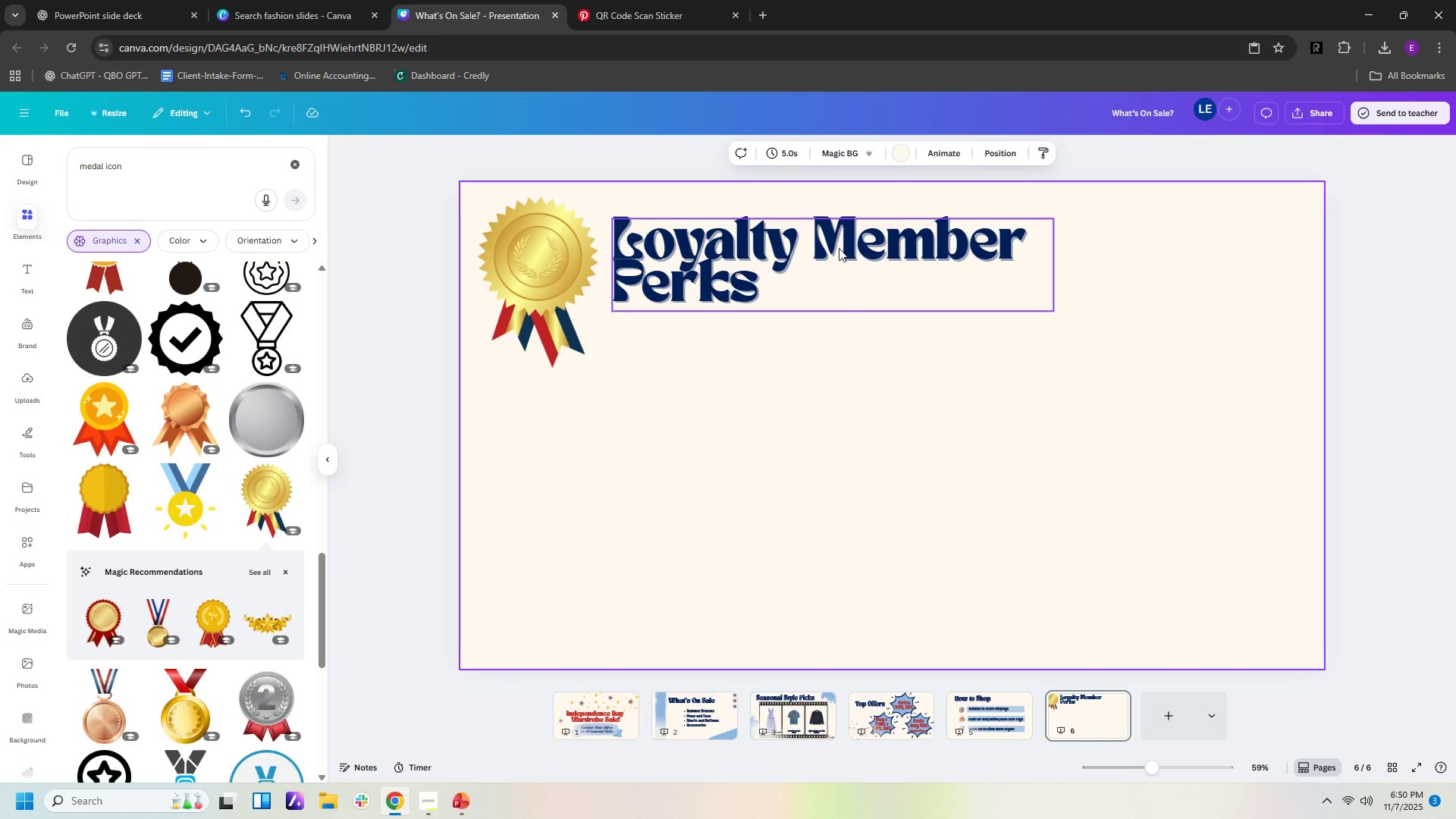 
left_click([839, 248])
 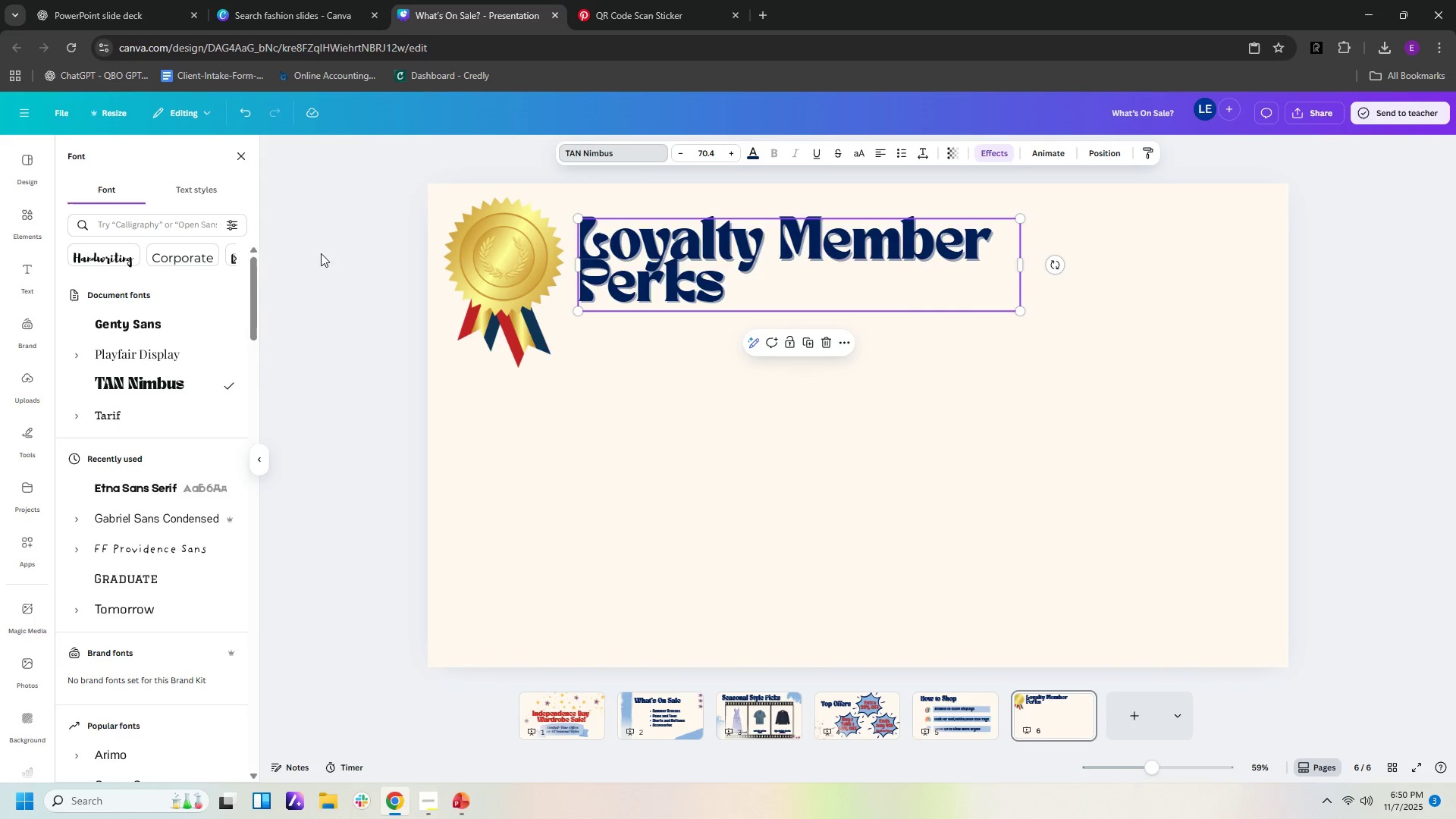 
wait(5.93)
 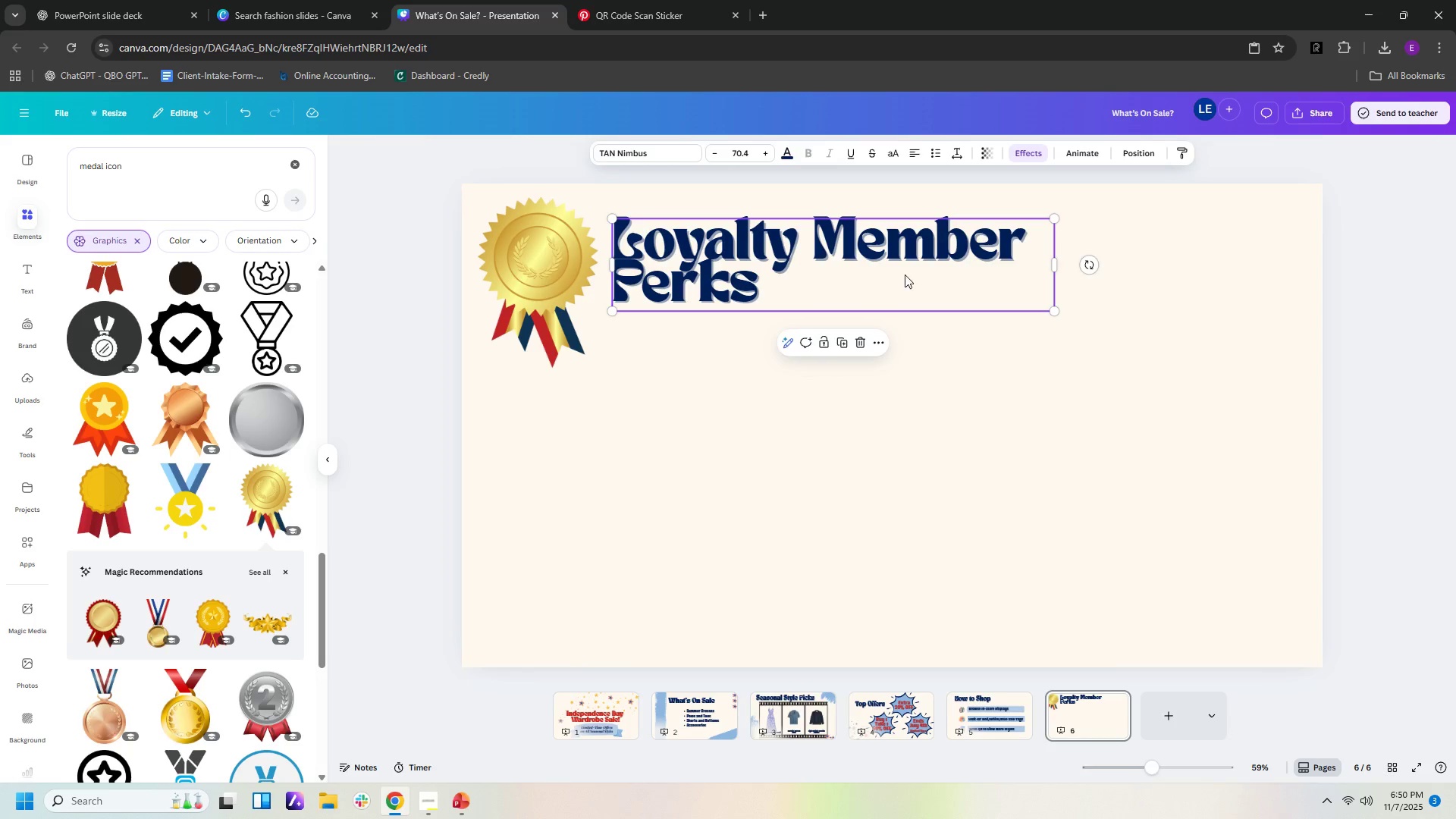 
left_click([165, 383])
 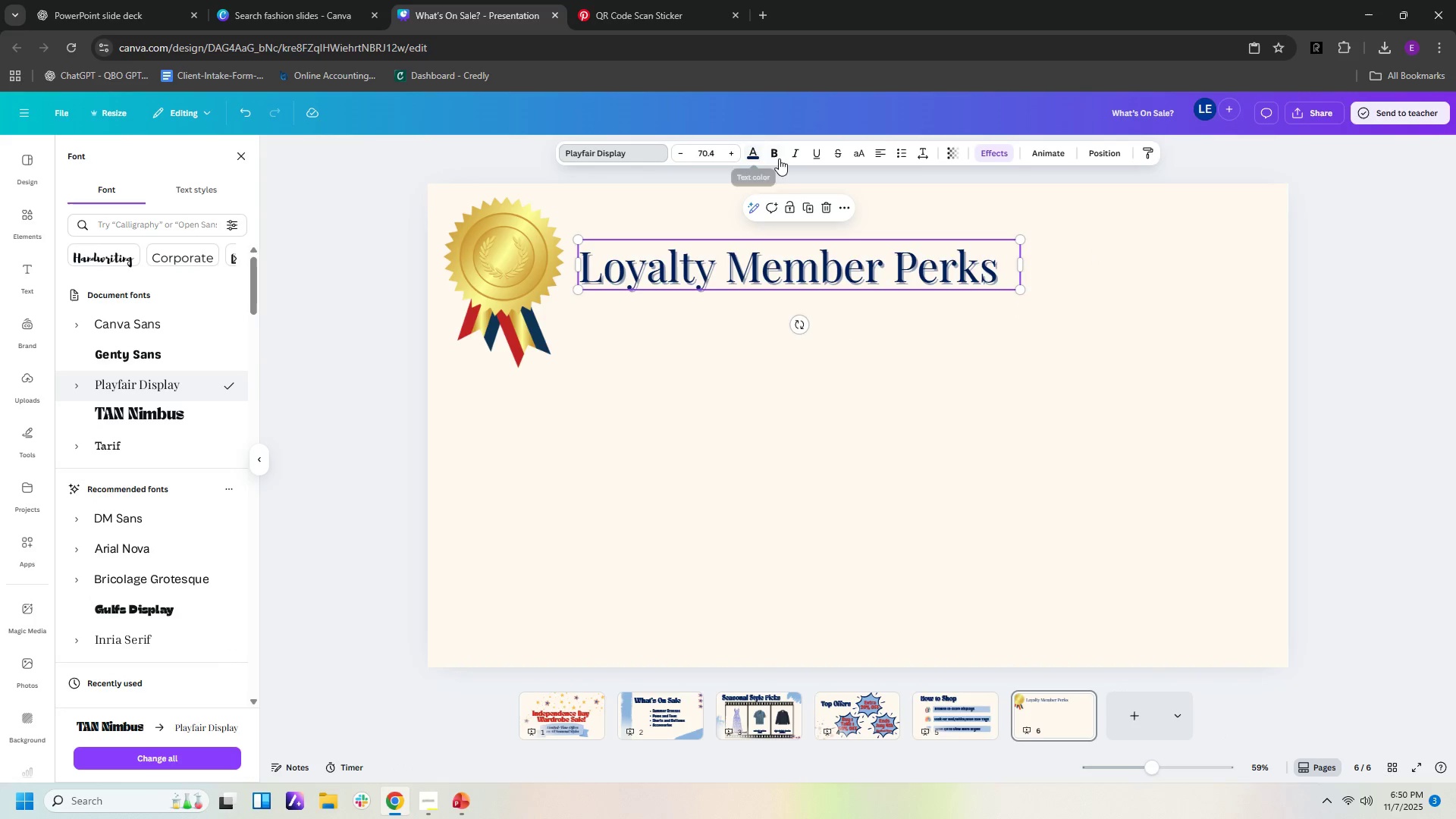 
left_click([776, 155])
 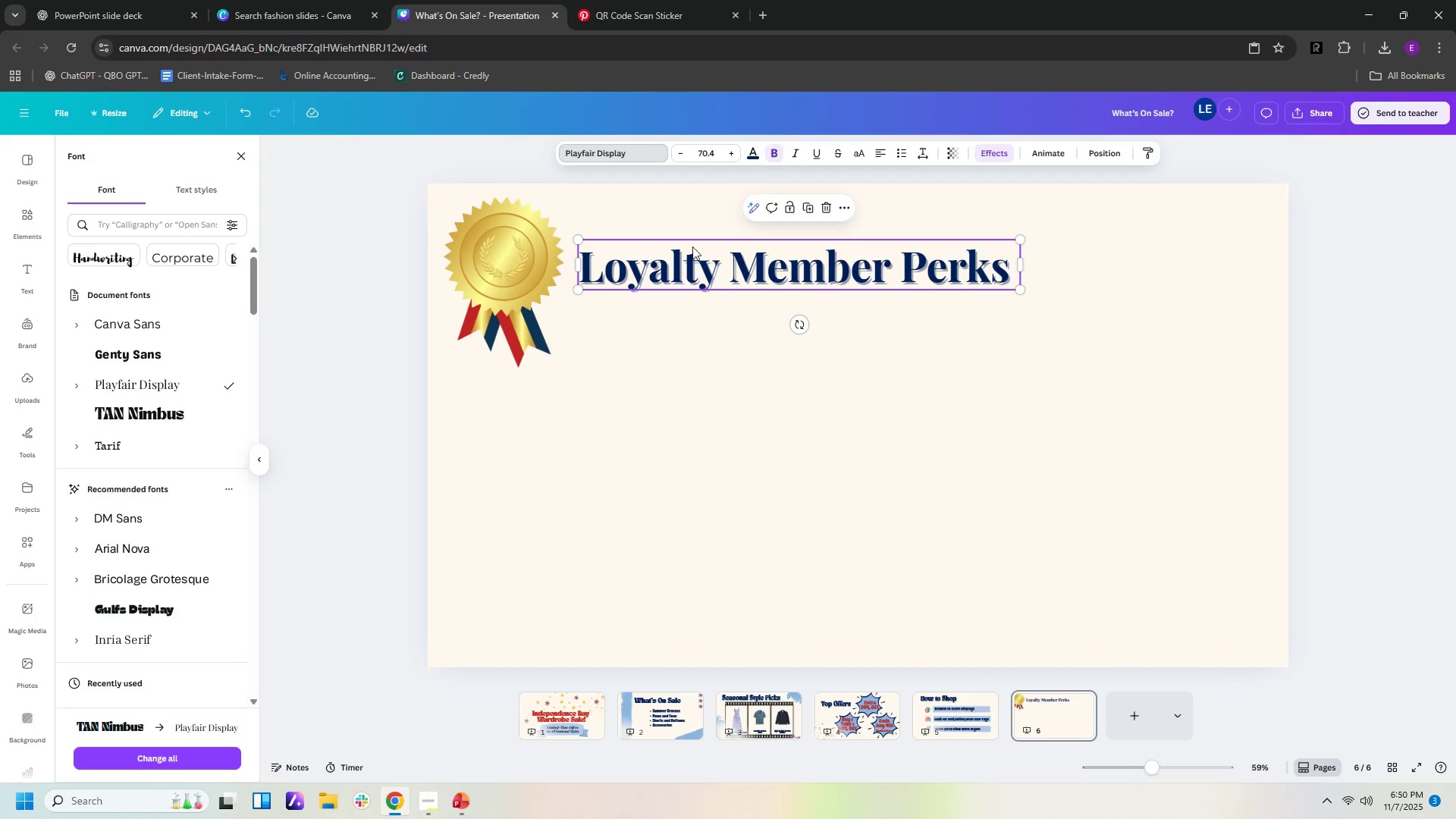 
mouse_move([200, 387])
 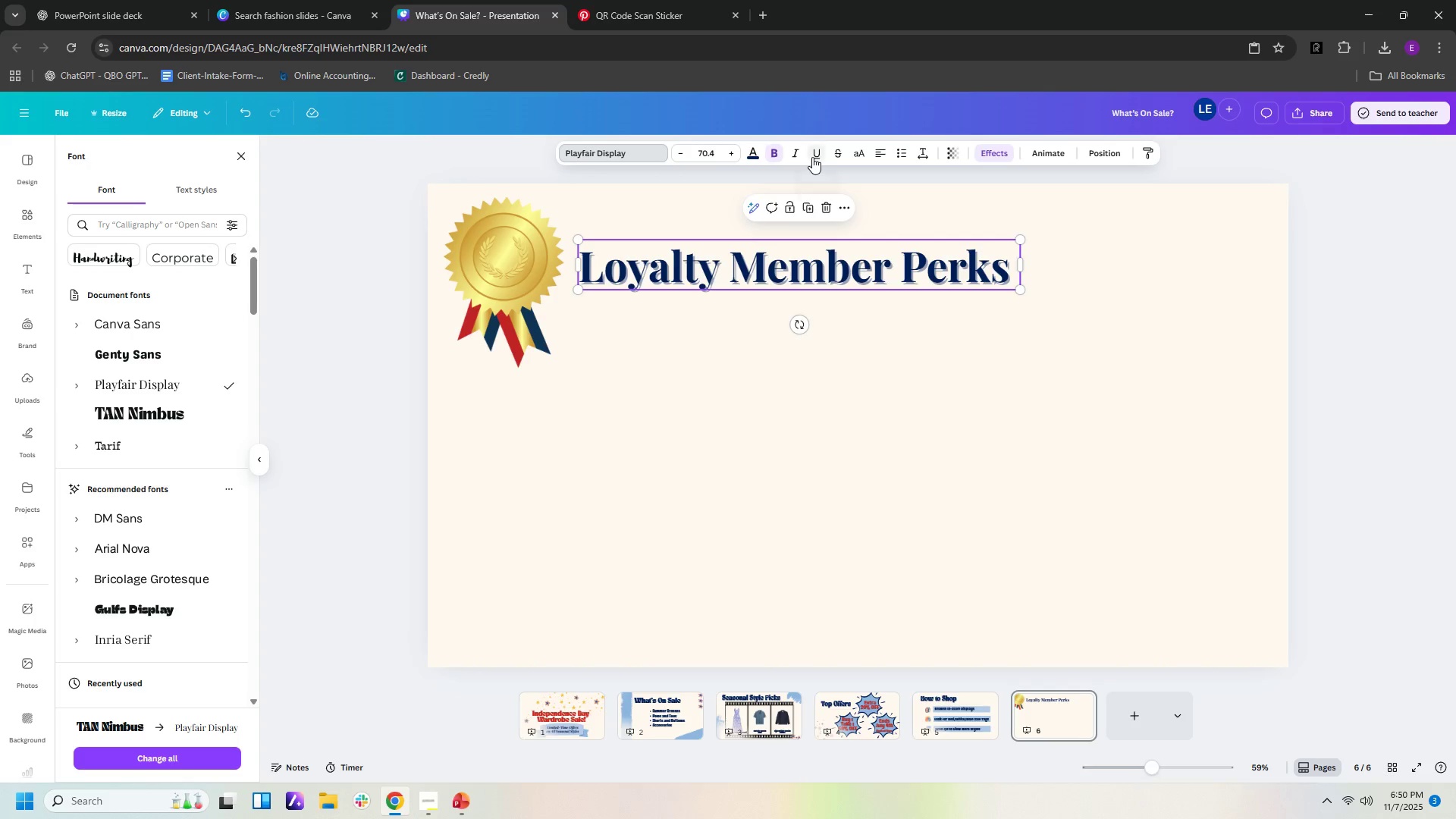 
left_click([799, 155])
 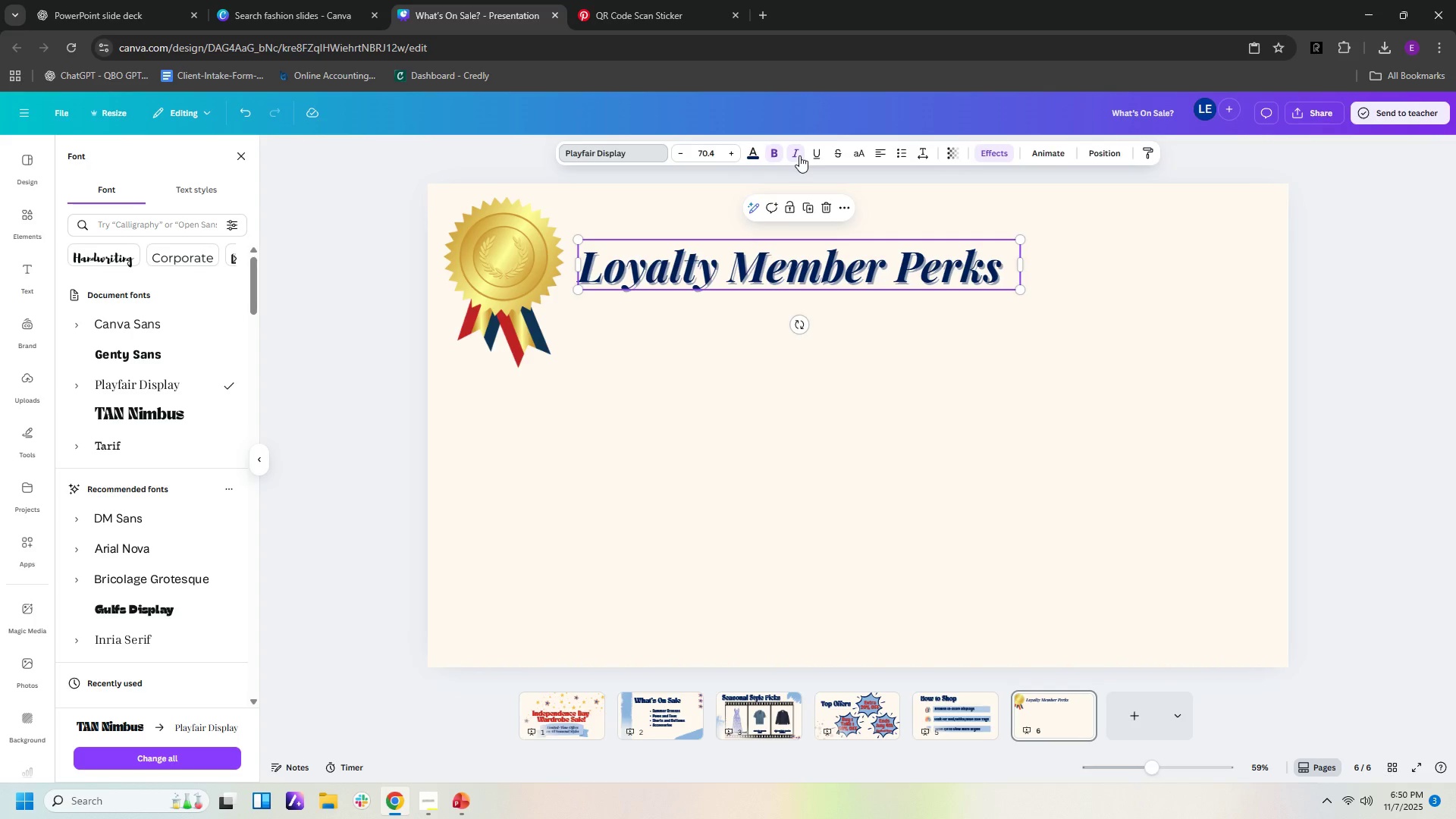 
left_click([799, 155])
 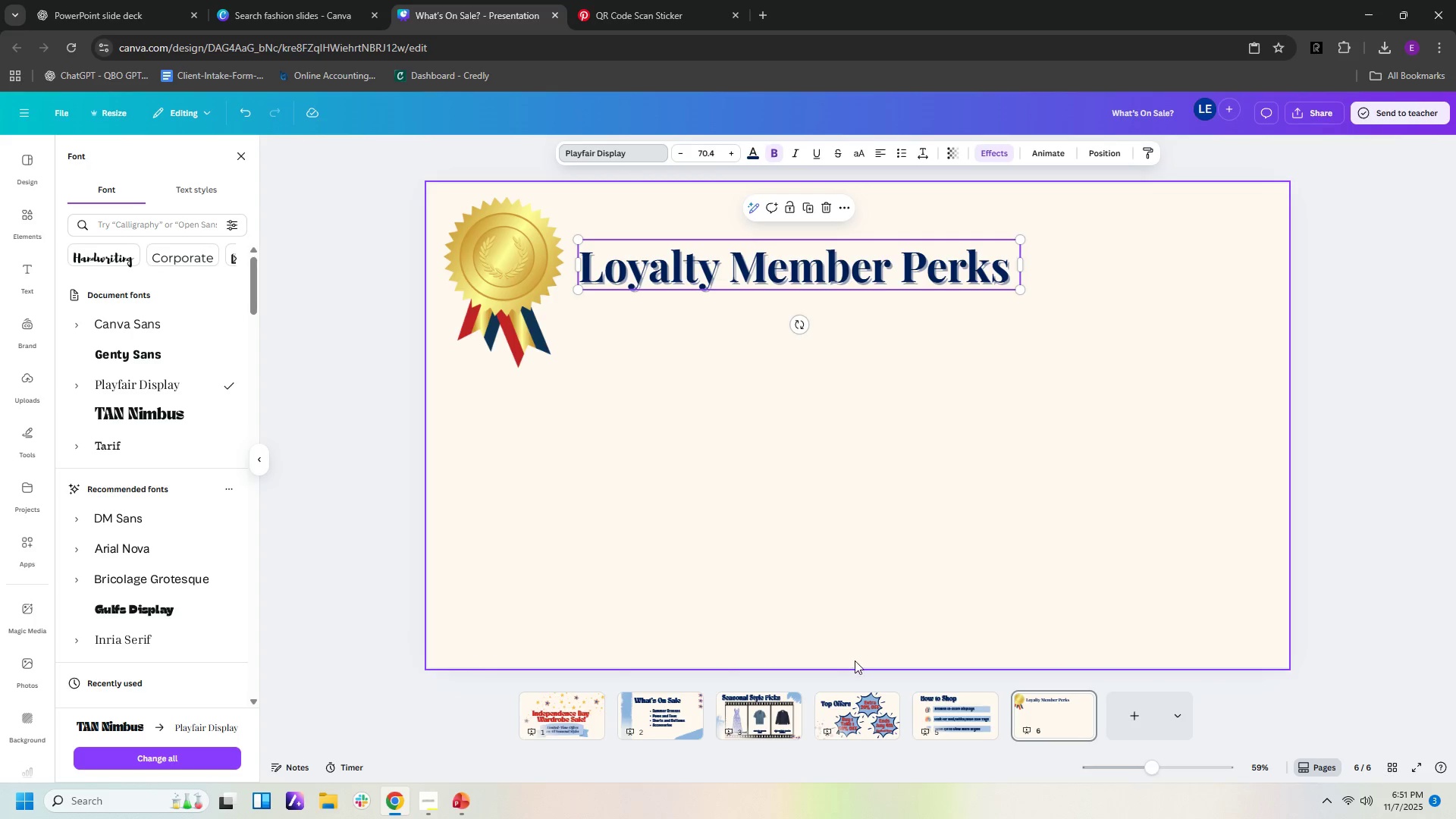 
left_click([732, 718])
 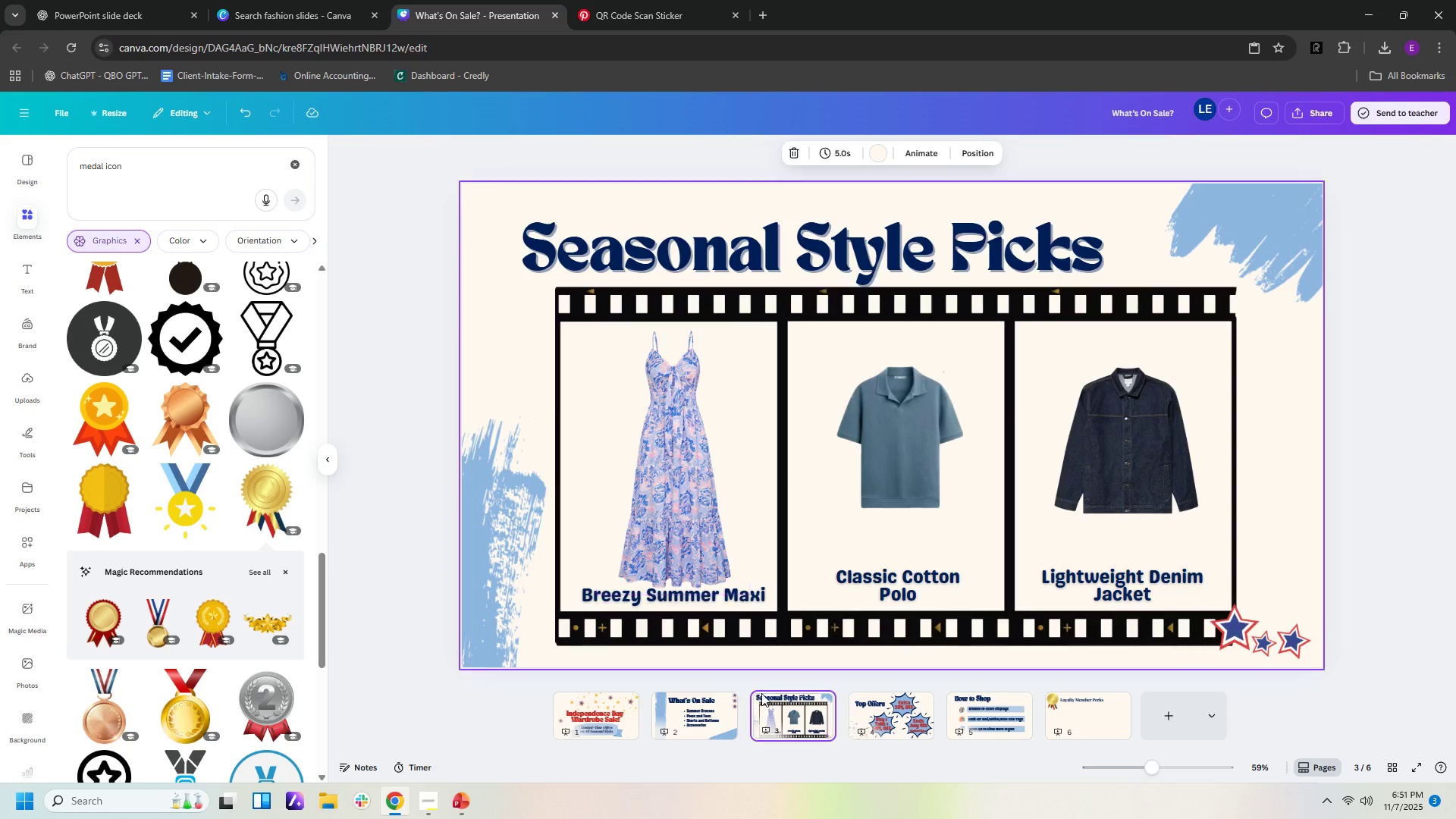 
left_click([704, 727])
 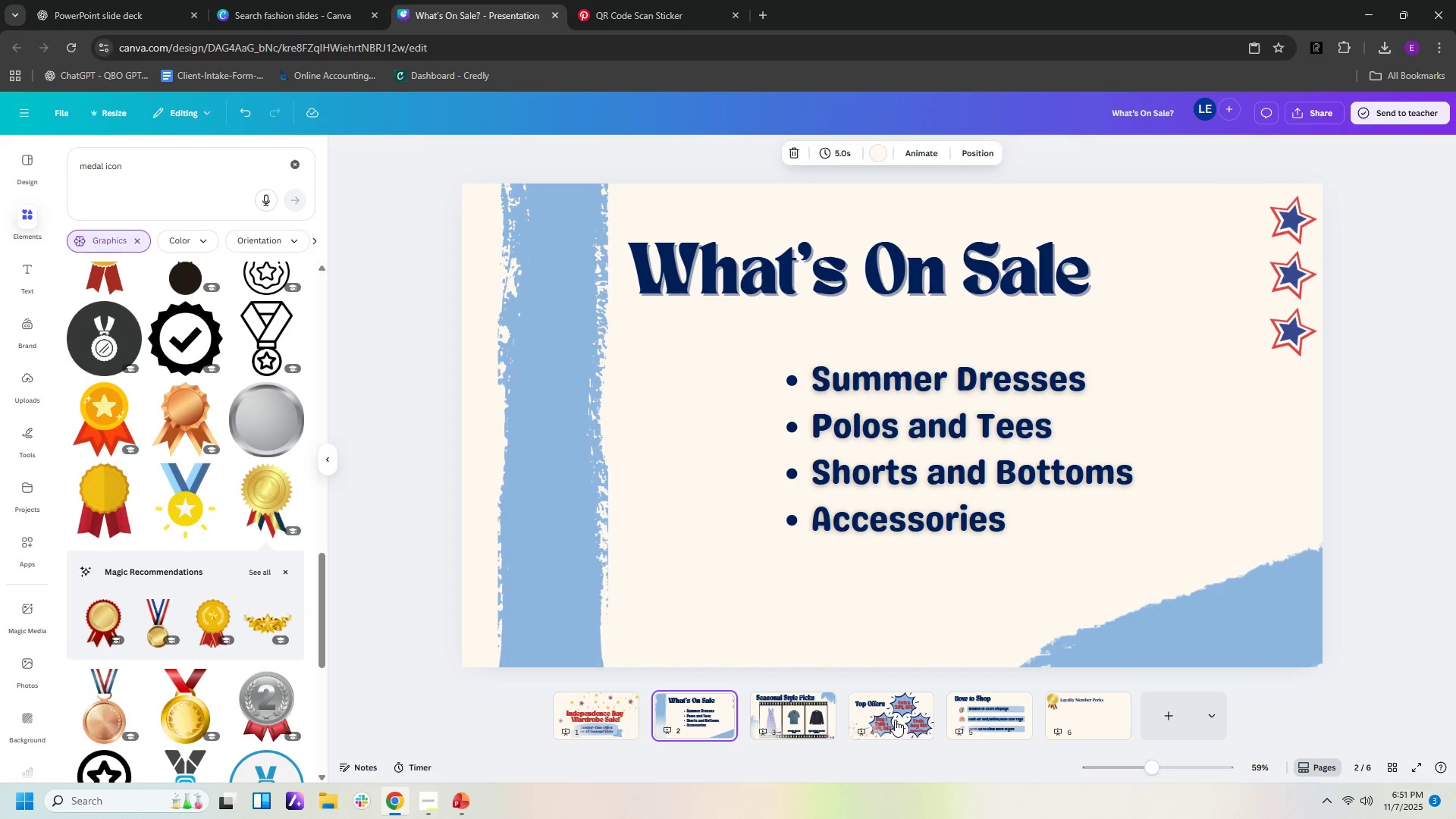 
left_click([984, 708])
 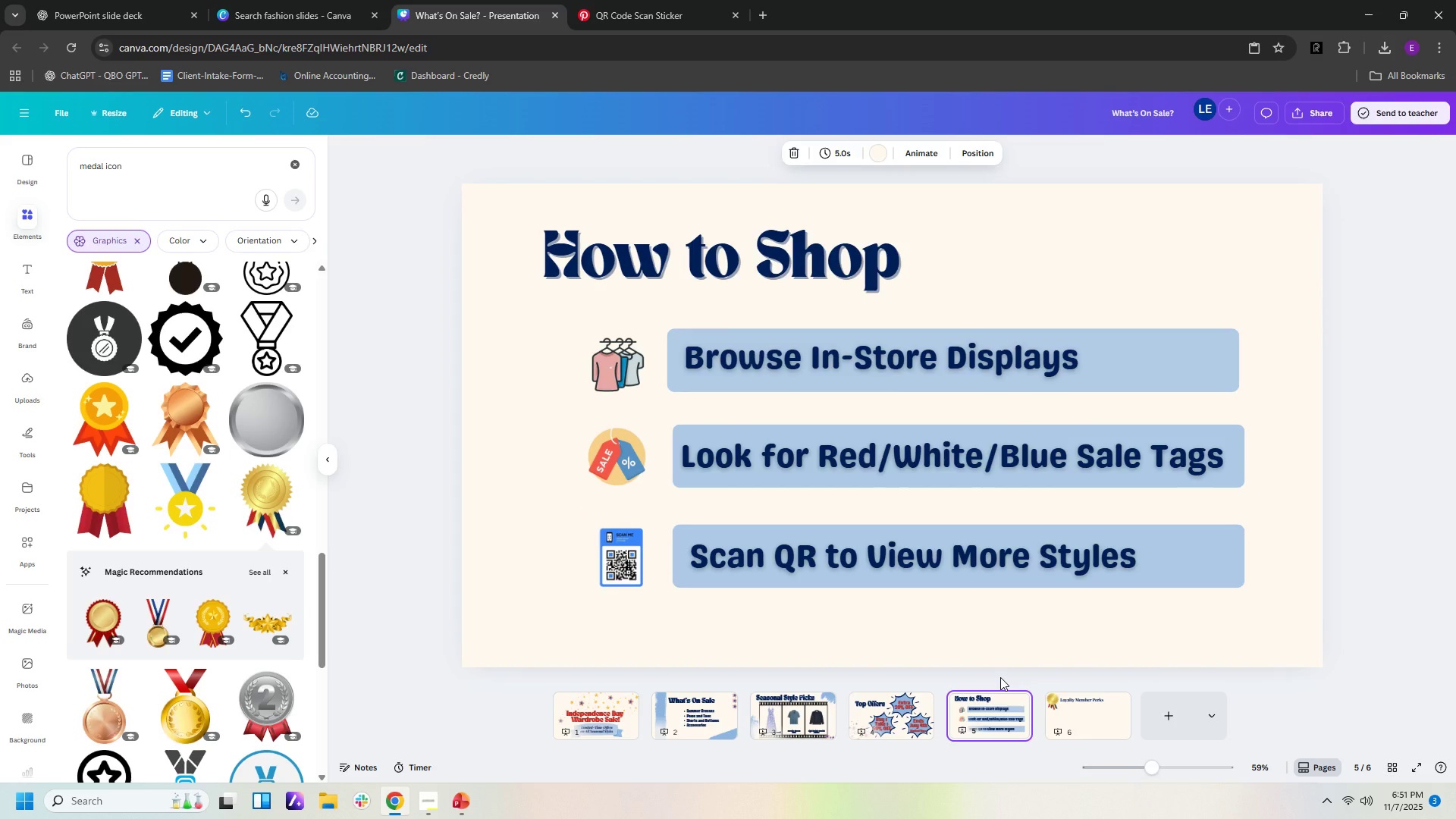 
wait(6.58)
 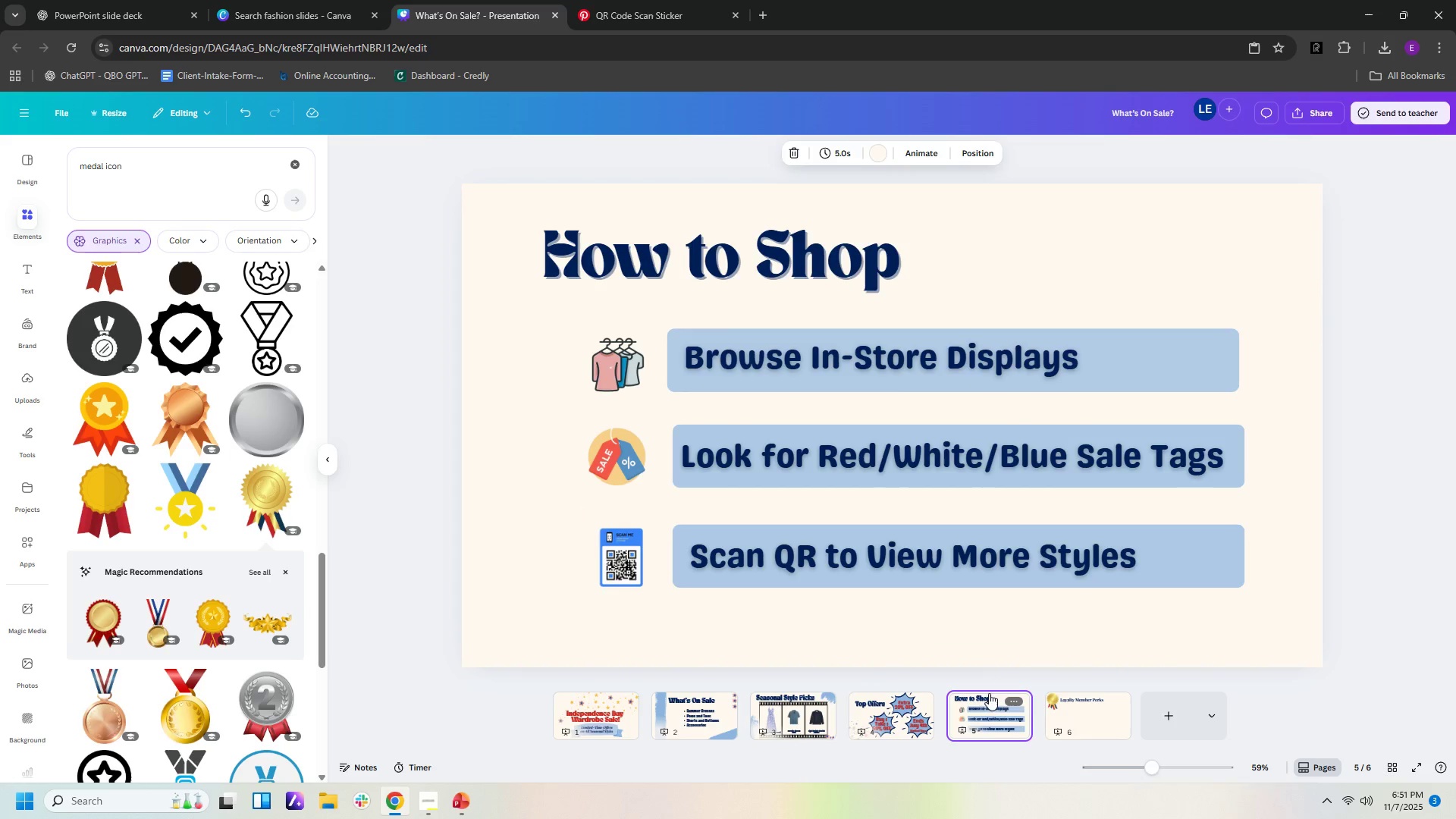 
left_click([1080, 715])
 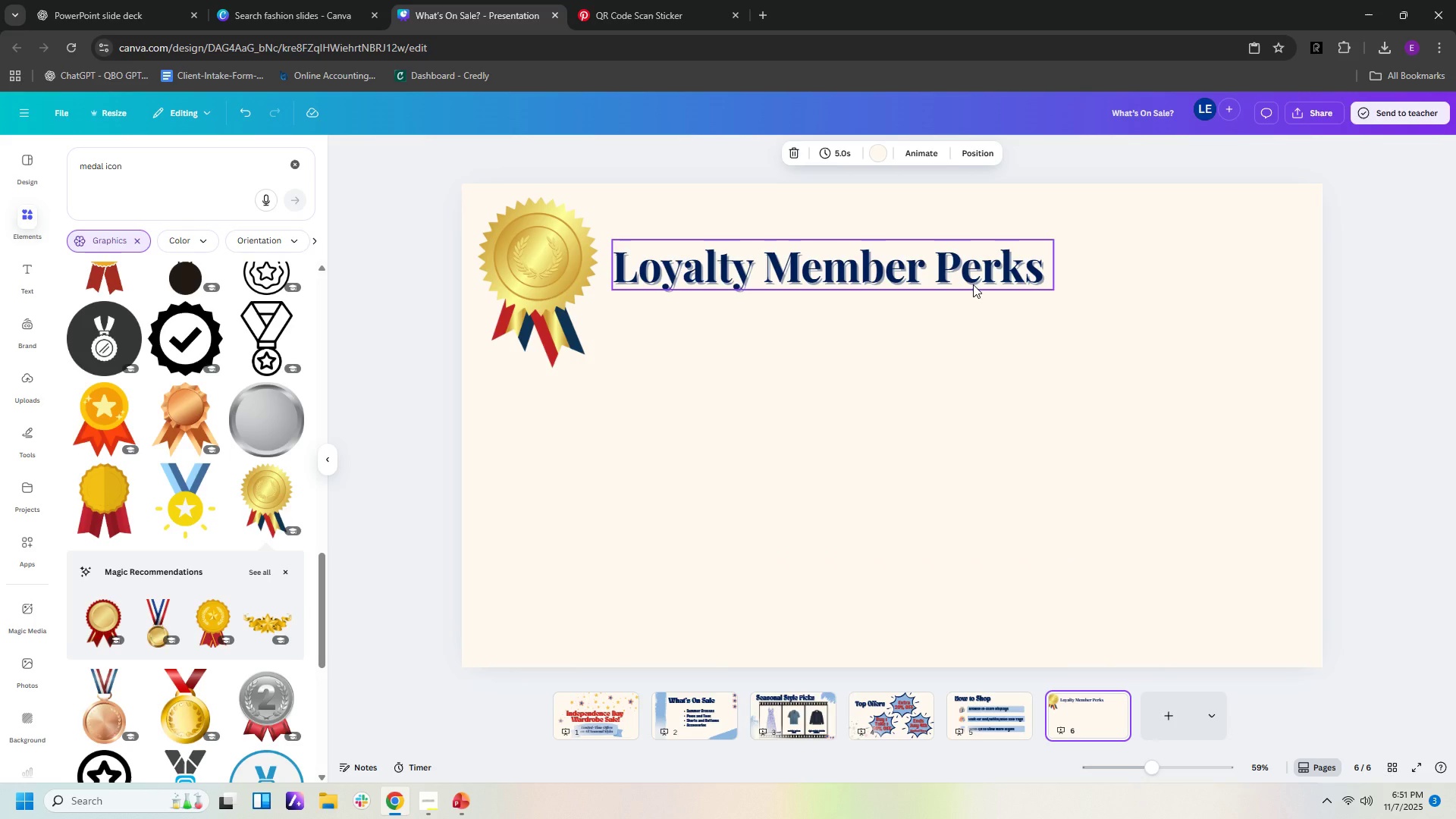 
left_click([973, 284])
 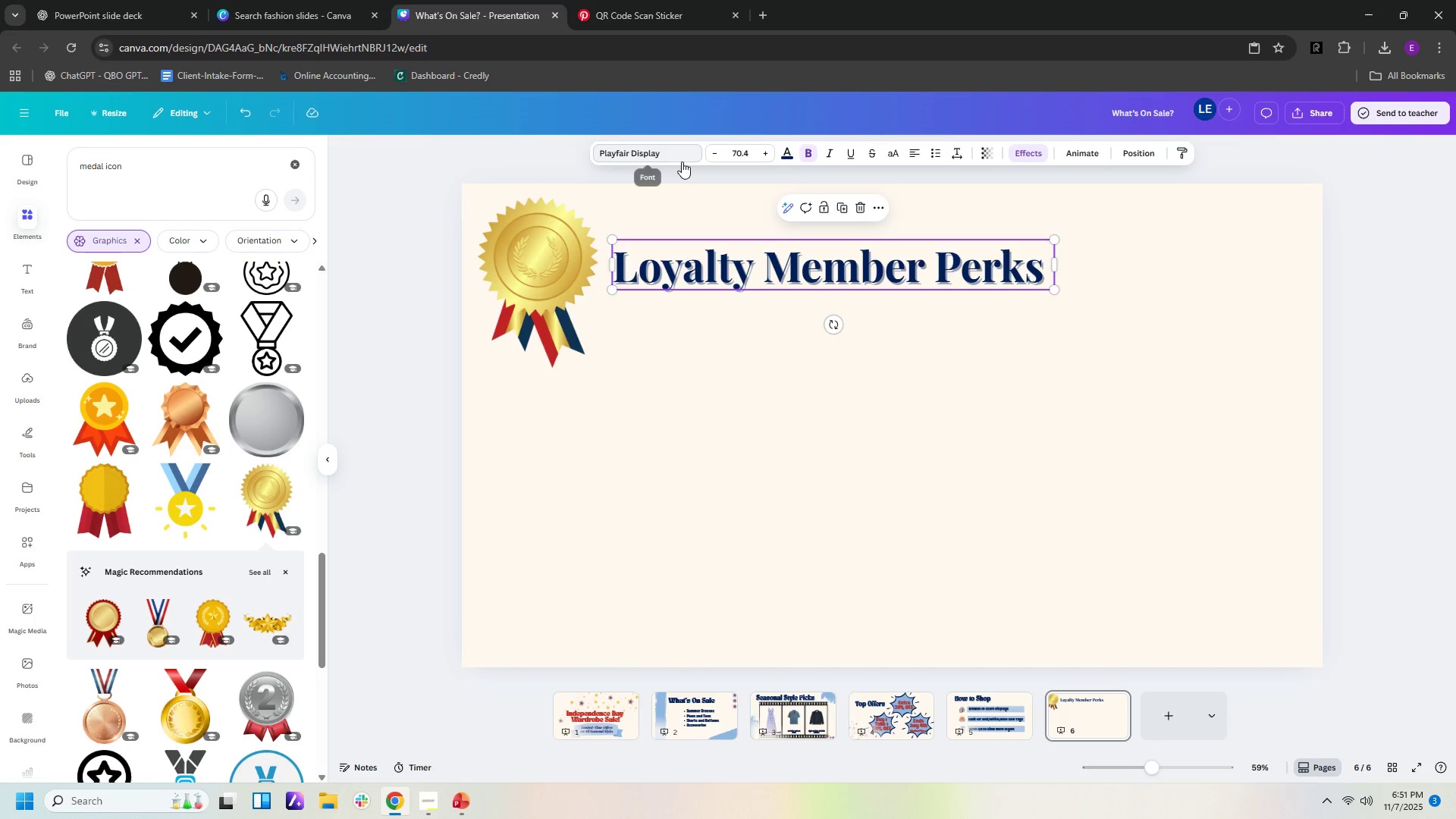 
left_click([679, 150])
 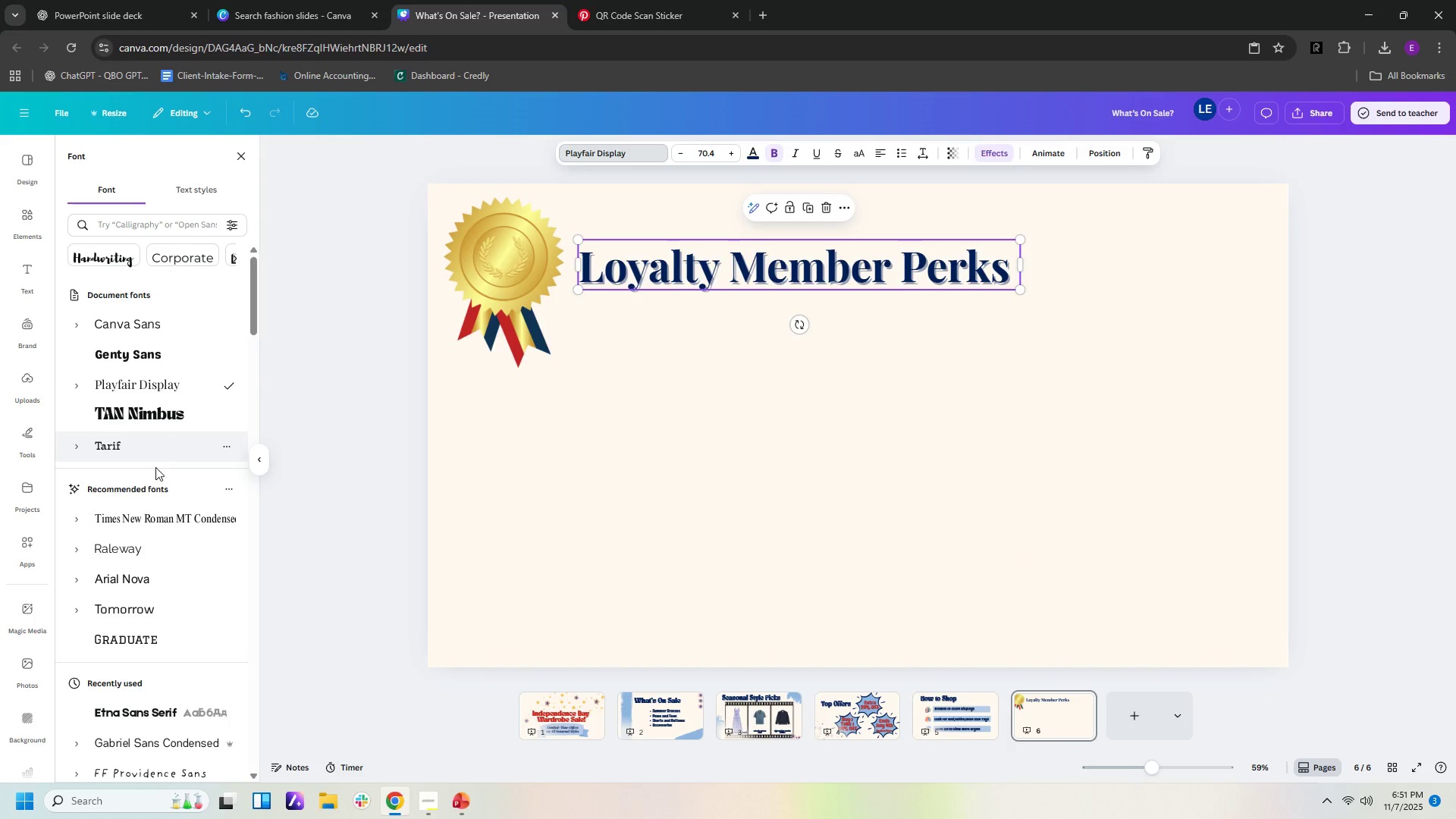 
scroll: coordinate [180, 590], scroll_direction: down, amount: 1.0
 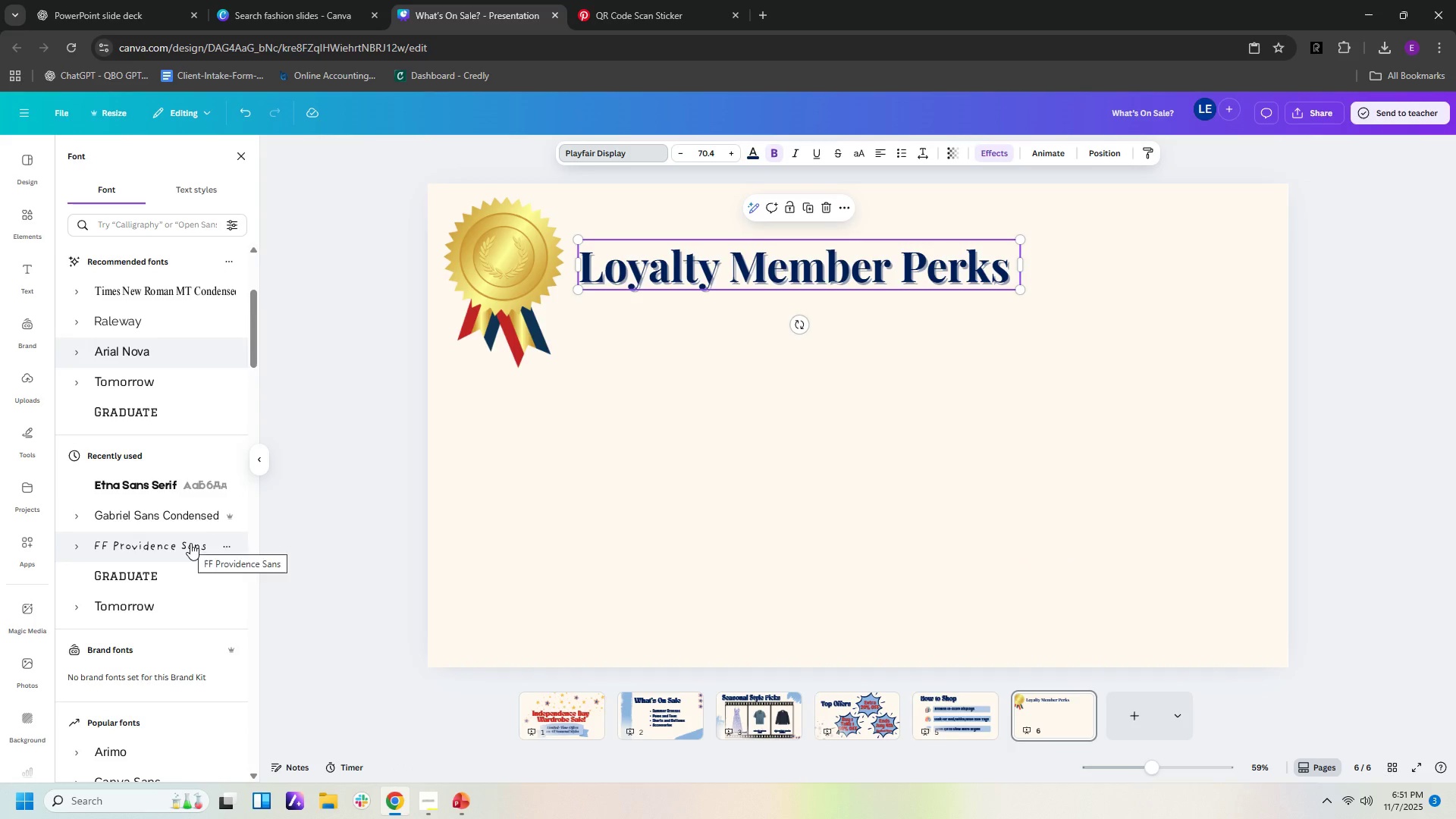 
left_click([190, 543])
 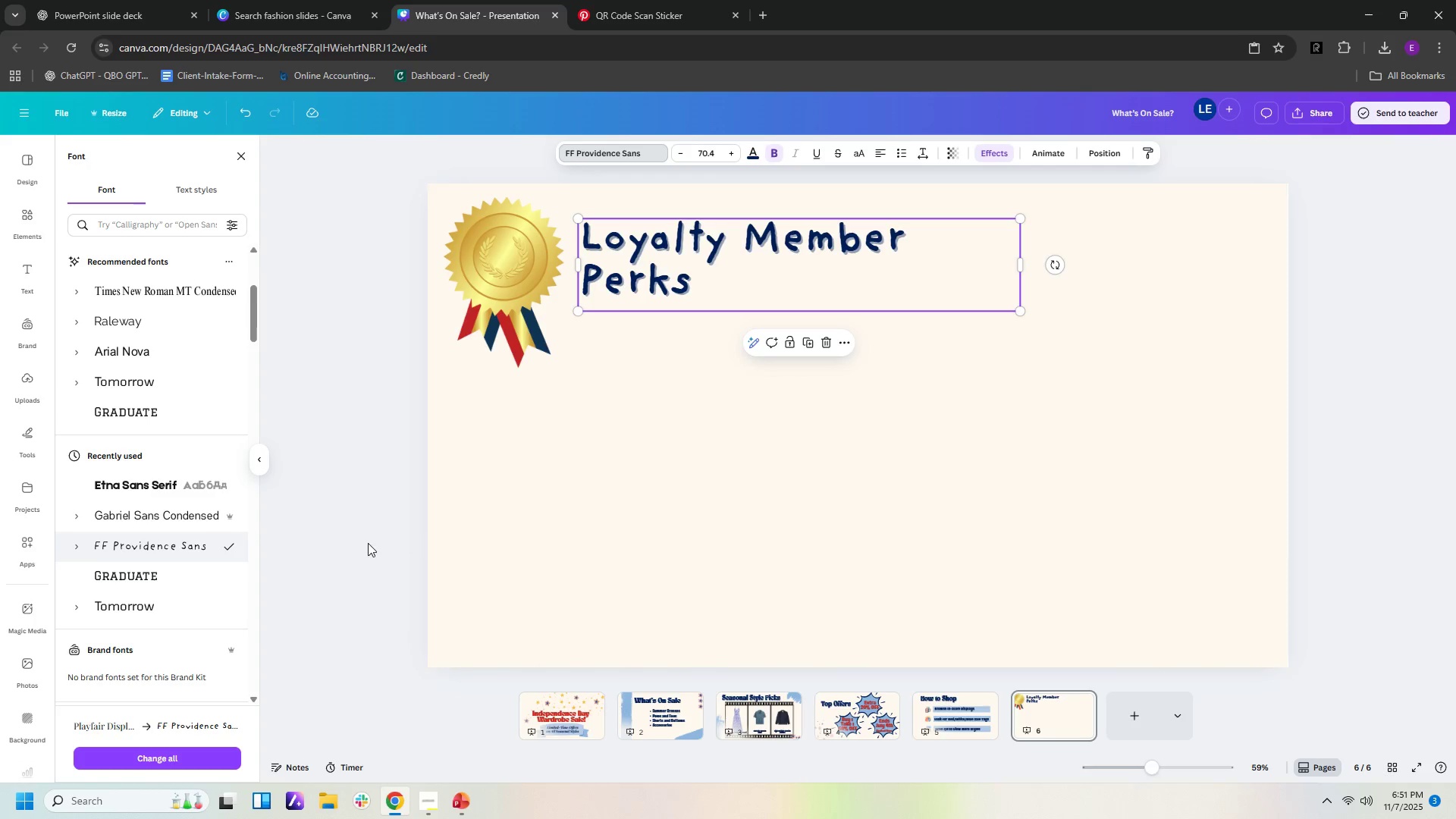 
wait(5.38)
 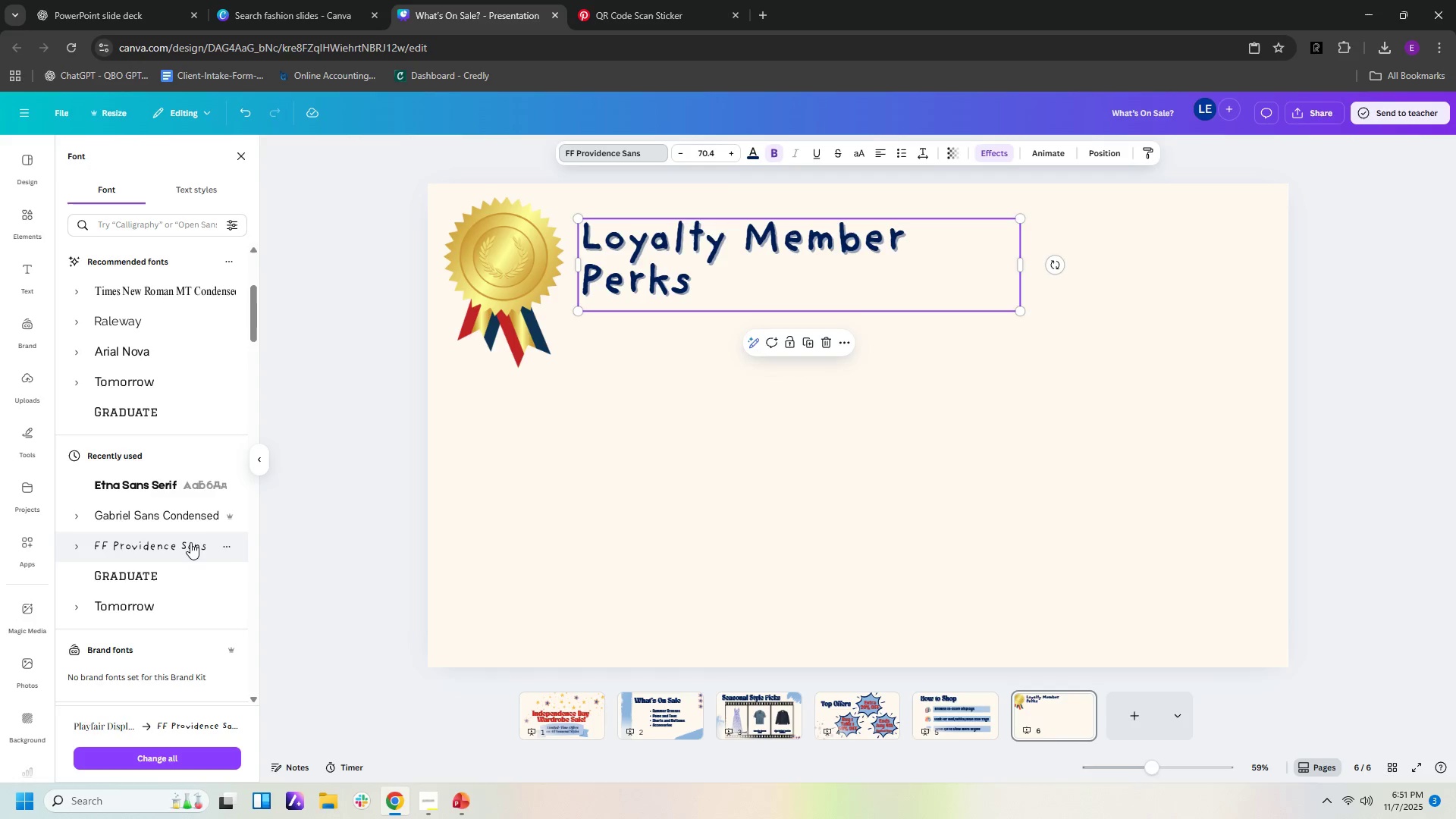 
scroll: coordinate [169, 616], scroll_direction: down, amount: 3.0
 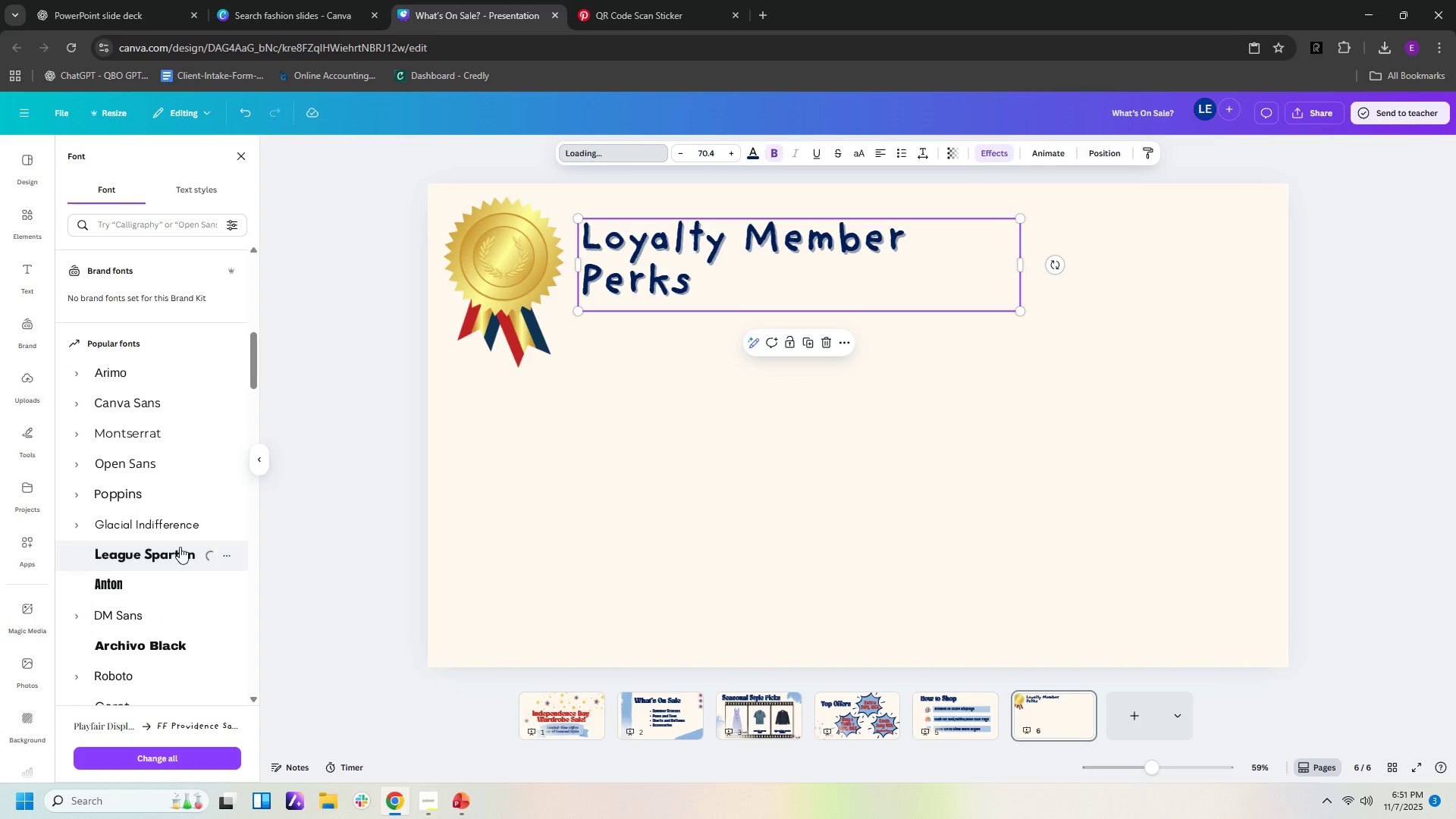 
left_click([180, 547])
 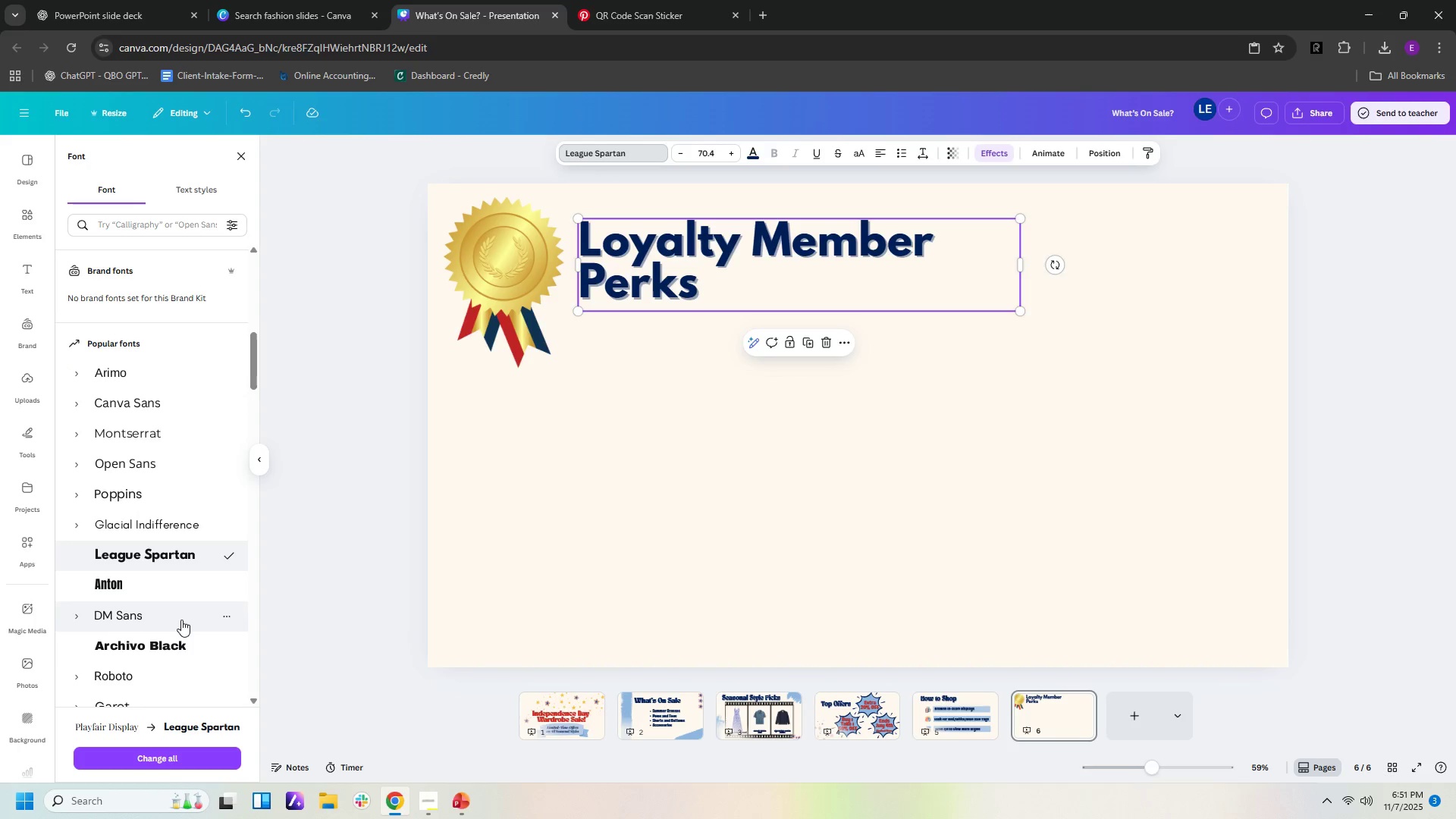 
scroll: coordinate [180, 625], scroll_direction: down, amount: 4.0
 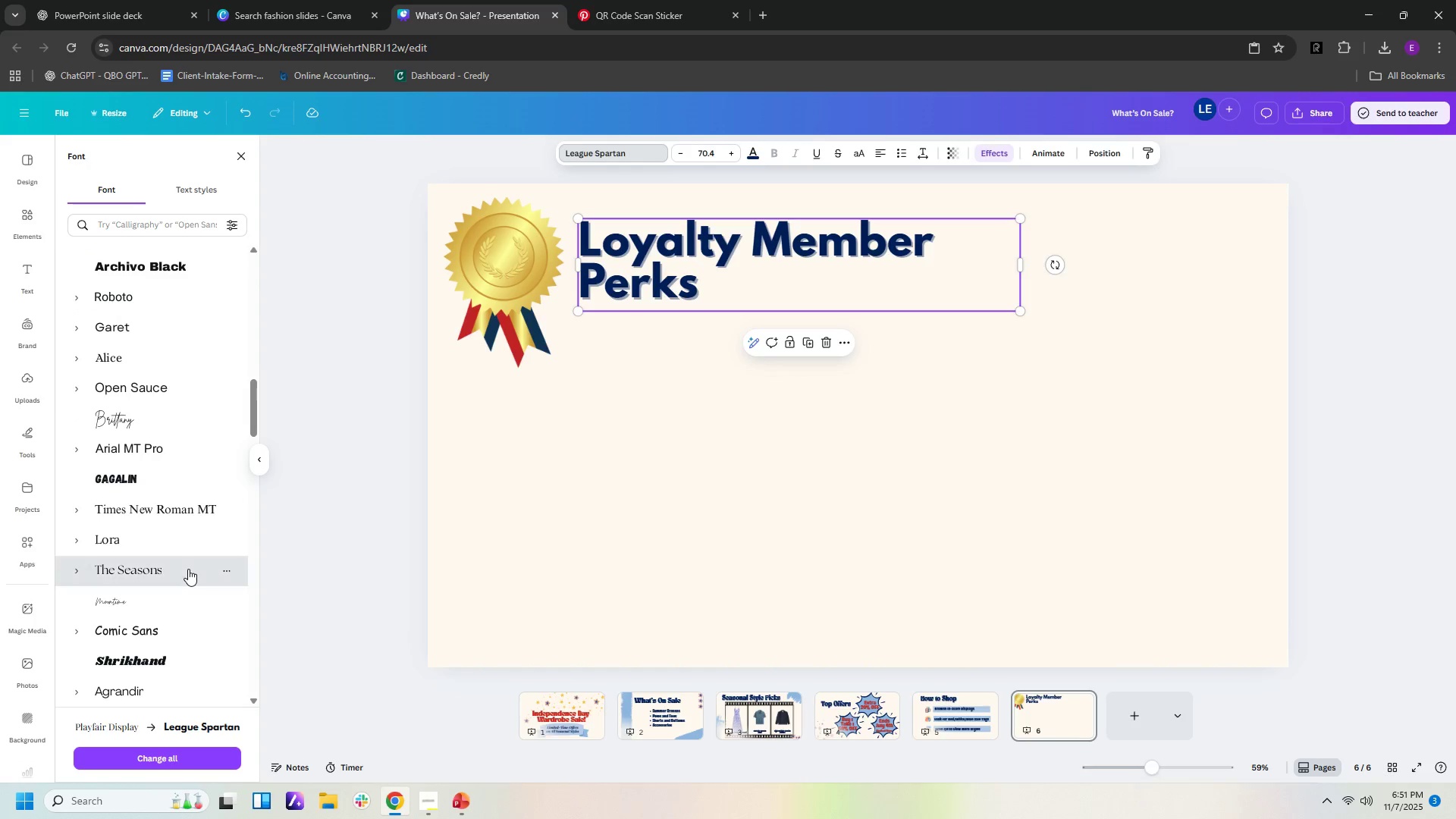 
left_click([188, 569])
 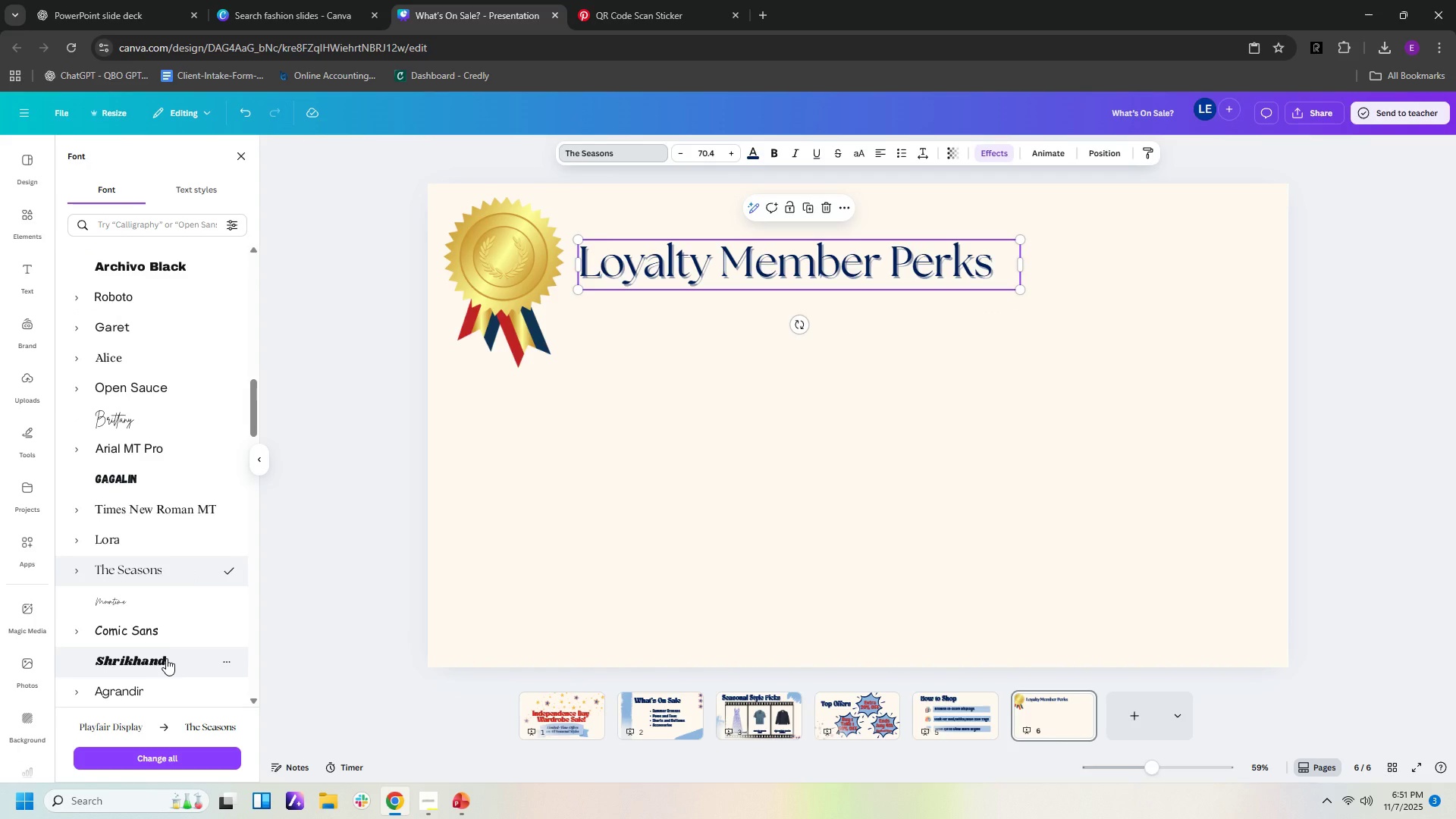 
left_click([166, 658])
 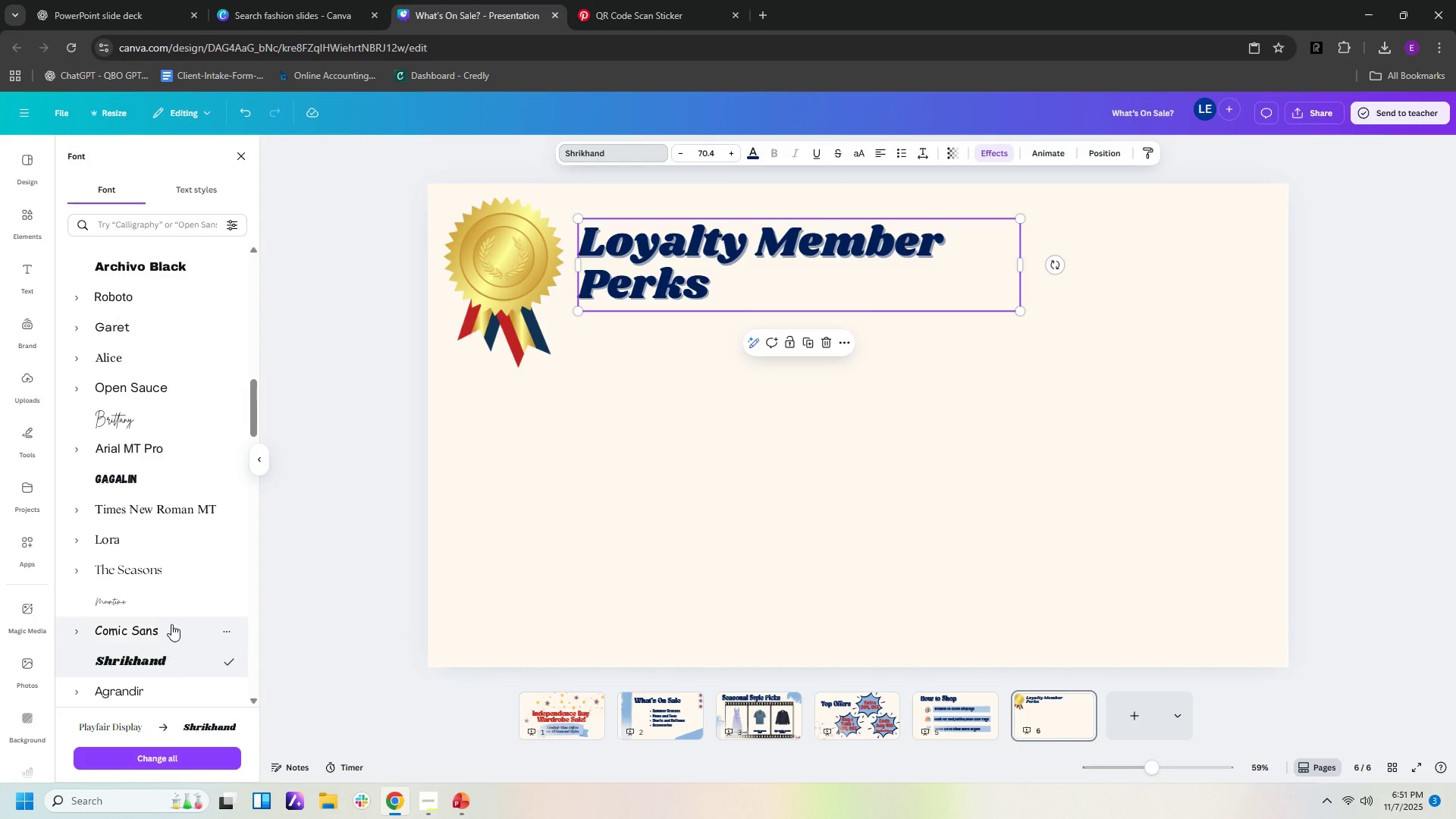 
scroll: coordinate [177, 650], scroll_direction: down, amount: 4.0
 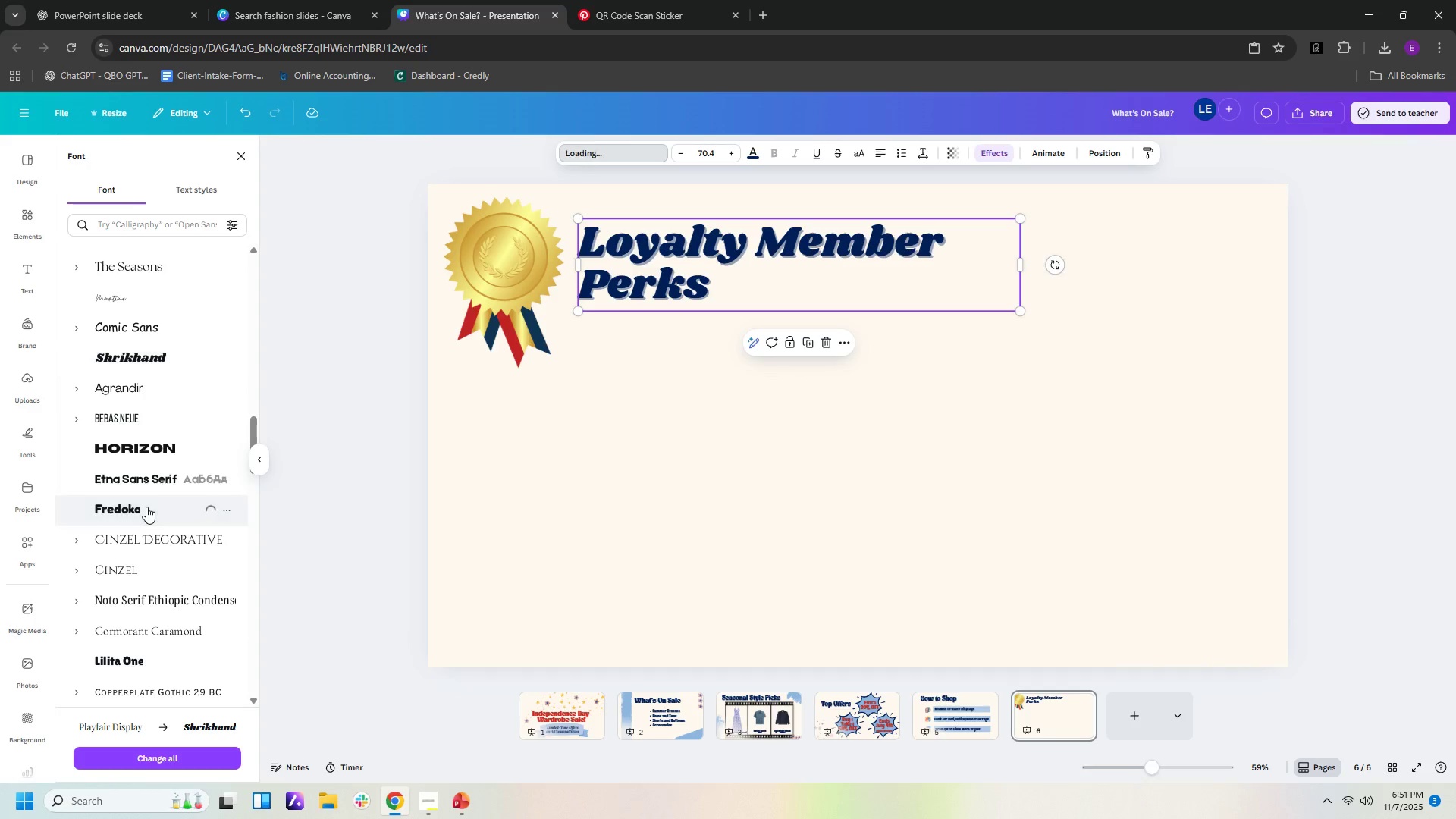 
left_click([146, 507])
 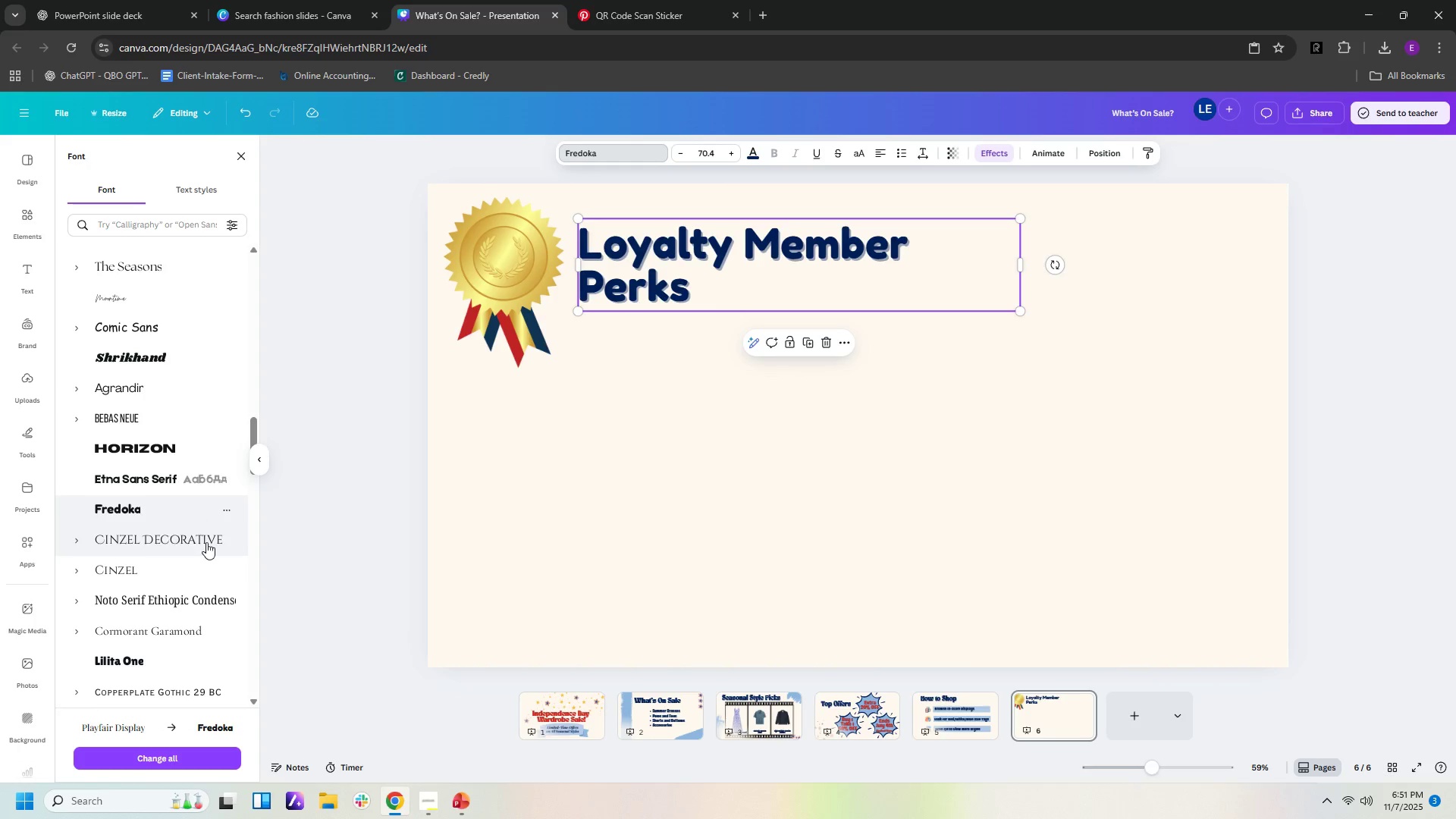 
scroll: coordinate [194, 595], scroll_direction: down, amount: 1.0
 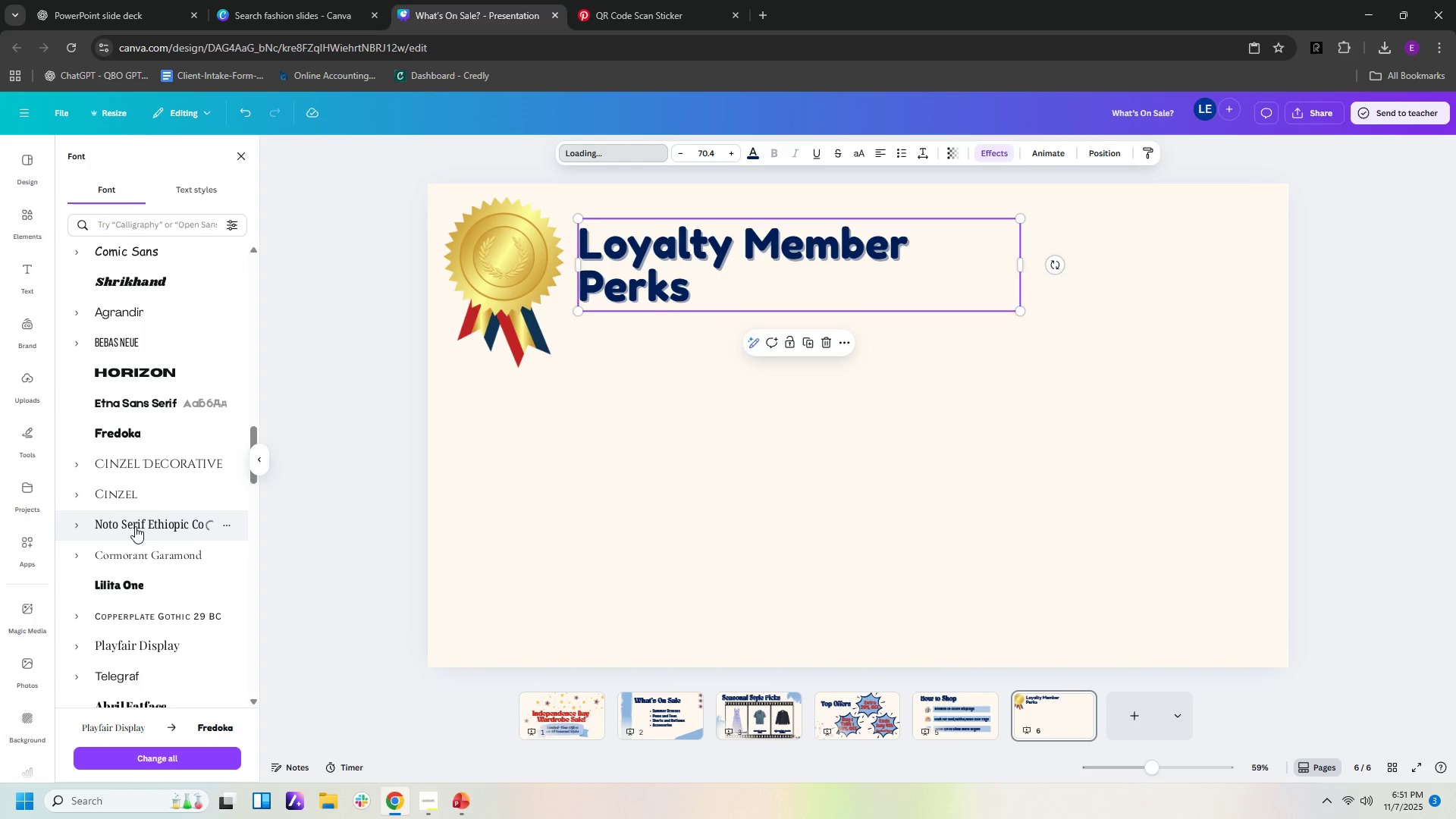 
left_click([135, 526])
 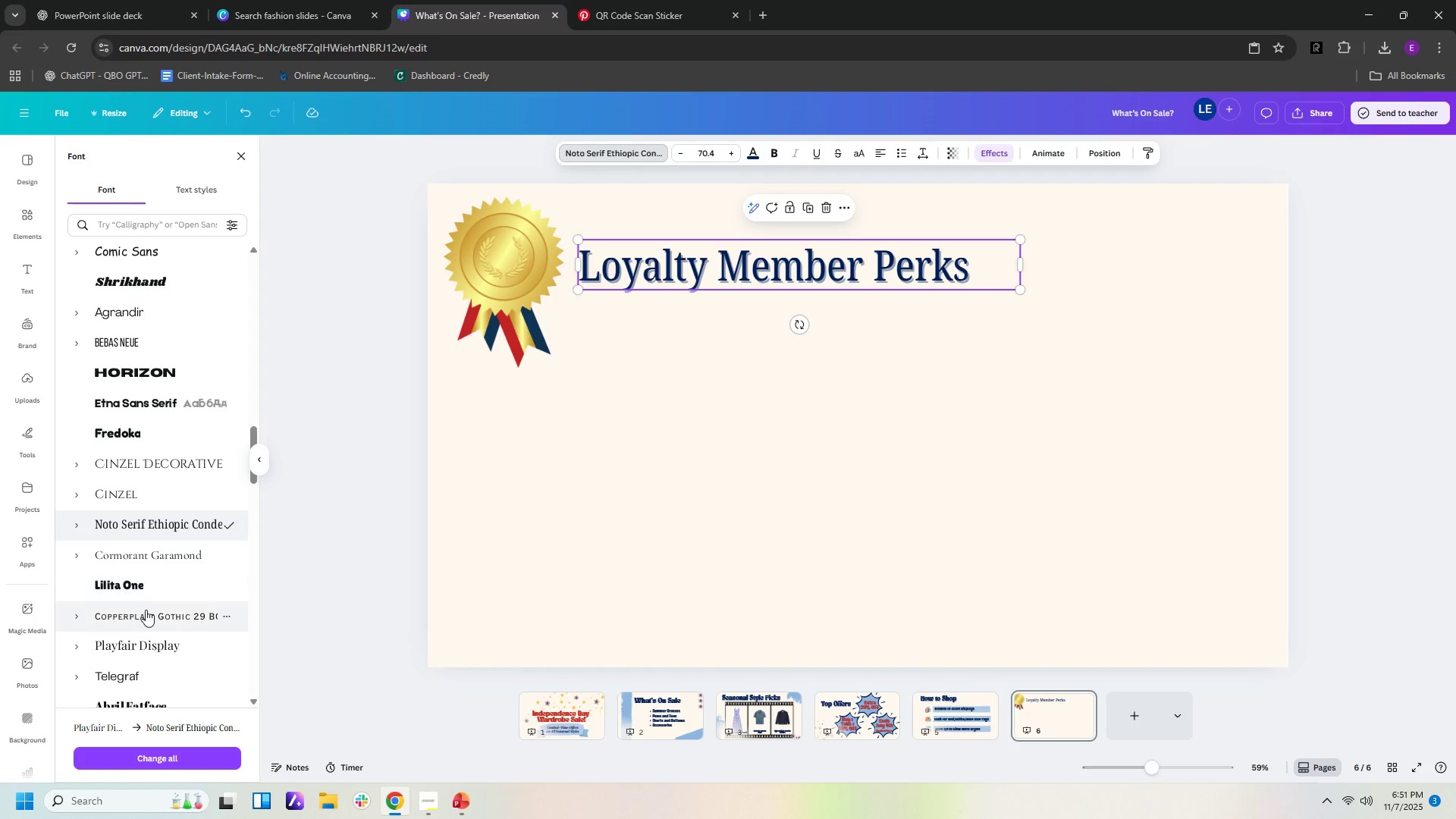 
left_click([149, 580])
 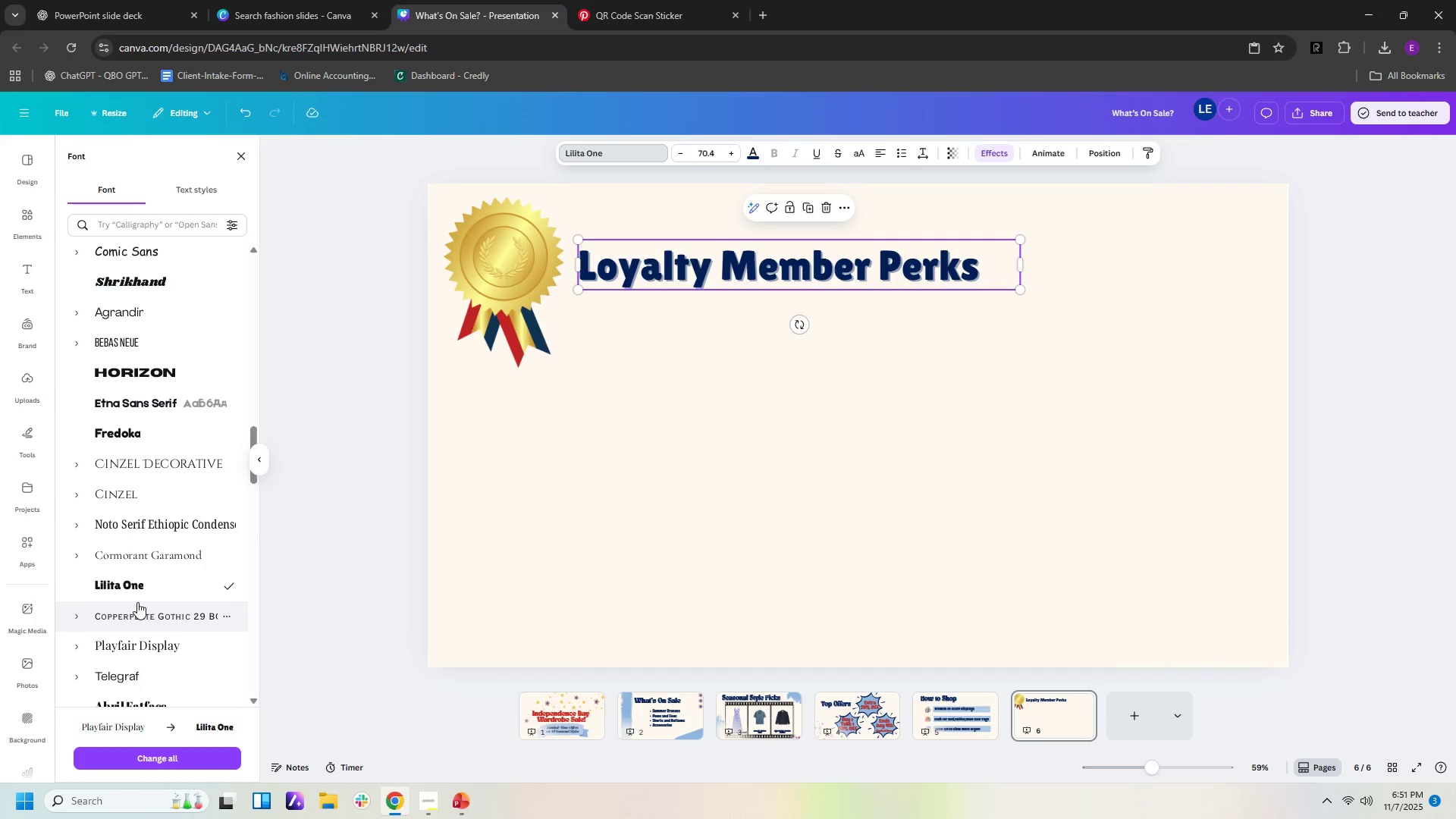 
scroll: coordinate [151, 592], scroll_direction: down, amount: 2.0
 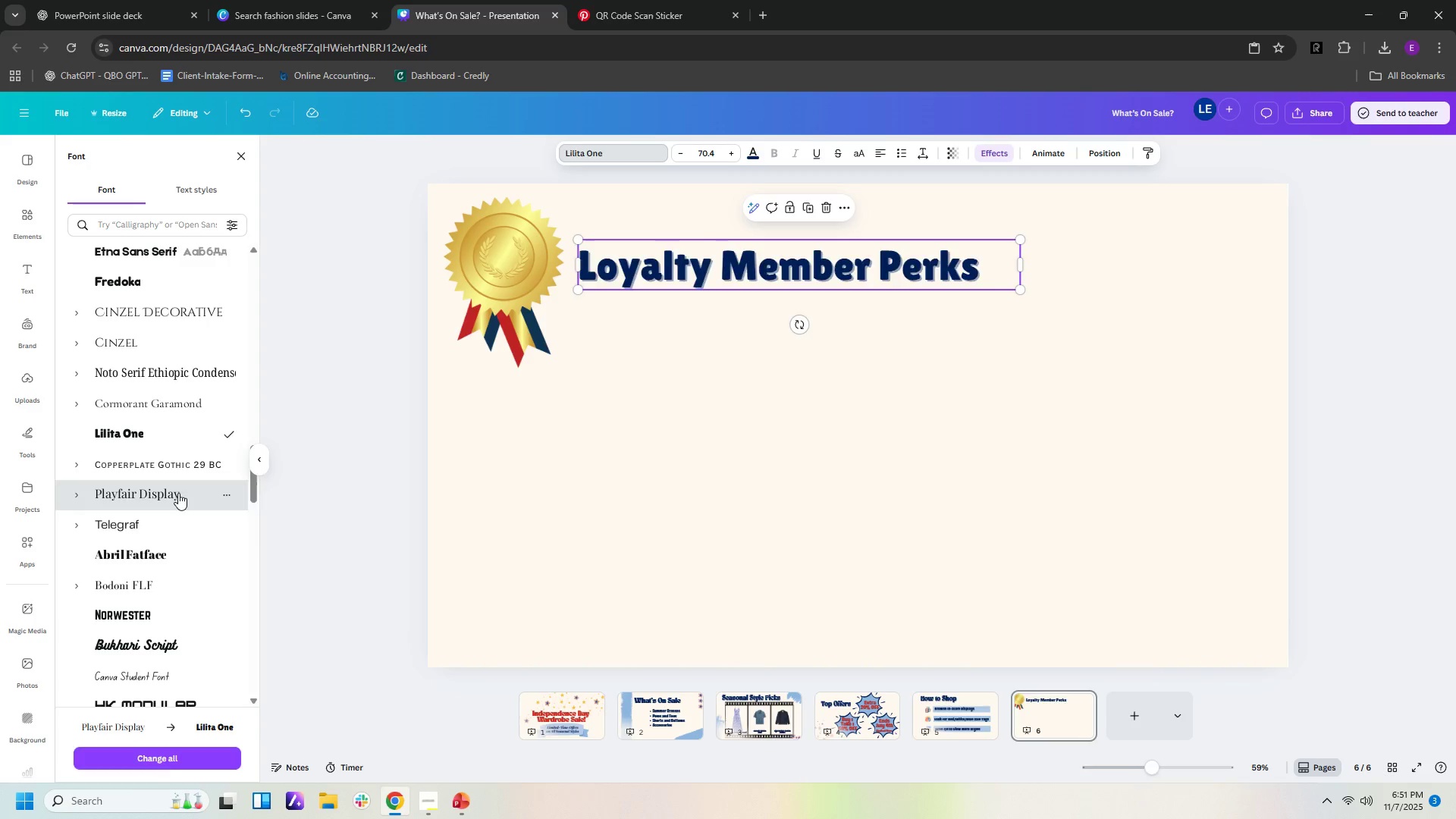 
left_click([178, 493])
 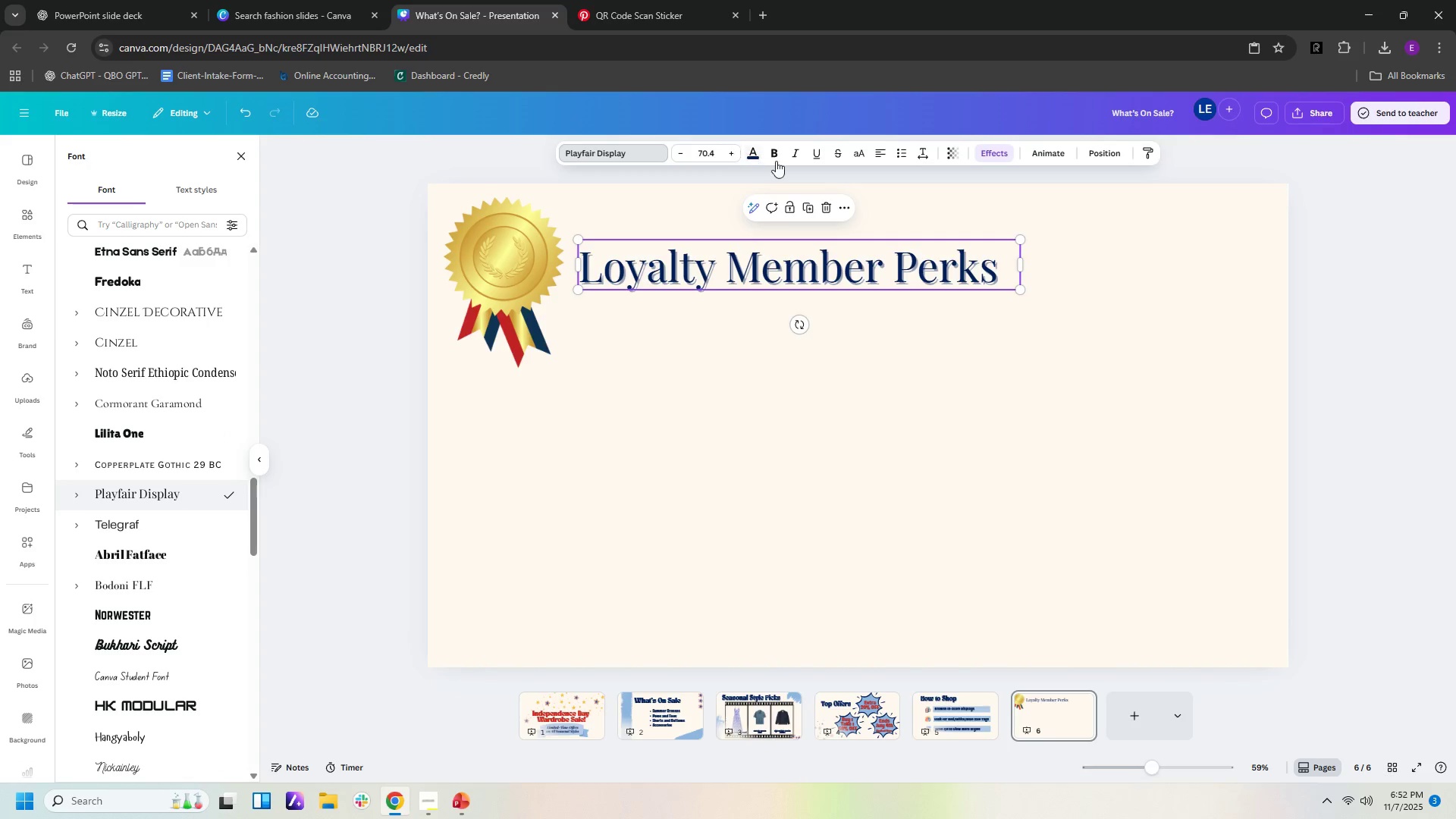 
left_click([775, 154])
 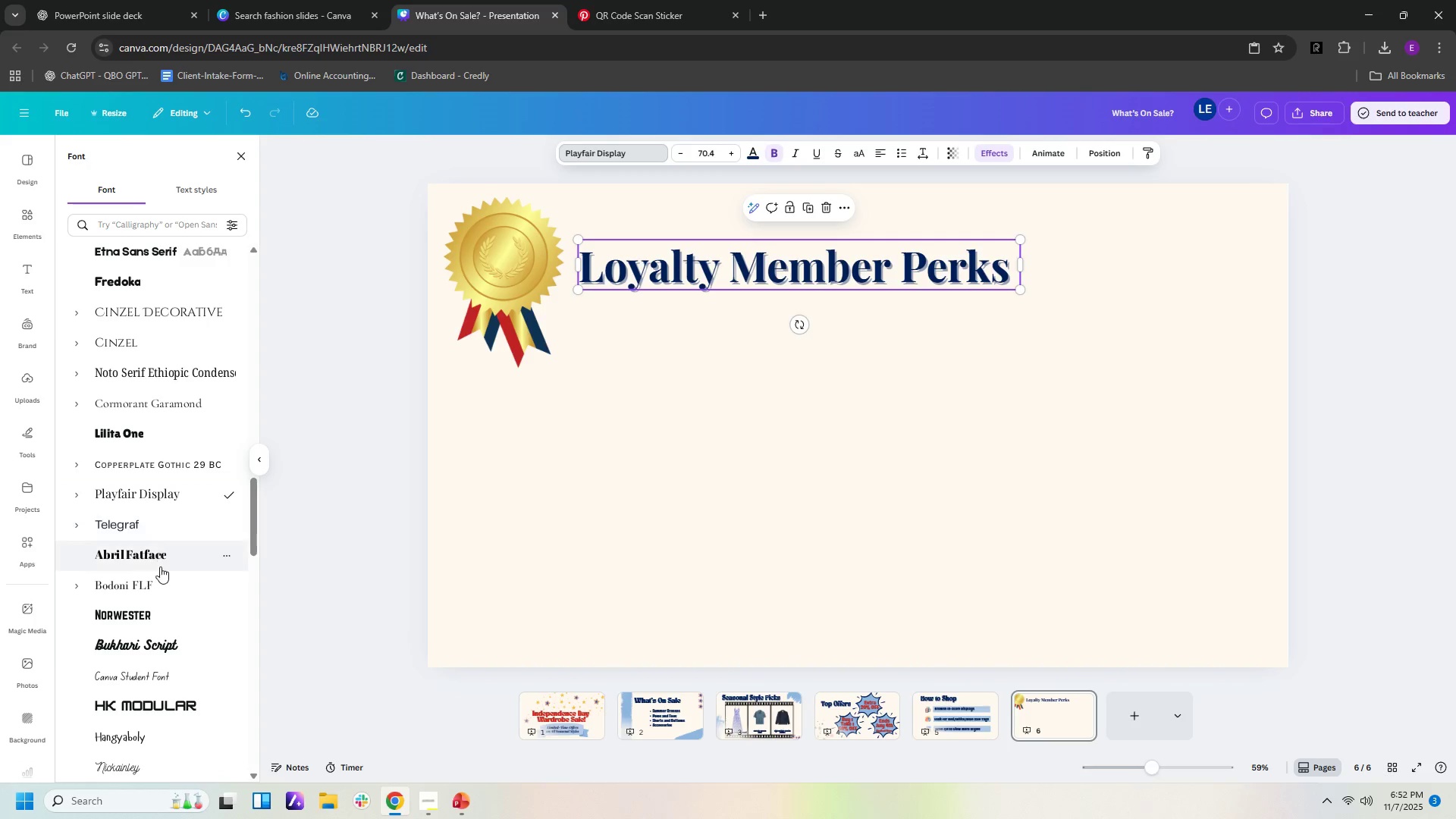 
wait(5.06)
 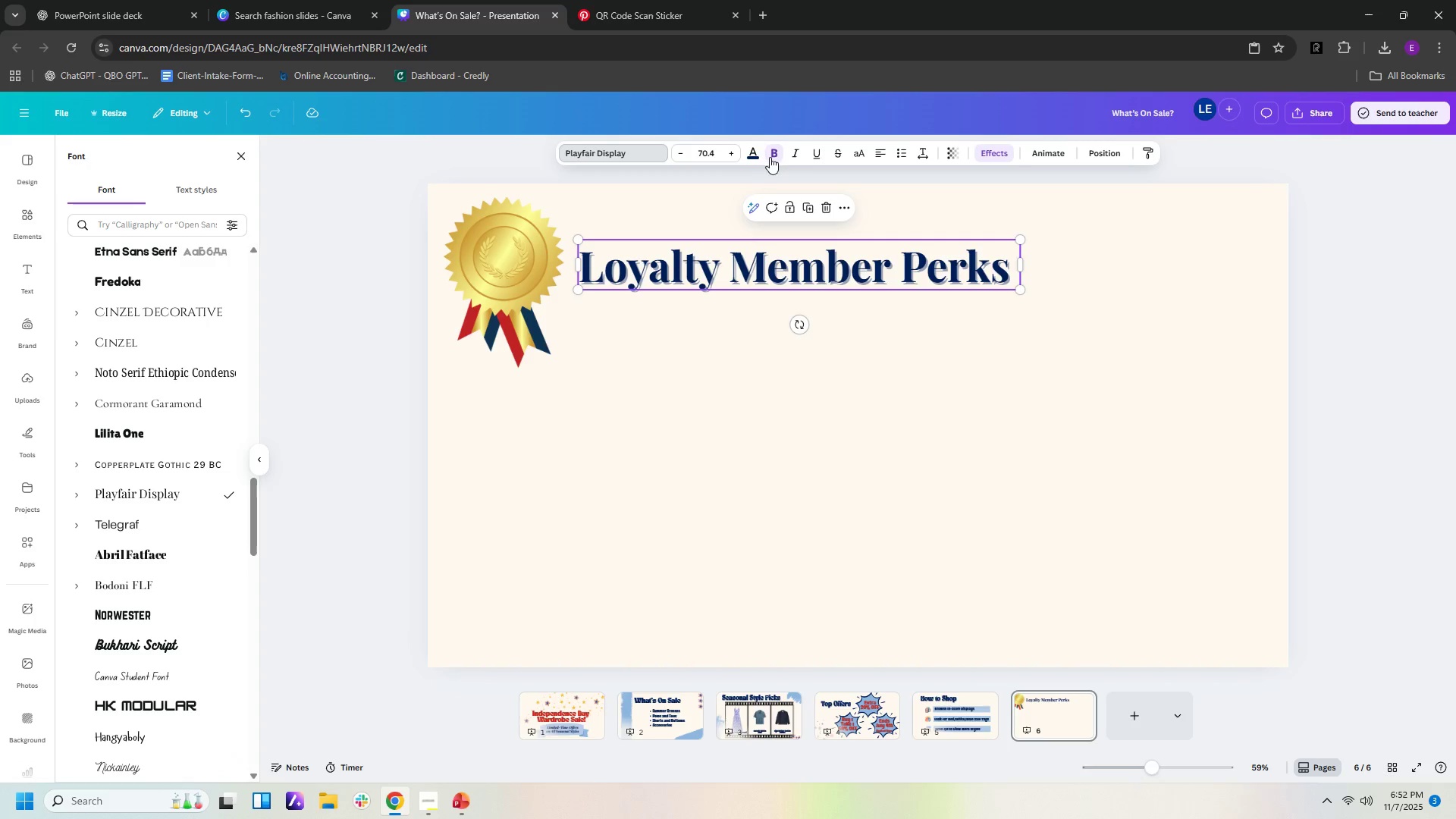 
left_click([159, 560])
 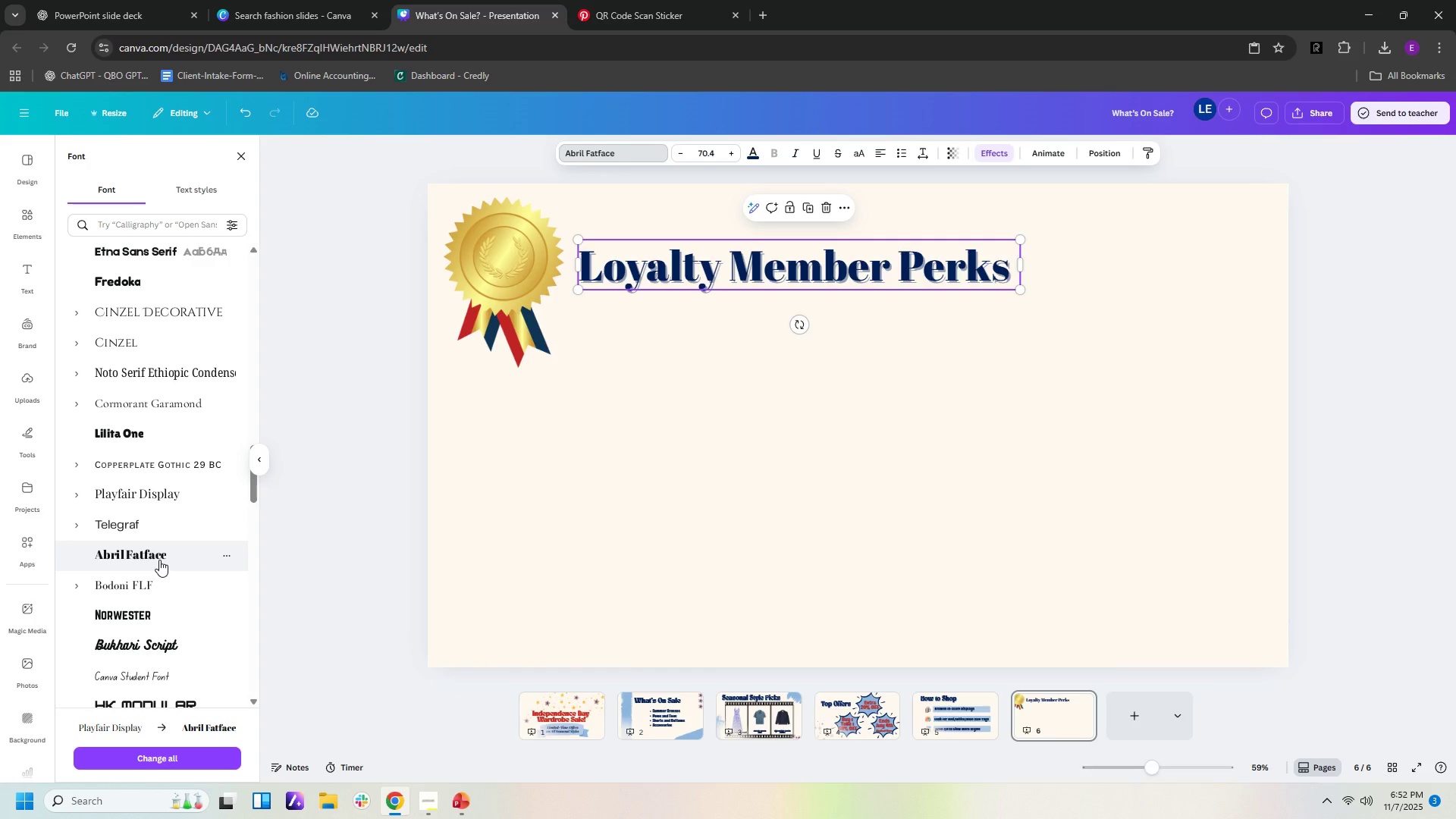 
scroll: coordinate [188, 598], scroll_direction: down, amount: 3.0
 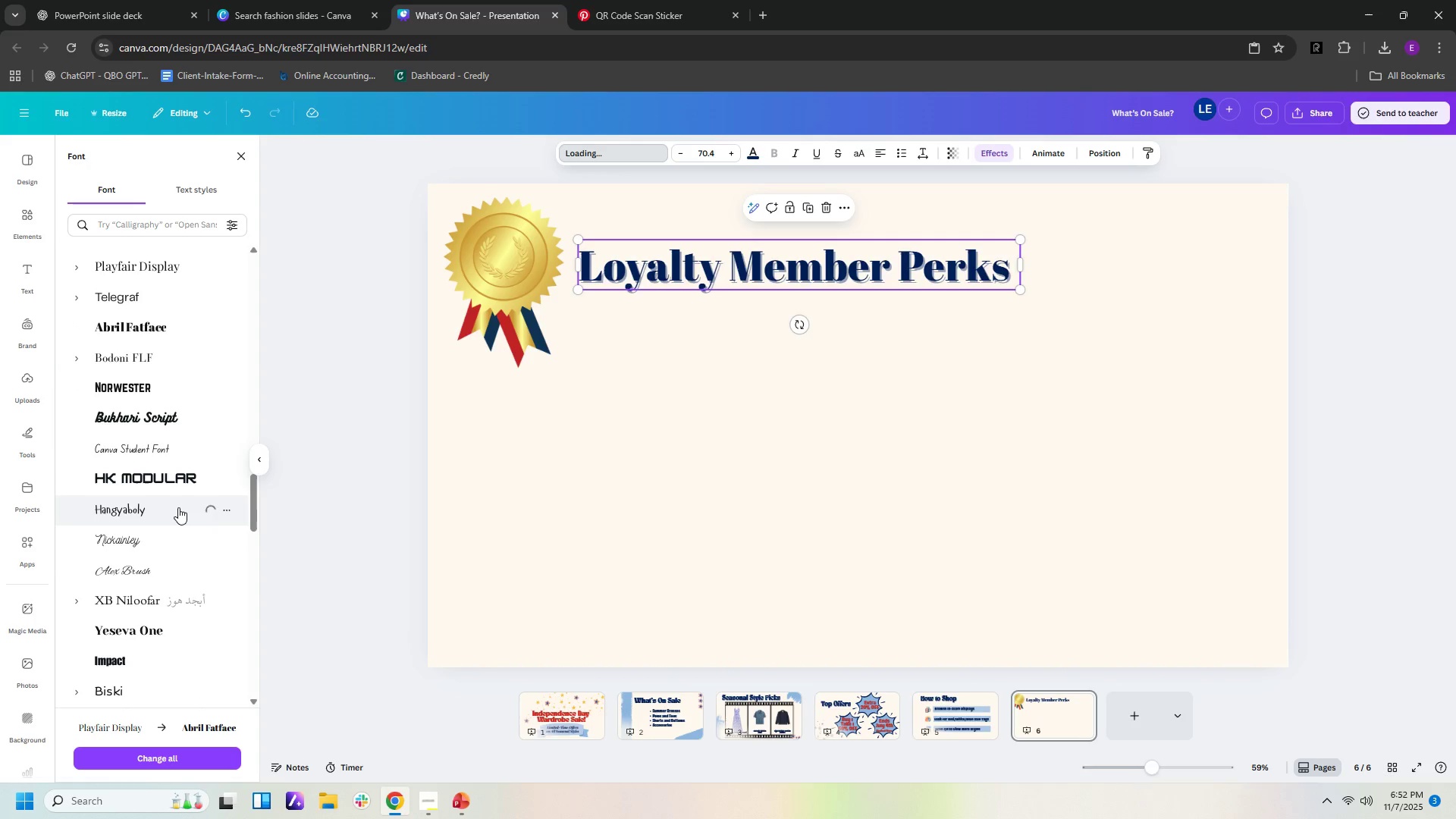 
left_click([178, 507])
 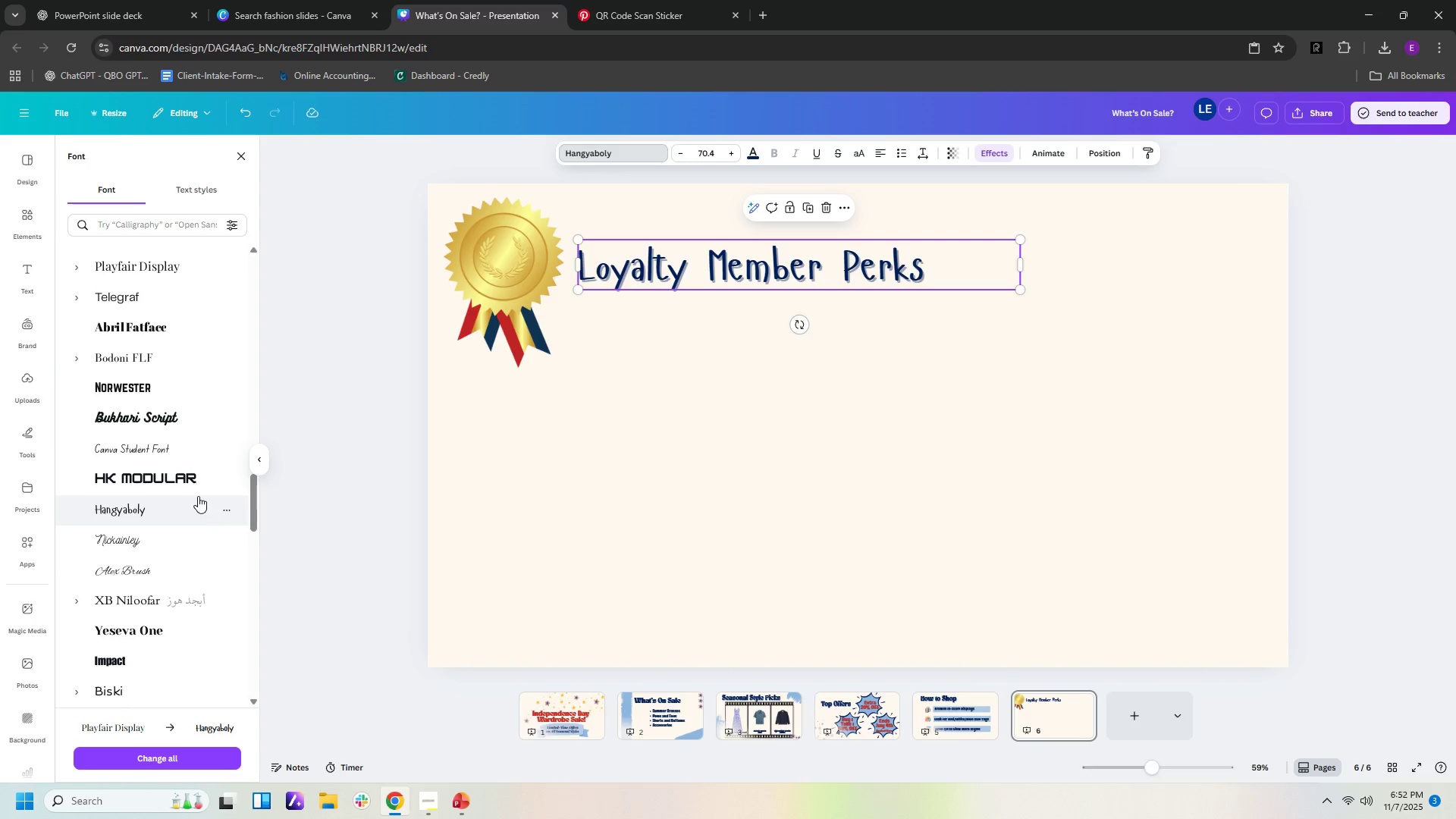 
scroll: coordinate [202, 511], scroll_direction: down, amount: 2.0
 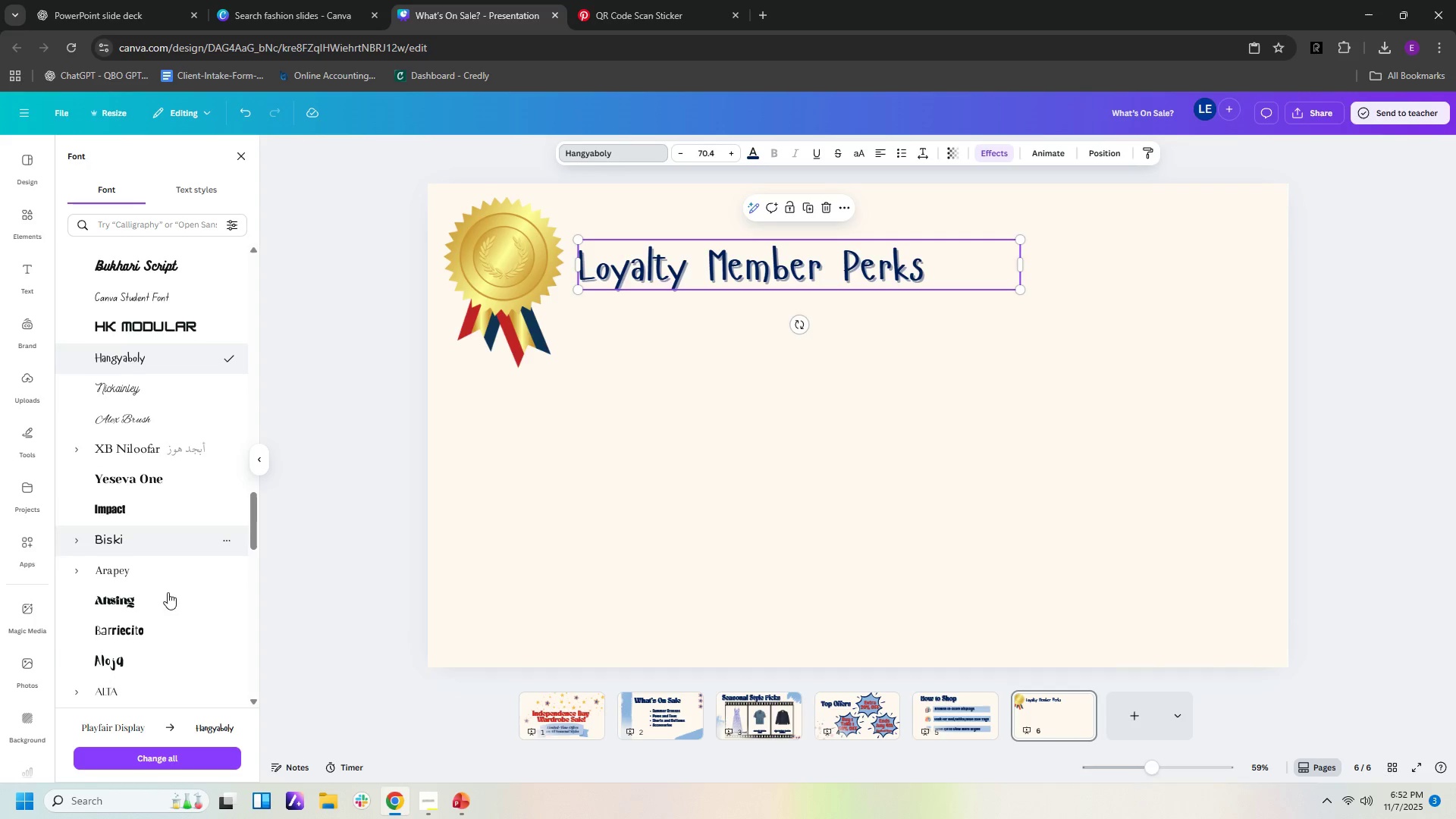 
left_click([165, 624])
 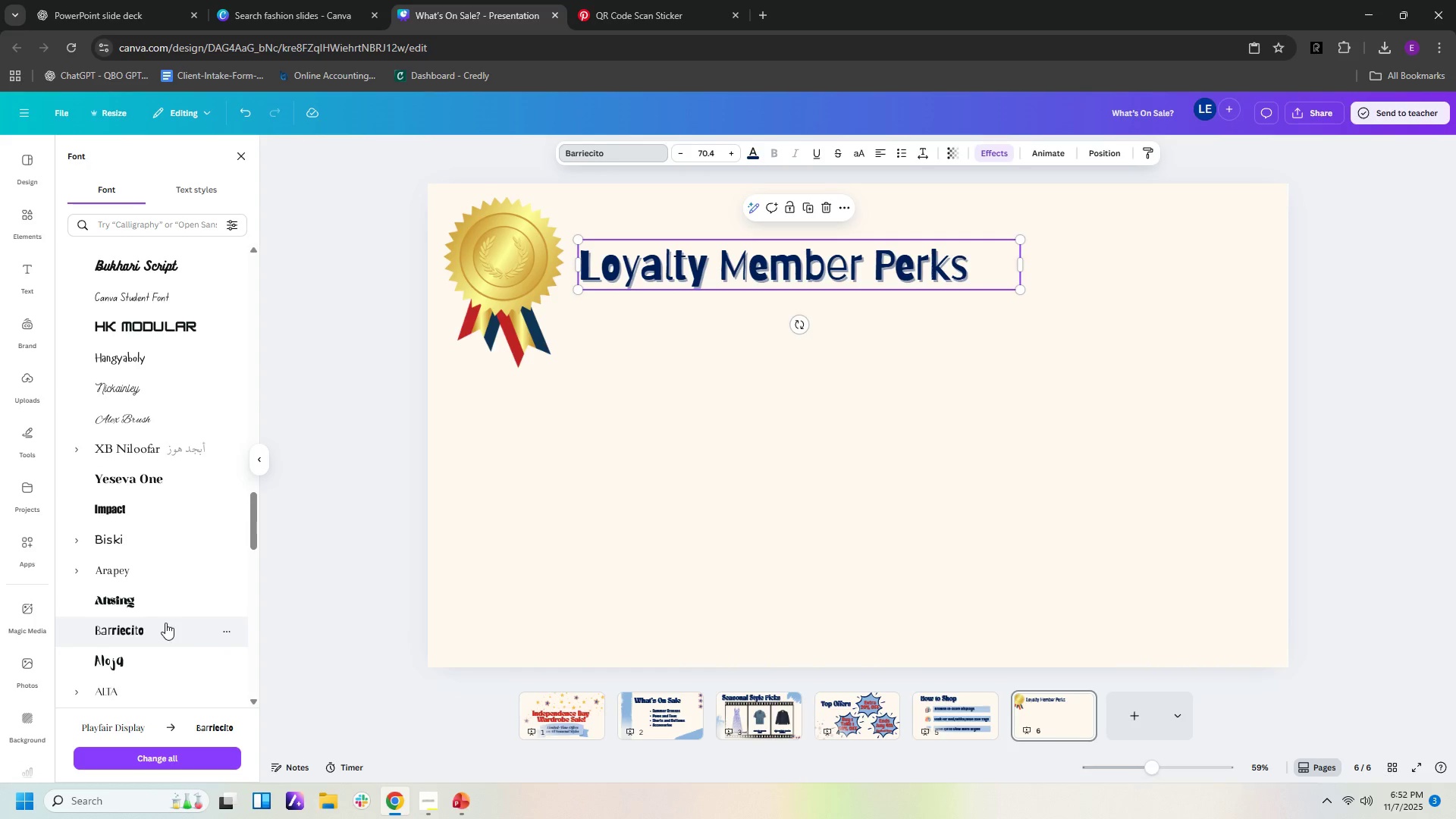 
scroll: coordinate [169, 603], scroll_direction: down, amount: 1.0
 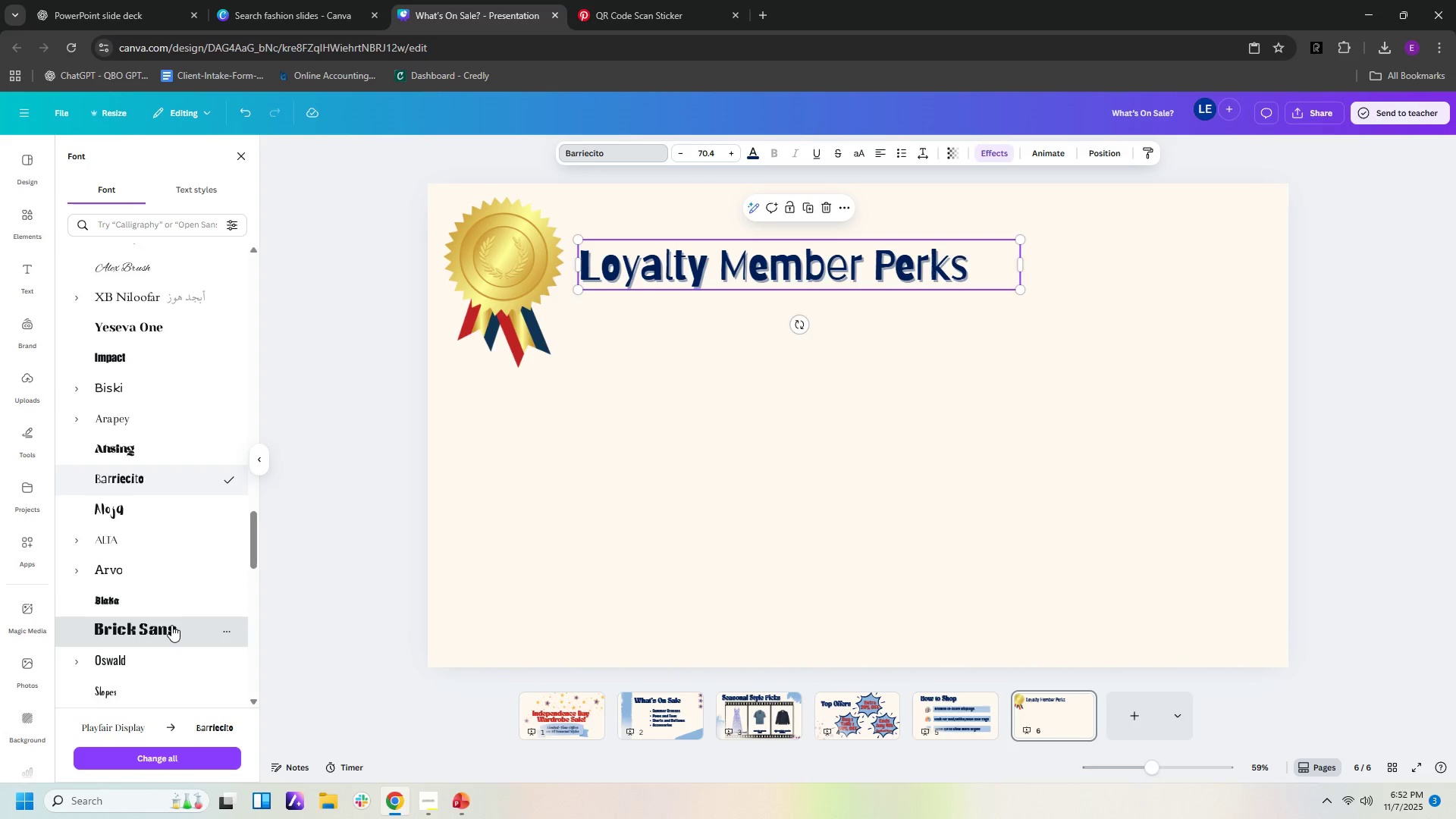 
left_click([171, 625])
 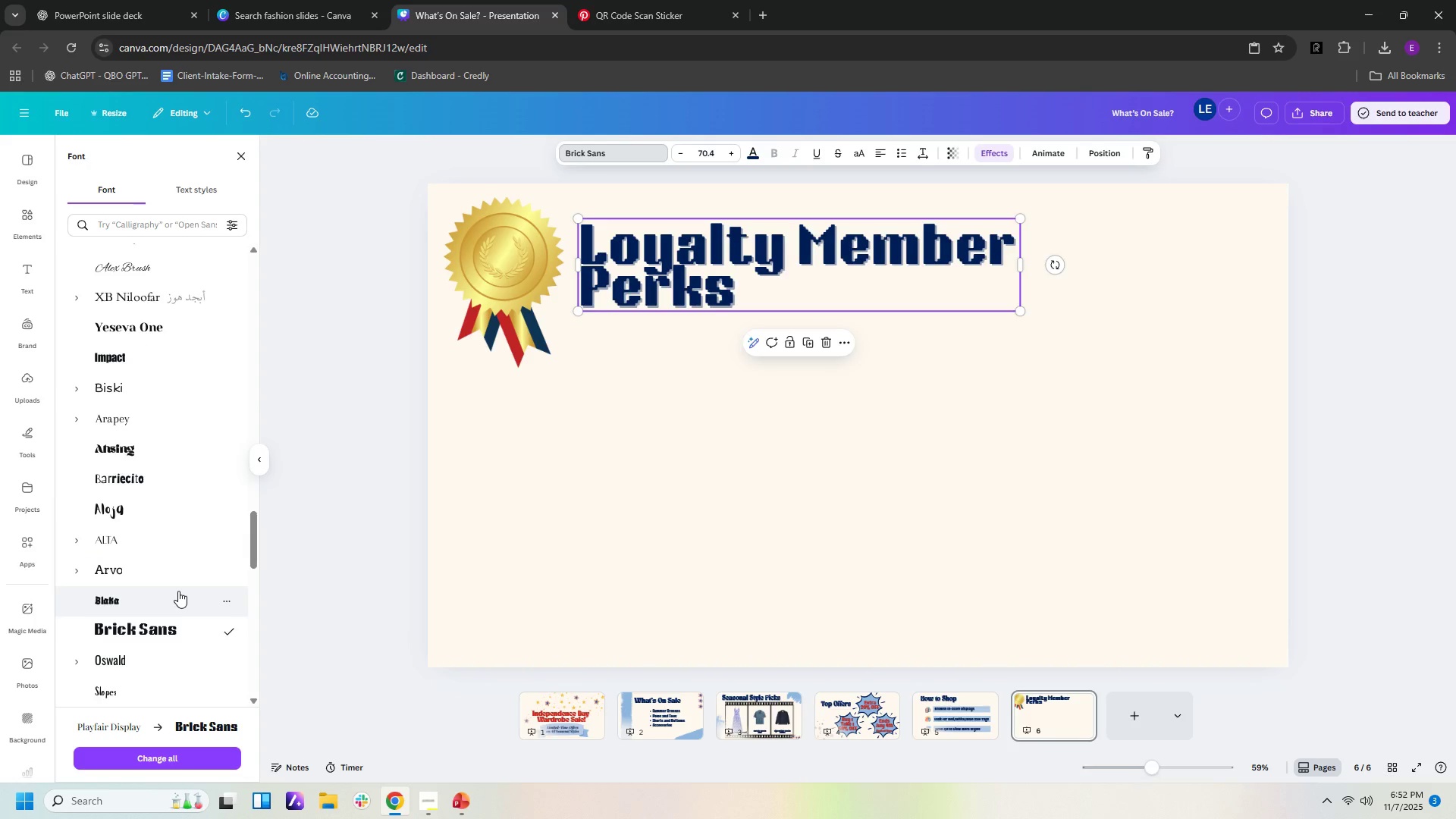 
scroll: coordinate [178, 591], scroll_direction: down, amount: 3.0
 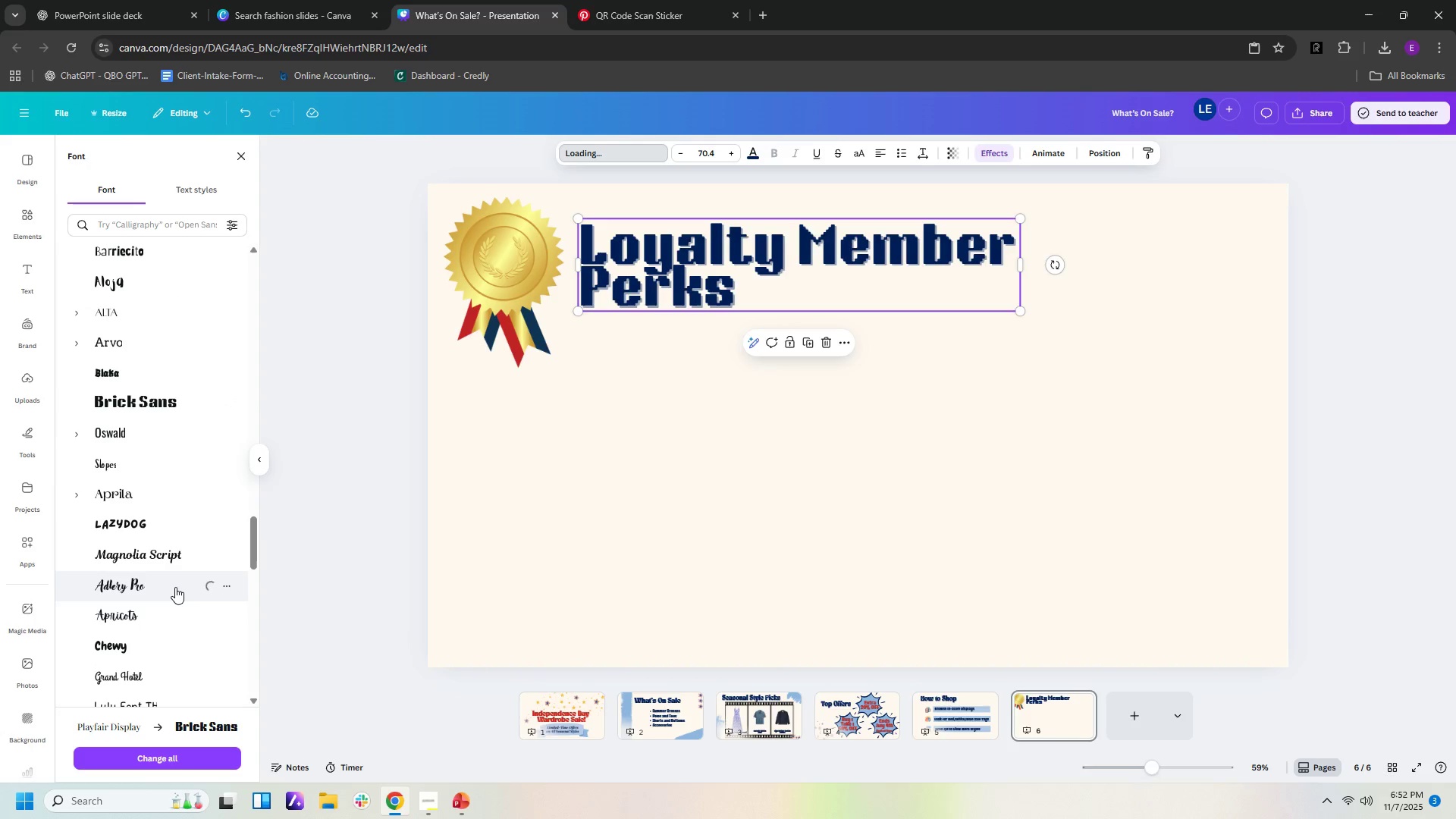 
left_click([175, 587])
 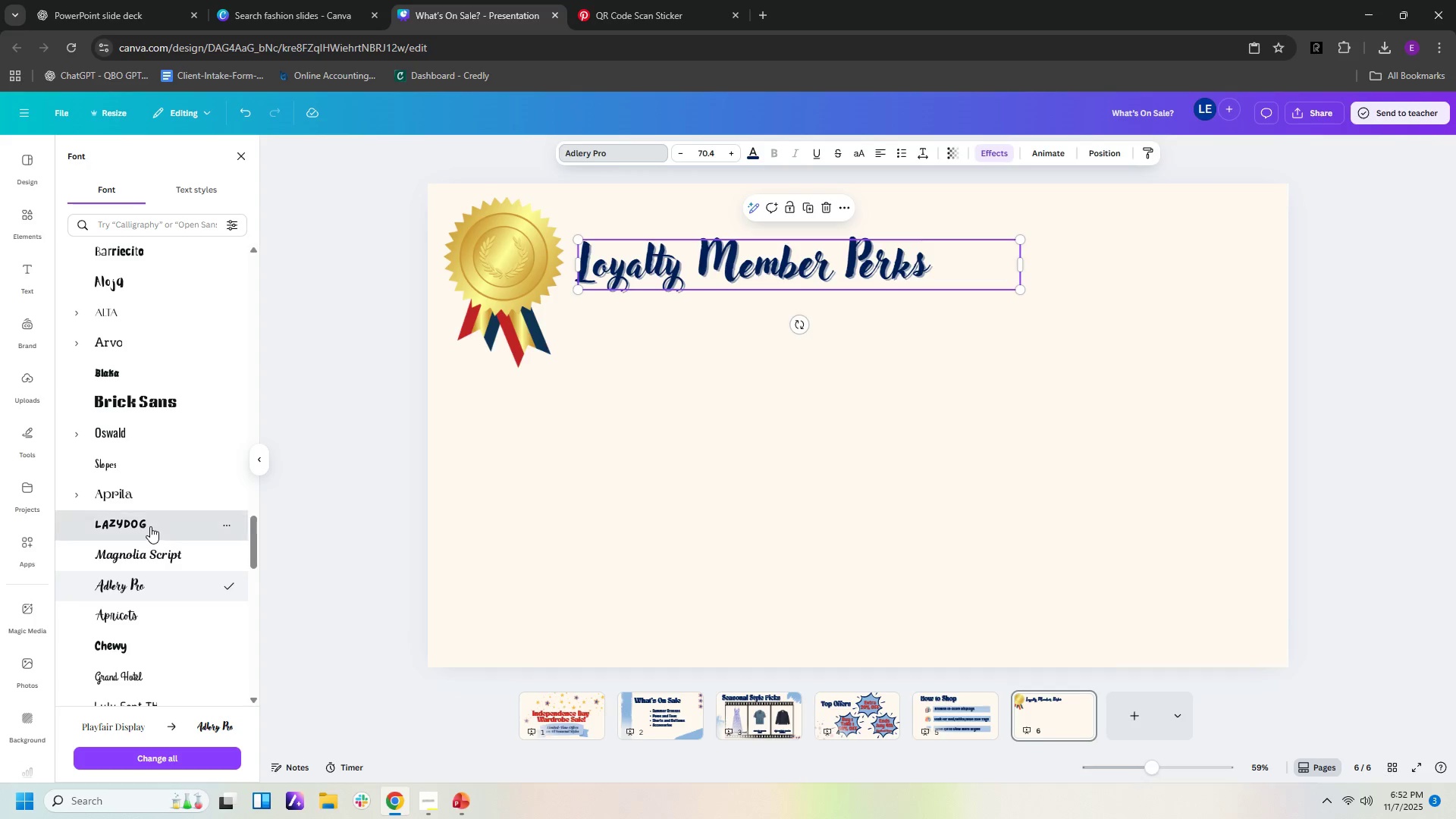 
left_click([150, 526])
 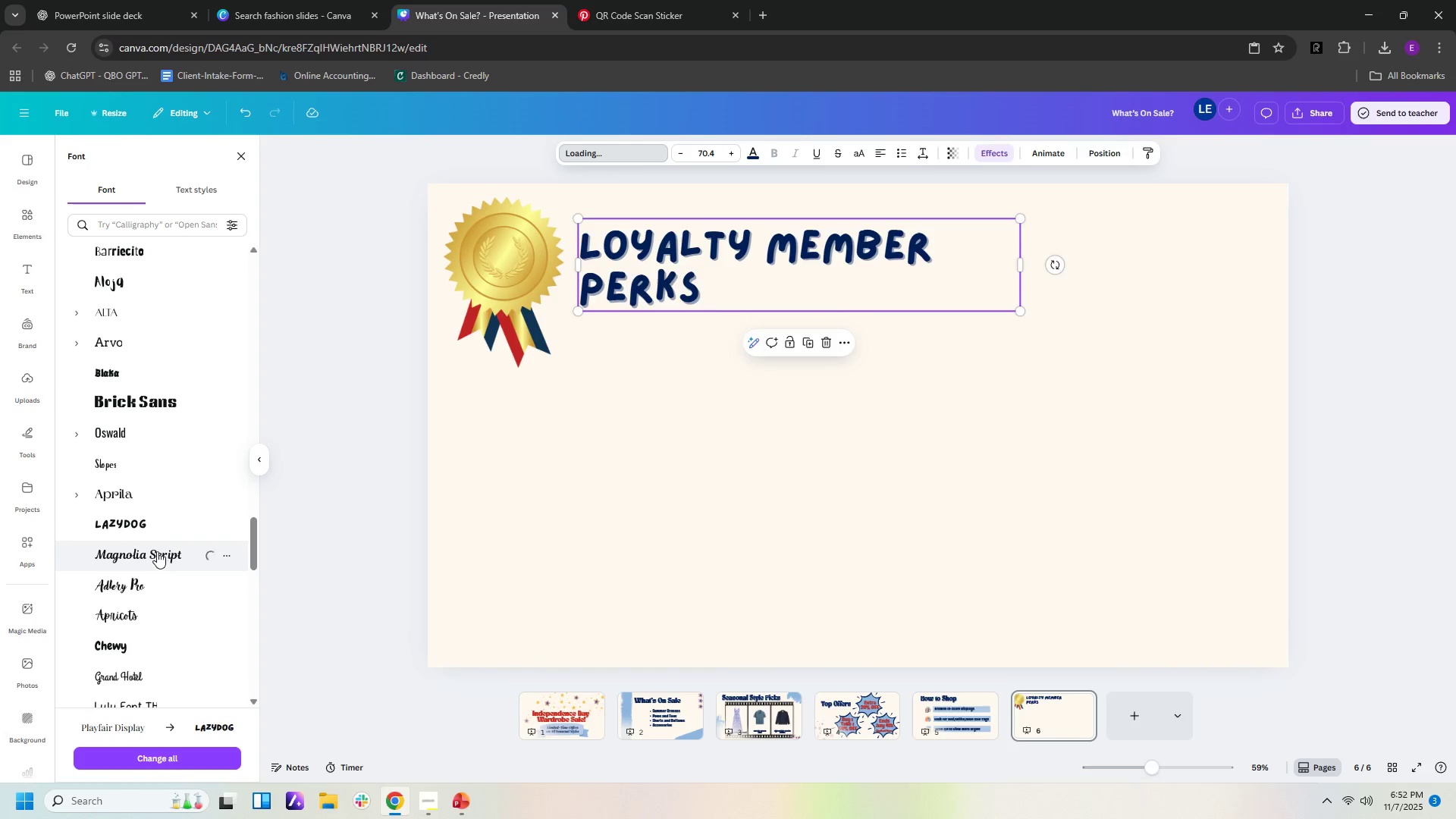 
scroll: coordinate [161, 554], scroll_direction: down, amount: 3.0
 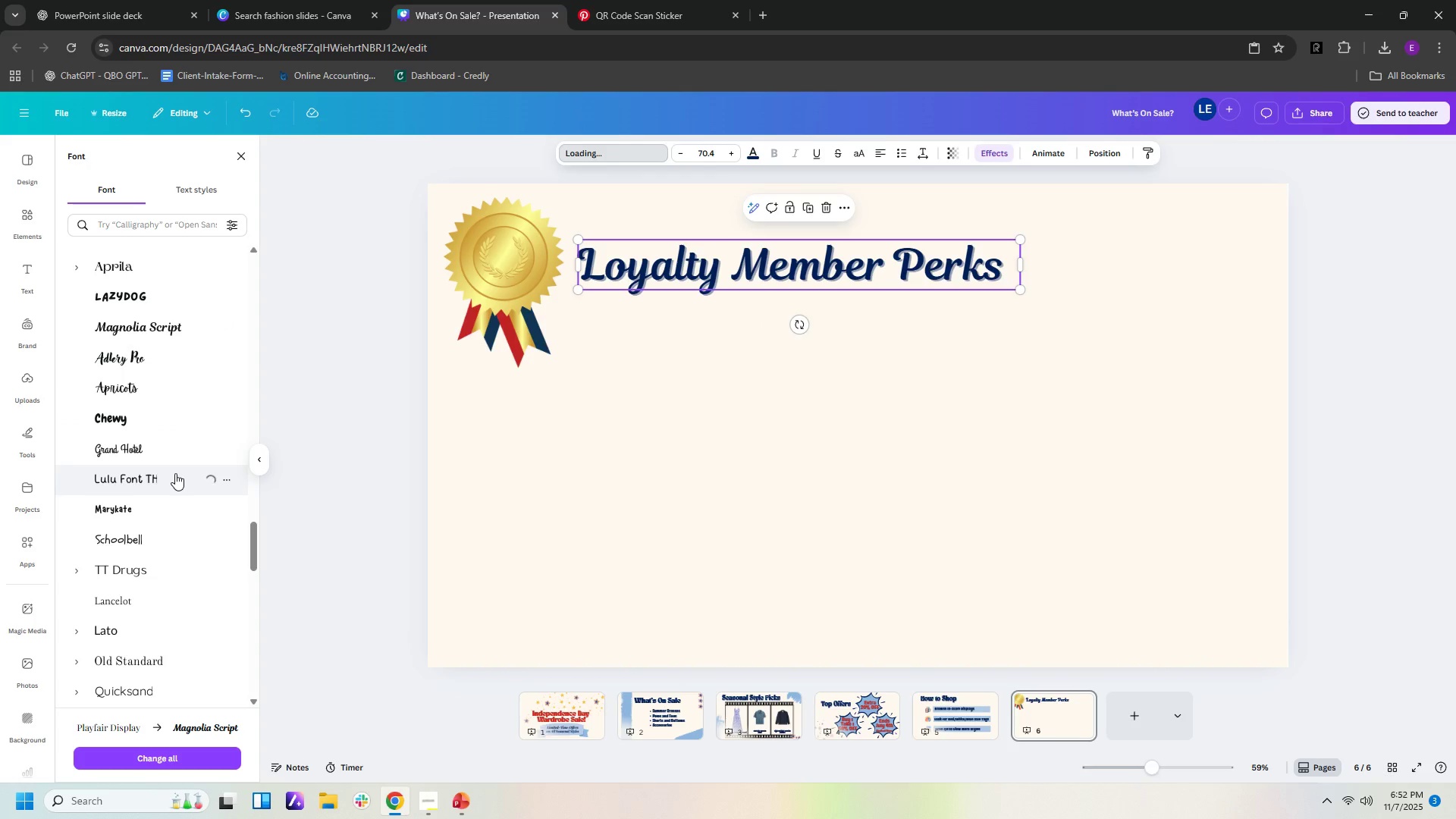 
left_click([175, 473])
 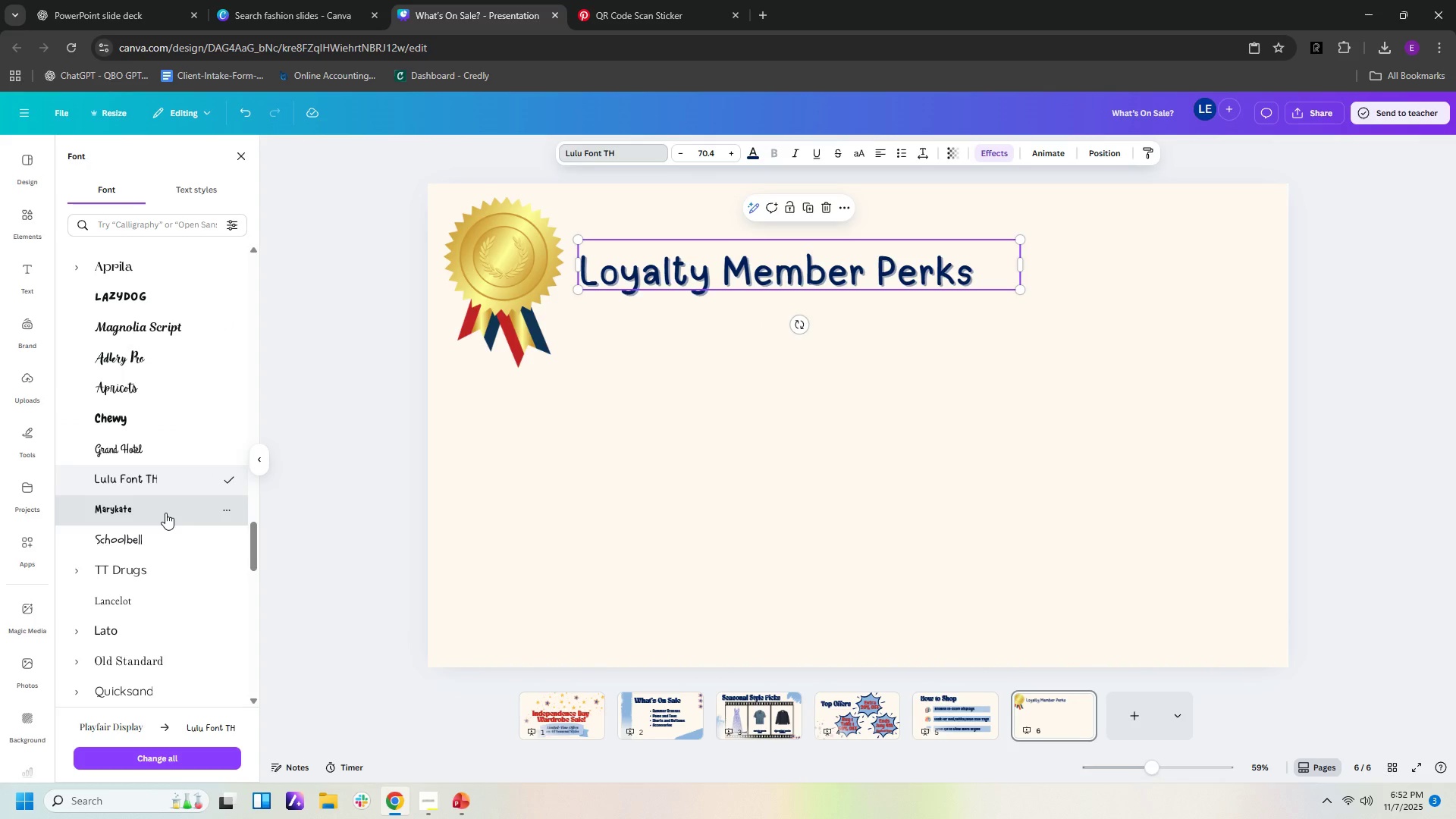 
left_click([165, 513])
 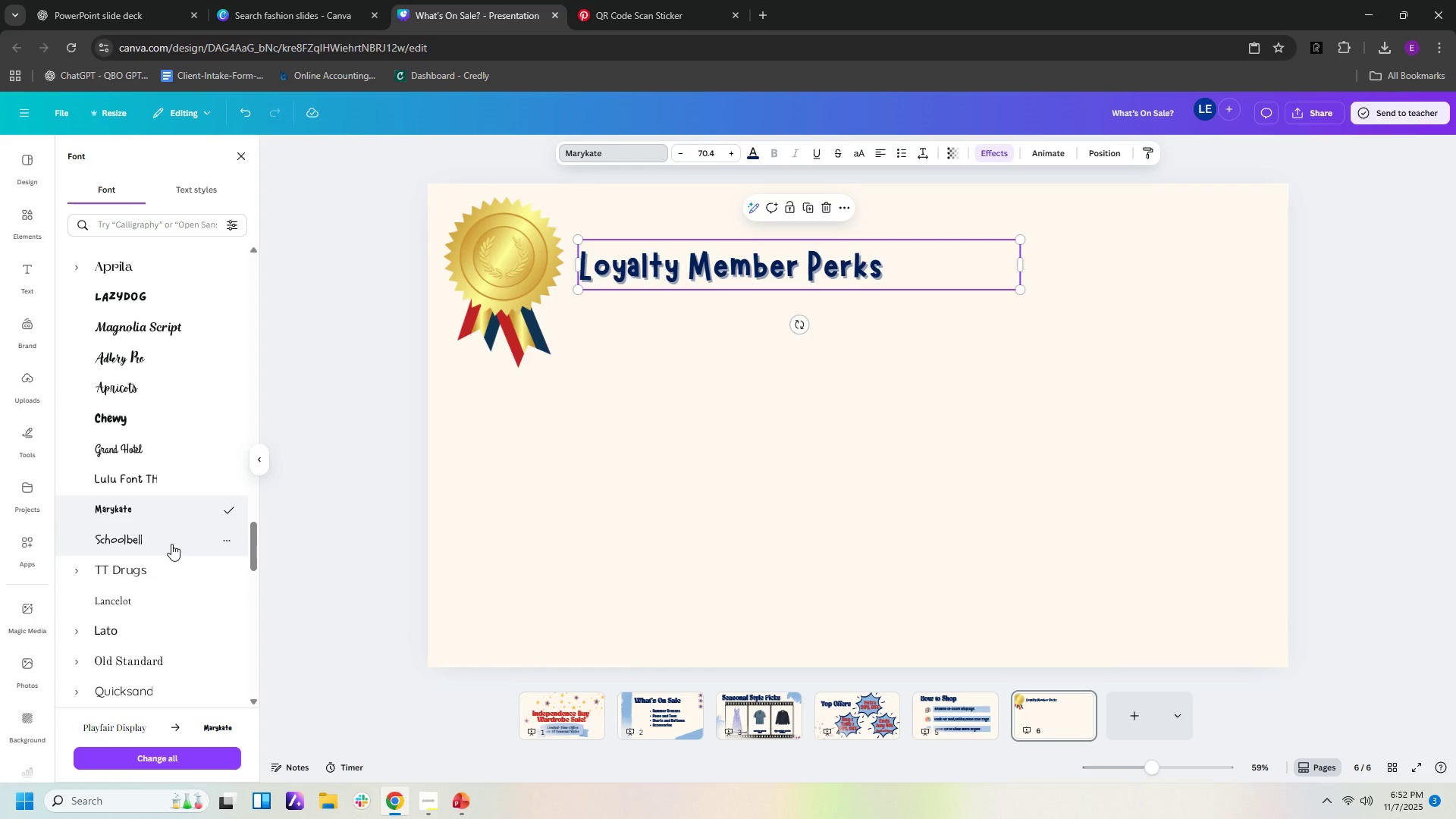 
left_click([171, 544])
 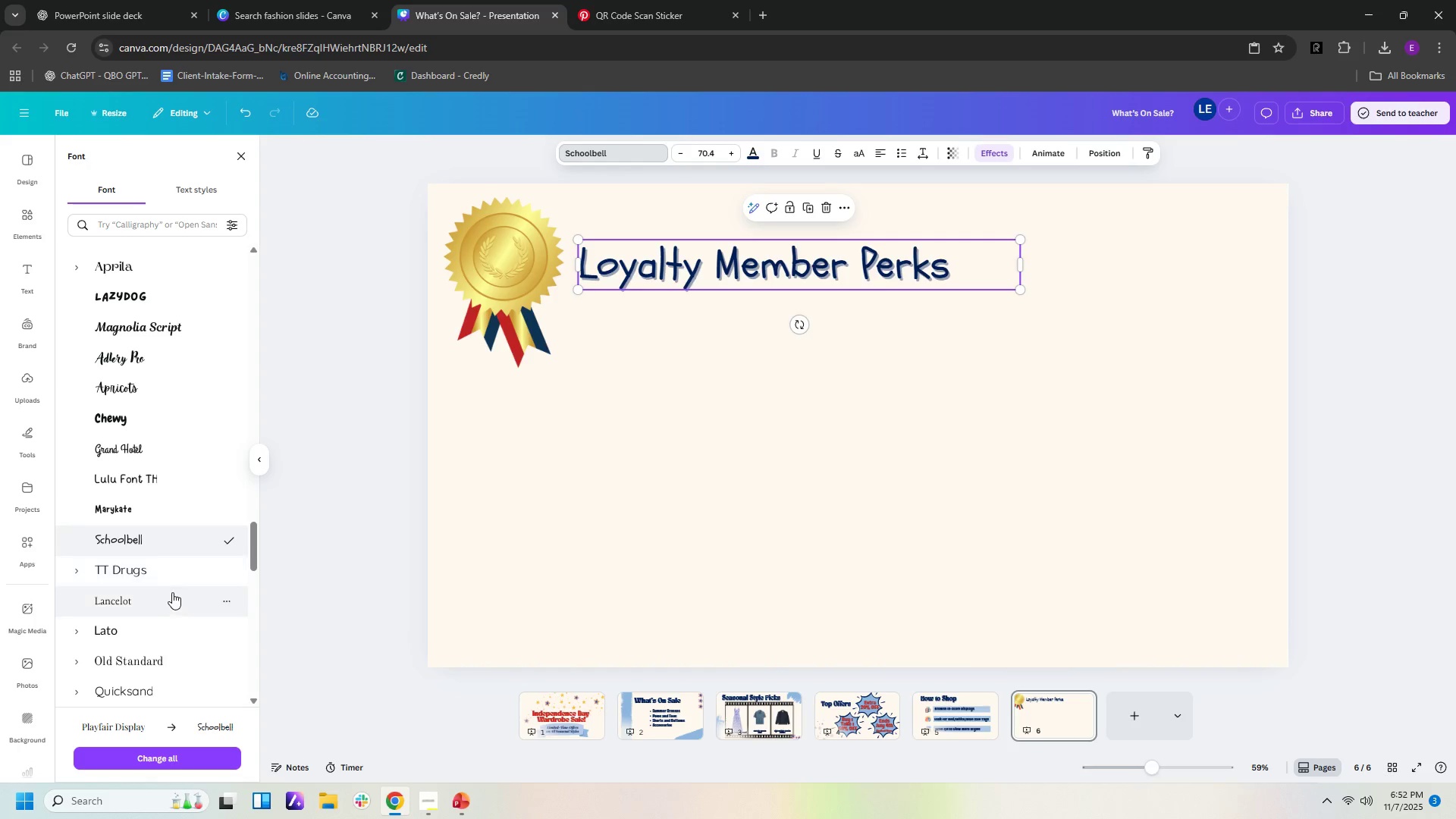 
scroll: coordinate [171, 595], scroll_direction: down, amount: 3.0
 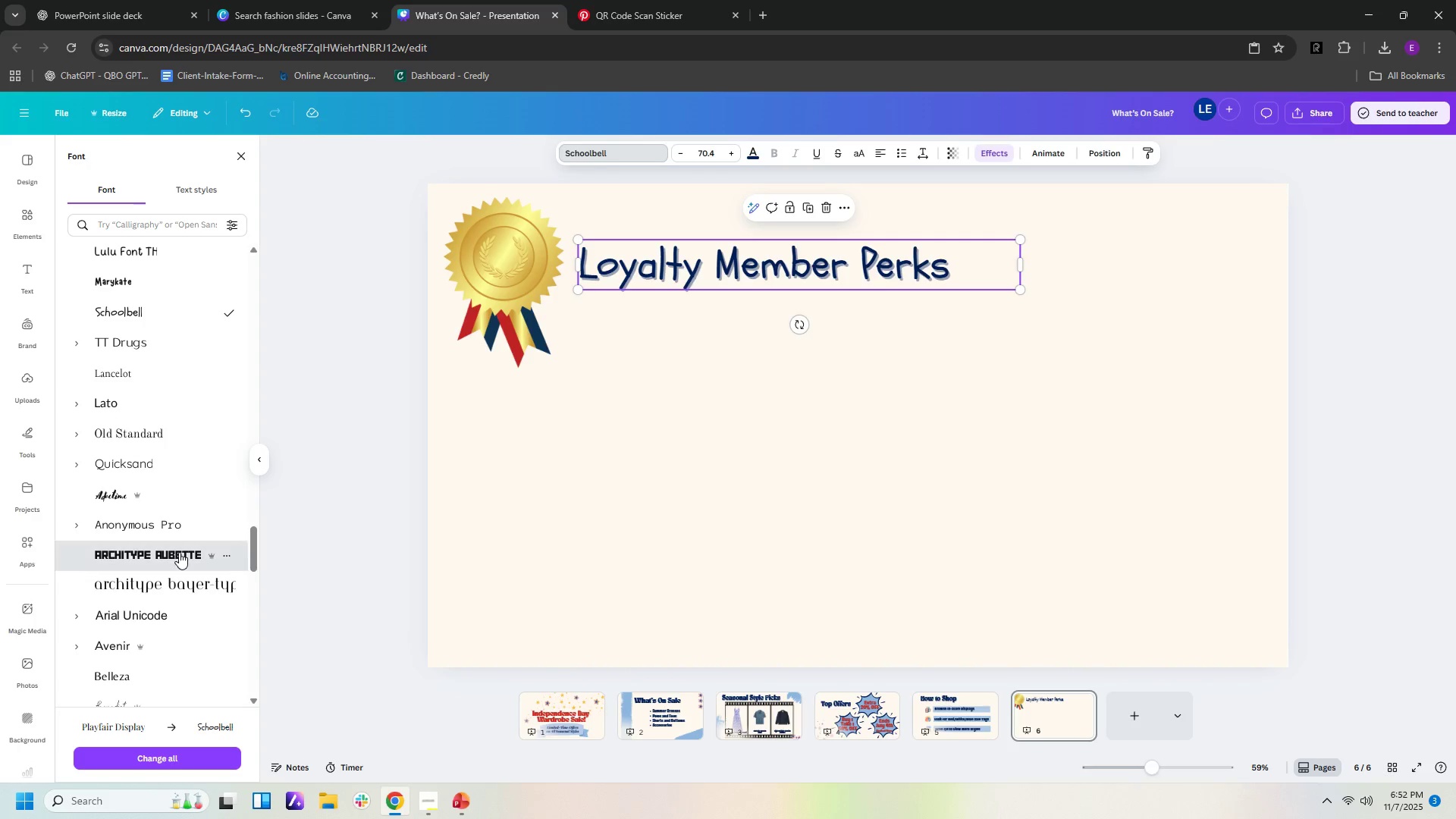 
left_click([179, 552])
 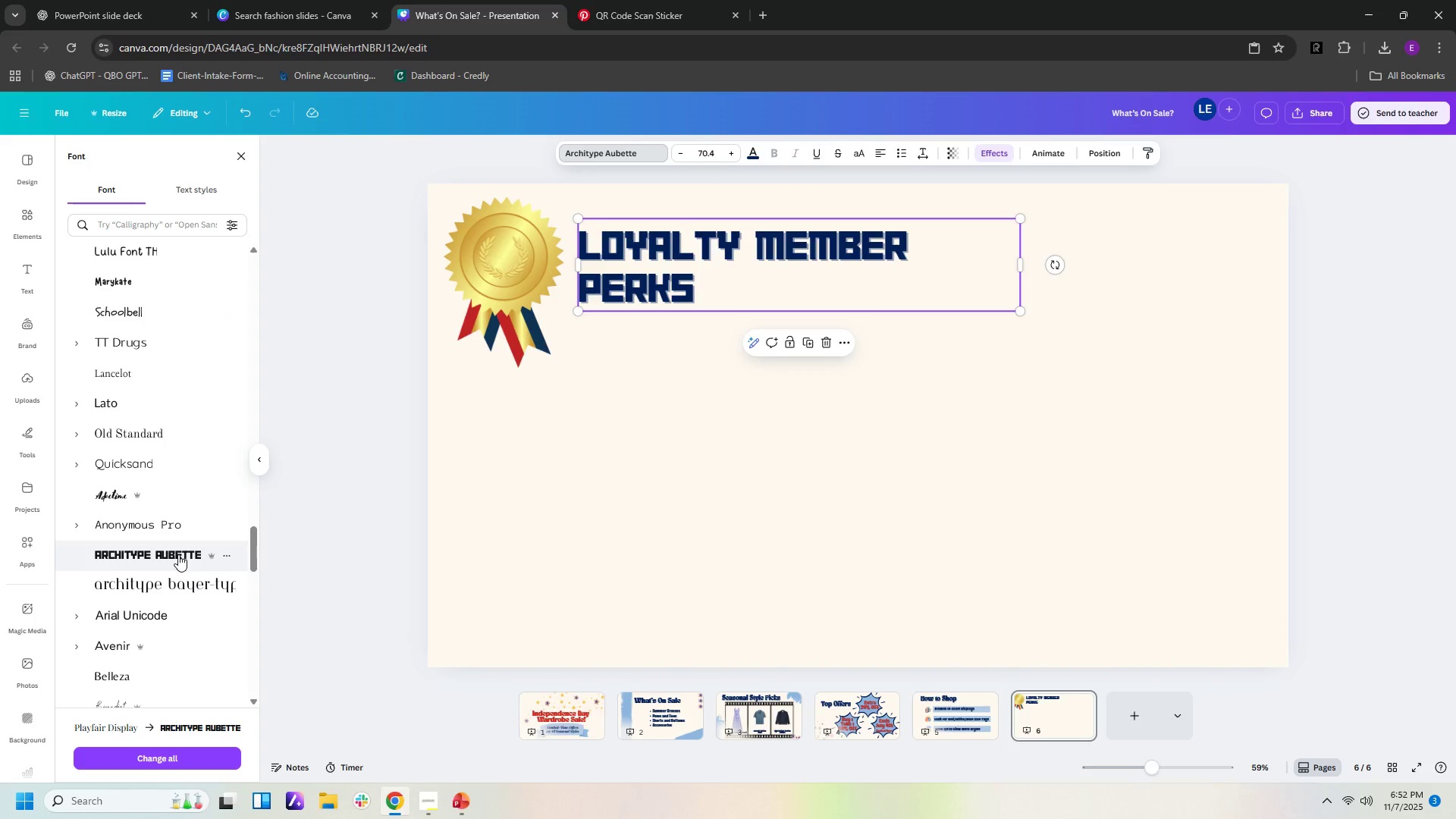 
wait(5.33)
 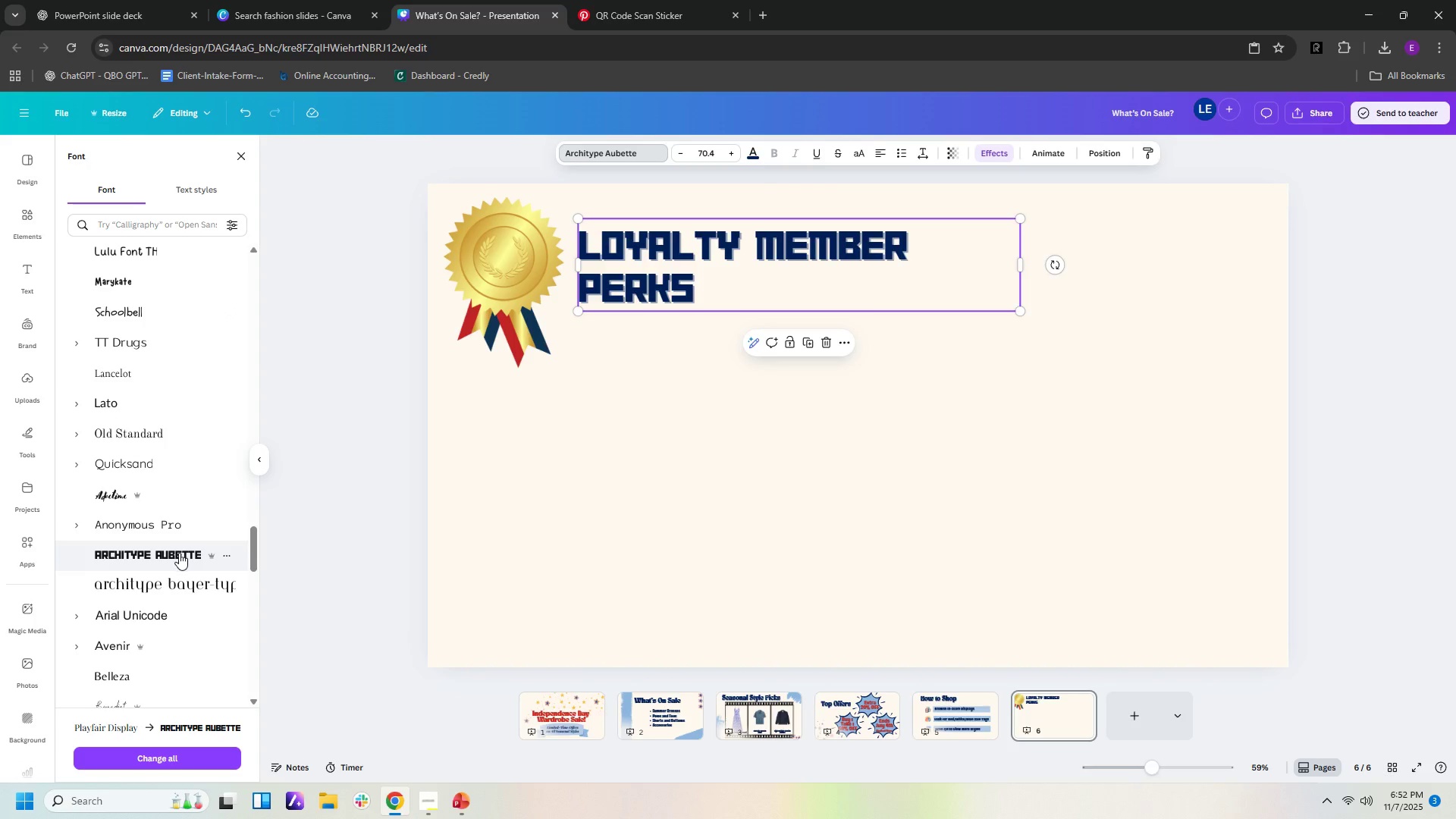 
left_click([180, 579])
 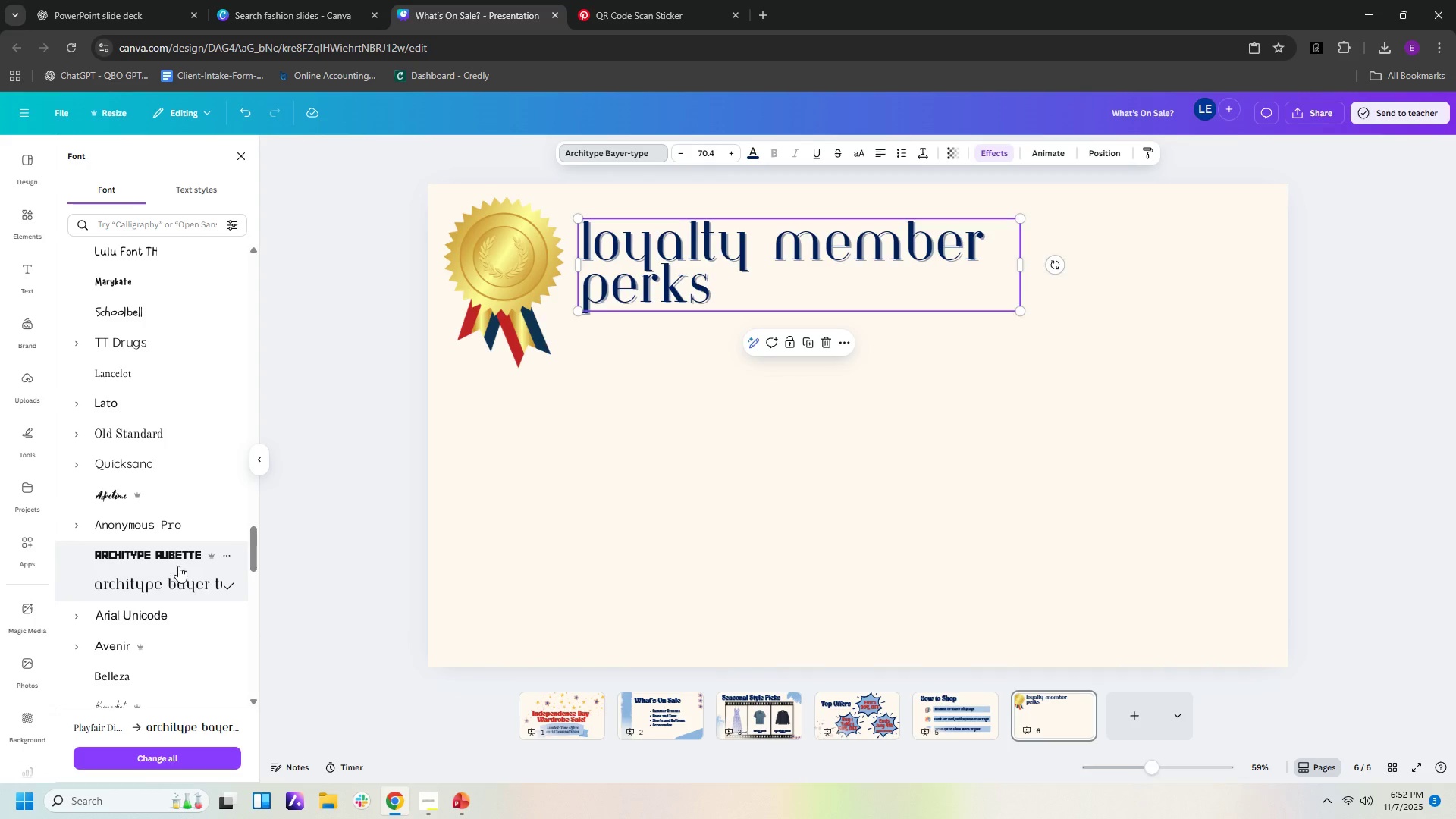 
left_click([177, 558])
 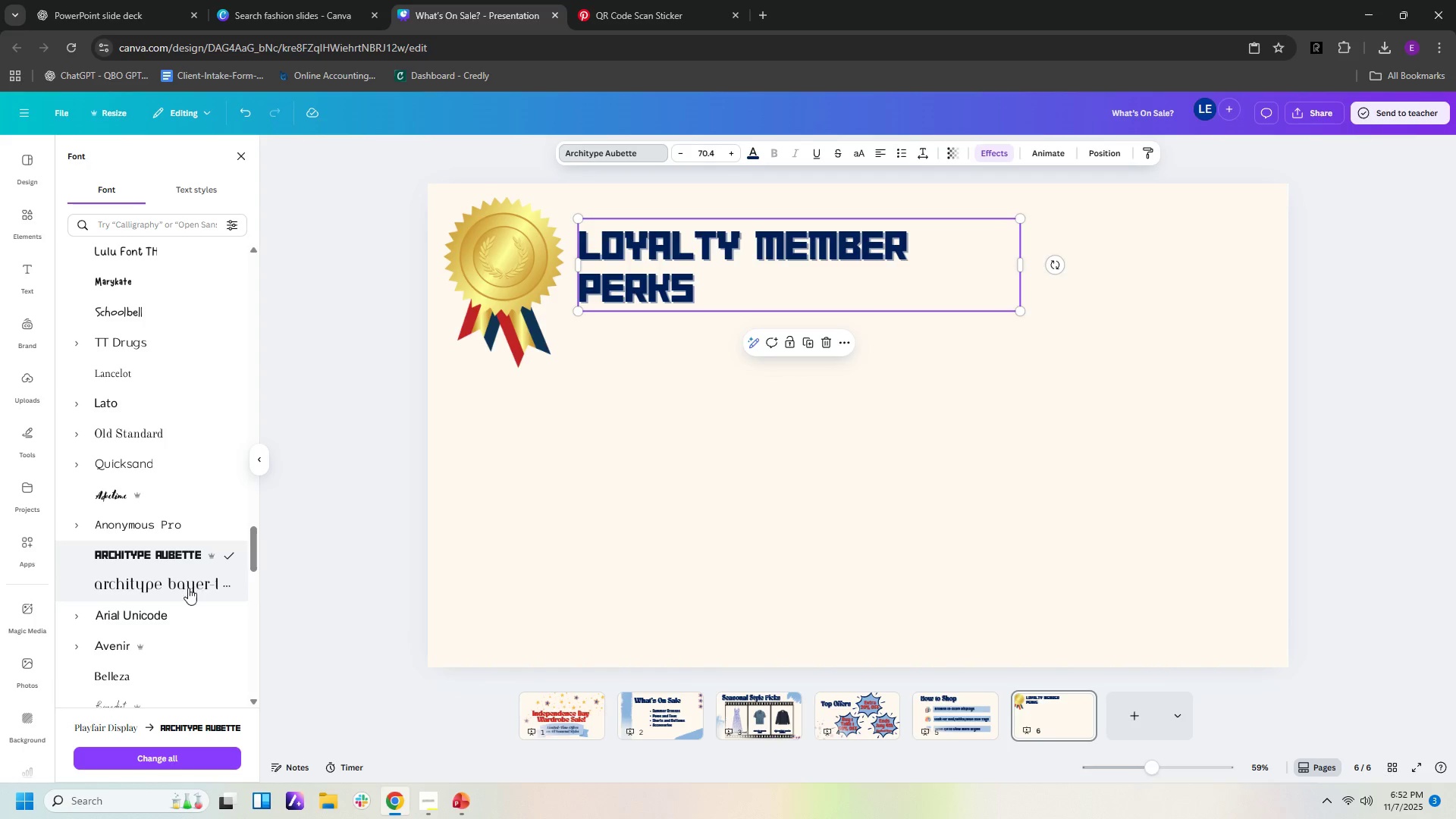 
scroll: coordinate [179, 601], scroll_direction: down, amount: 9.0
 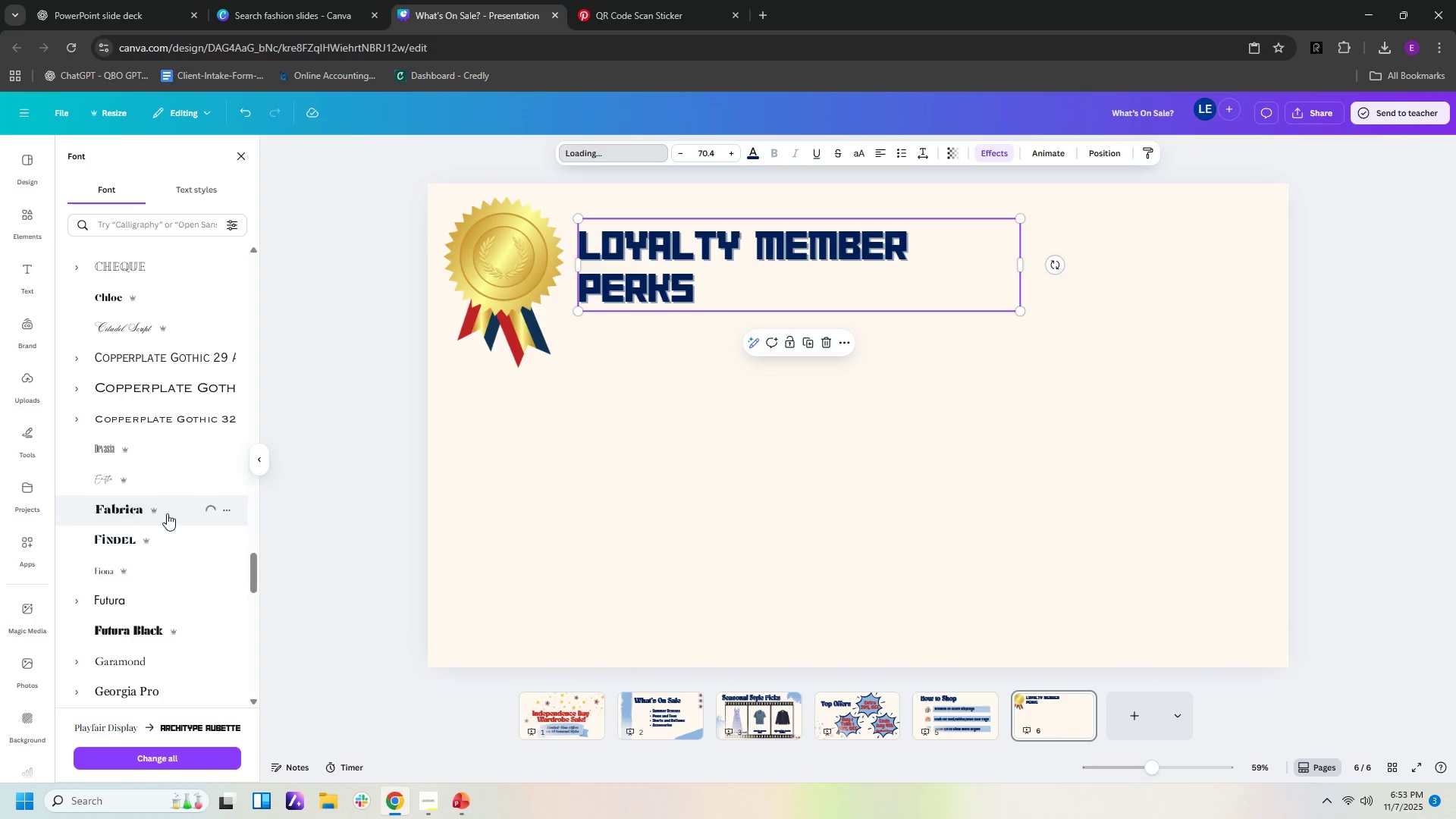 
left_click([167, 513])
 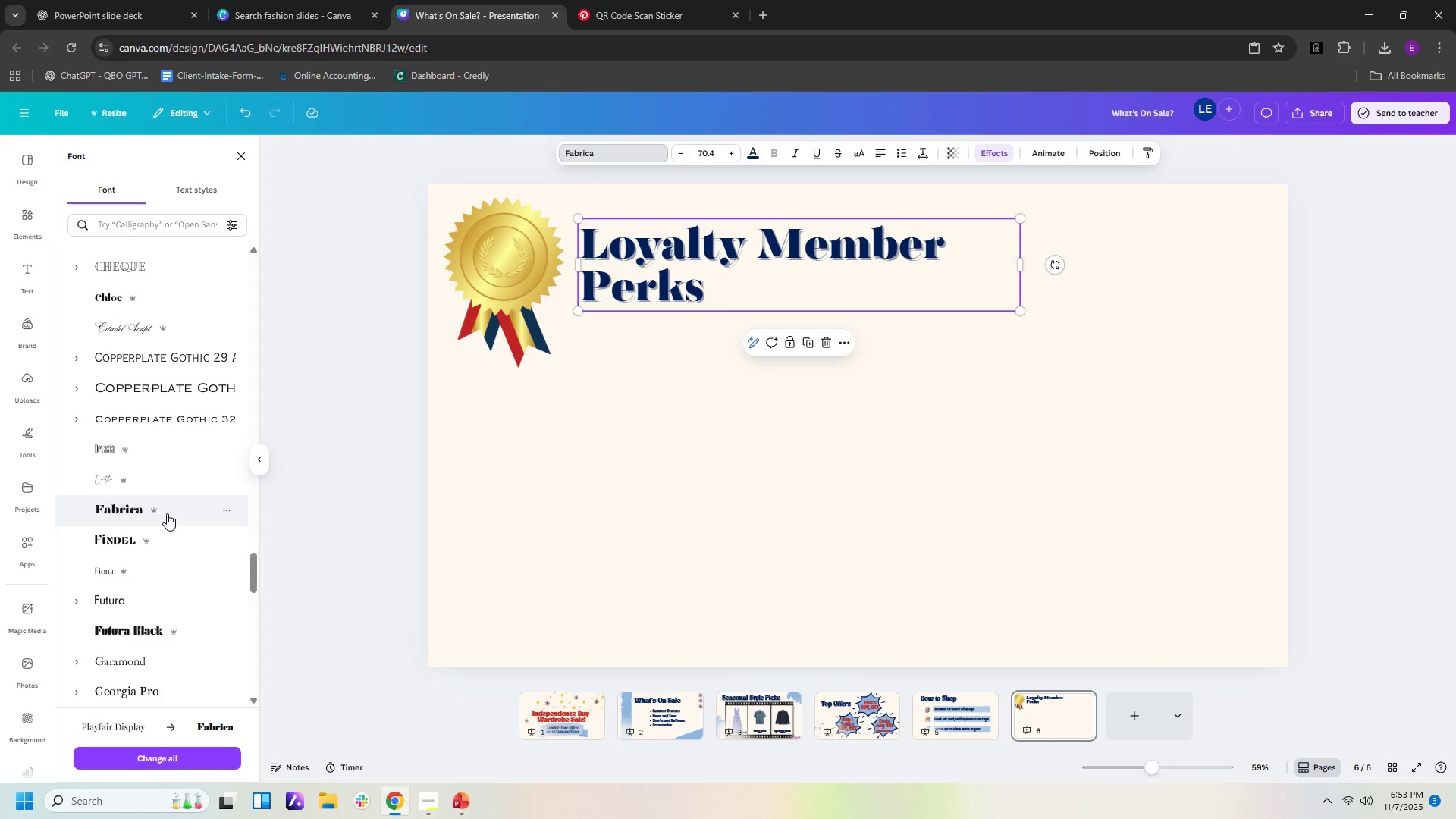 
scroll: coordinate [169, 518], scroll_direction: down, amount: 4.0
 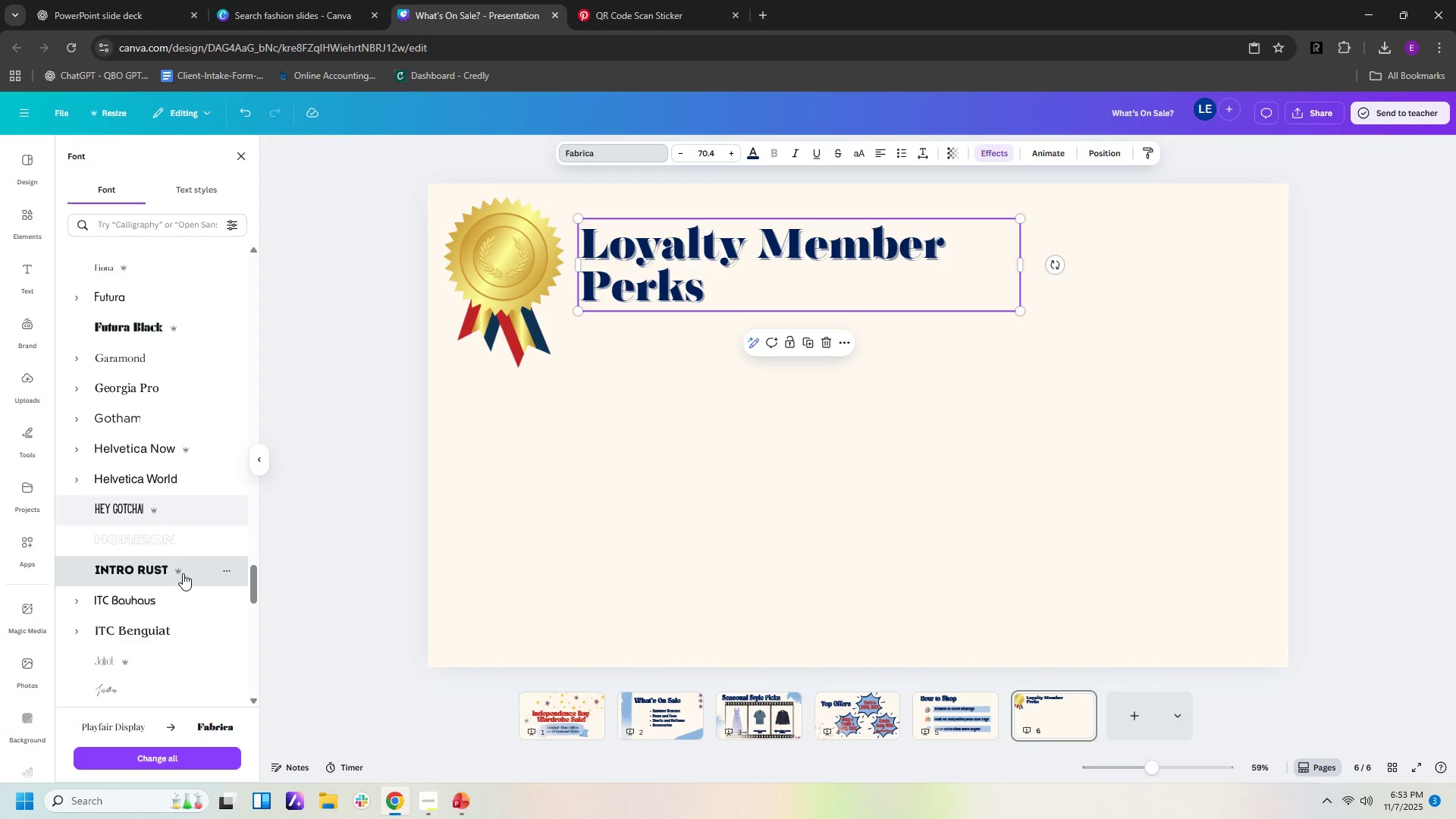 
left_click([183, 573])
 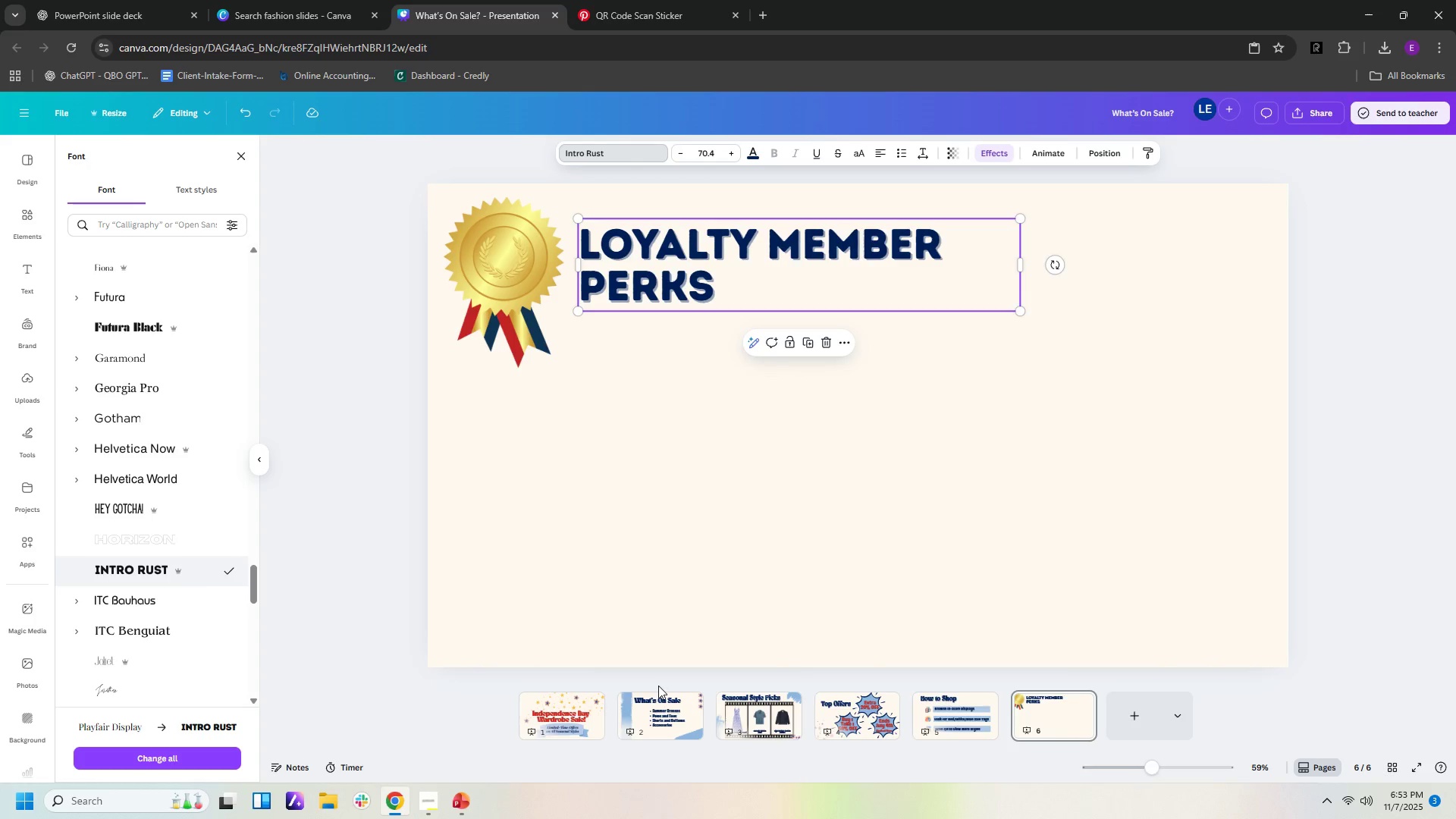 
left_click([576, 719])
 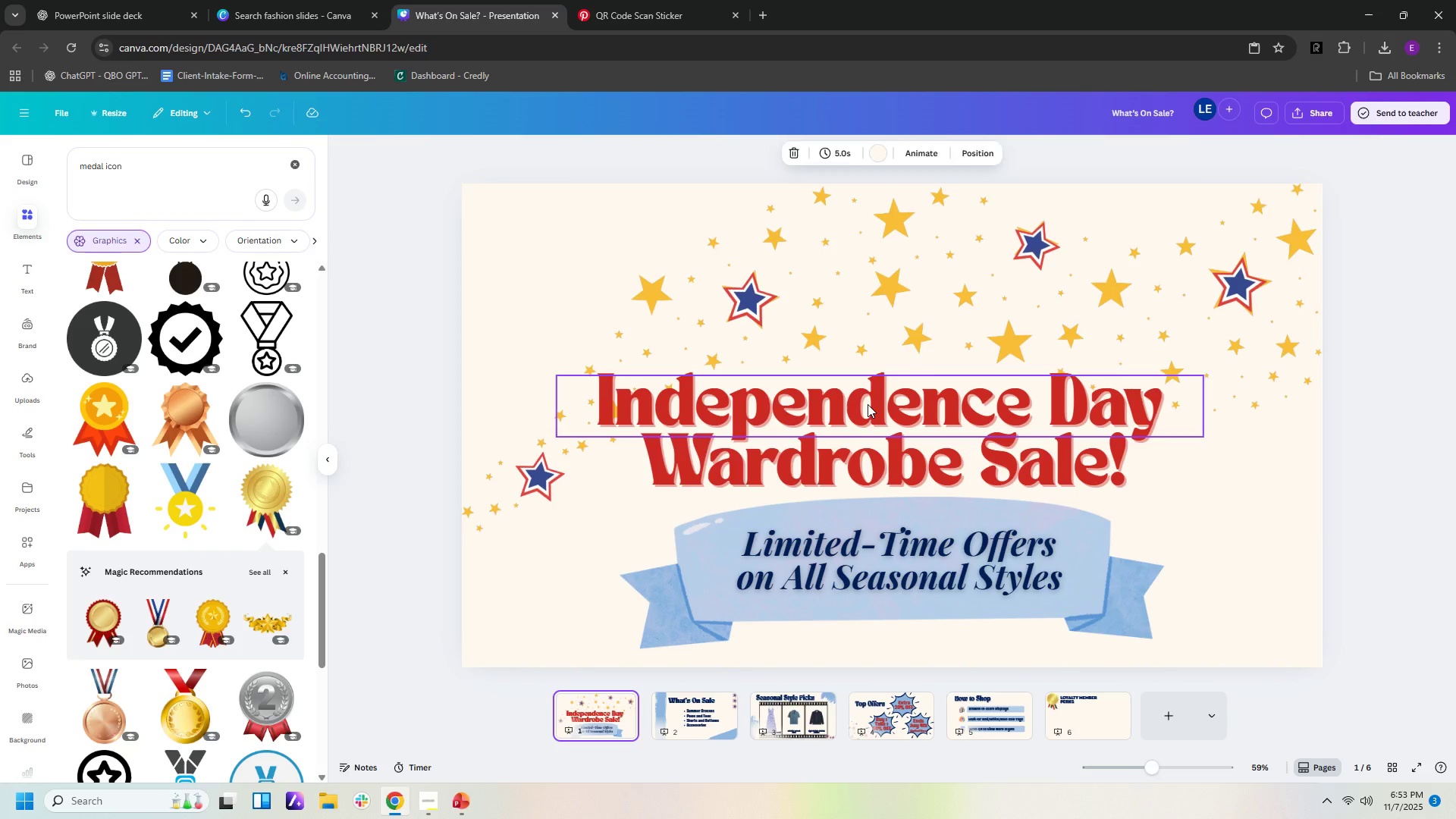 
left_click([868, 404])
 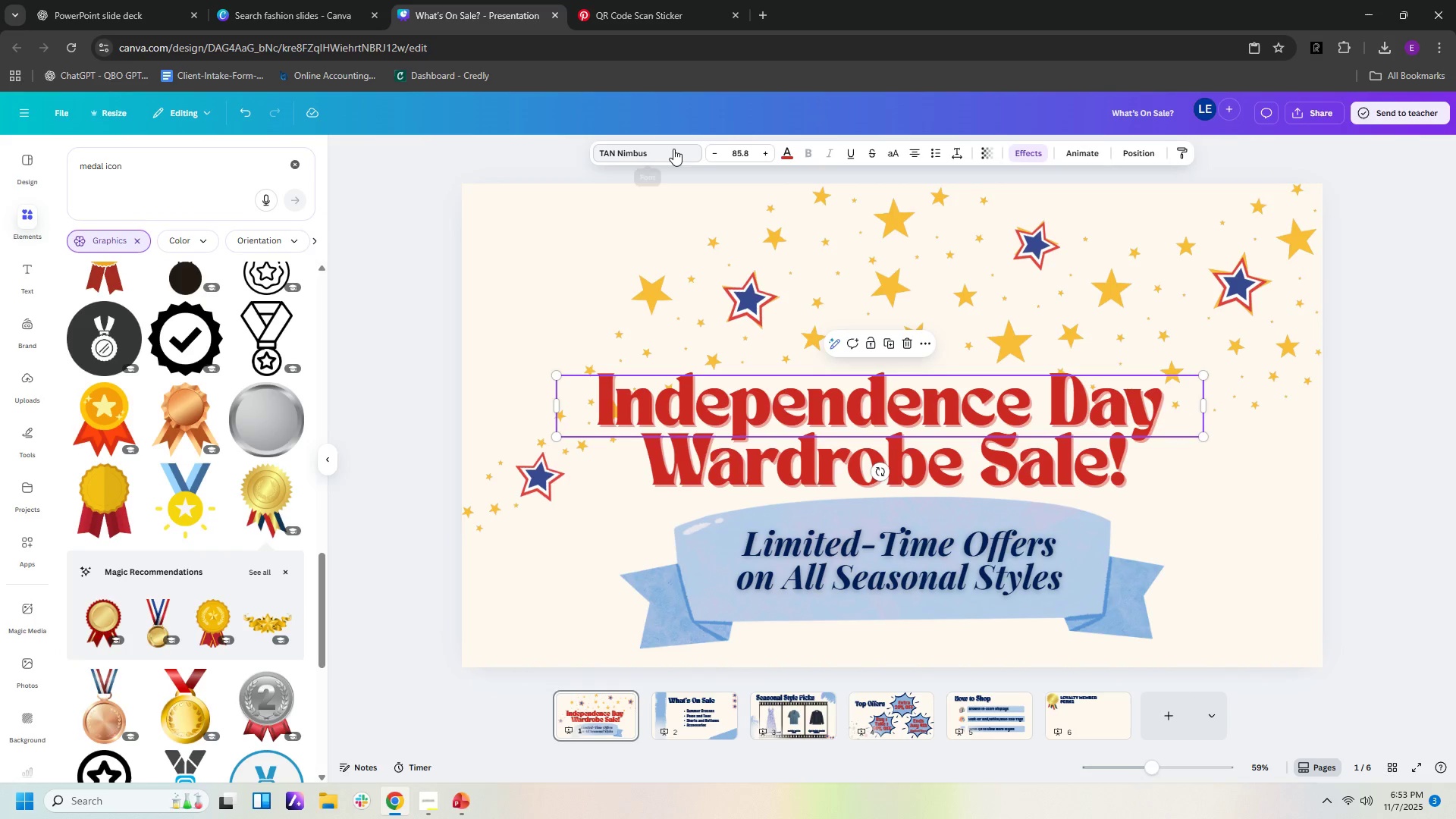 
left_click([673, 149])
 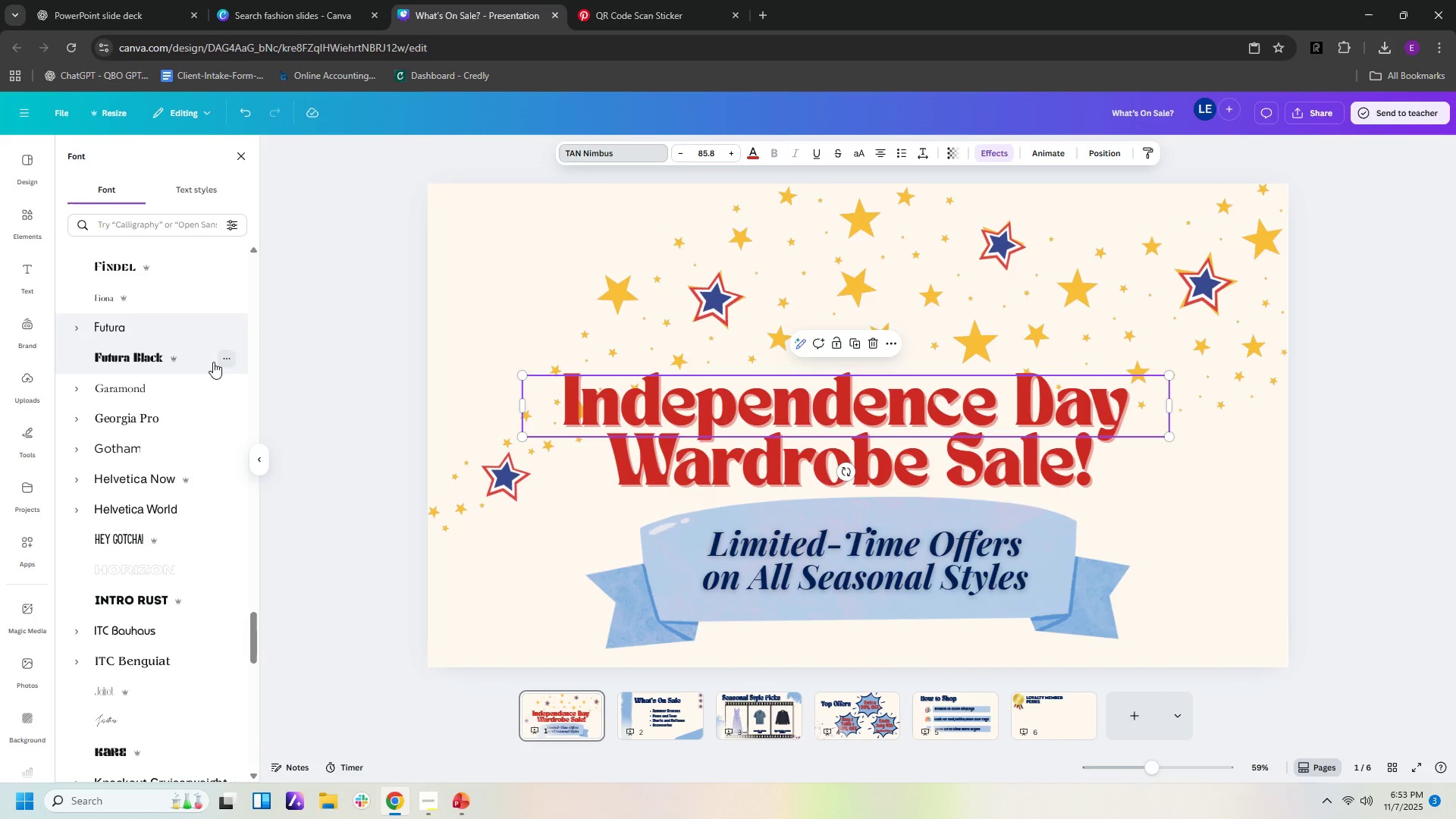 
scroll: coordinate [203, 422], scroll_direction: up, amount: 1.0
 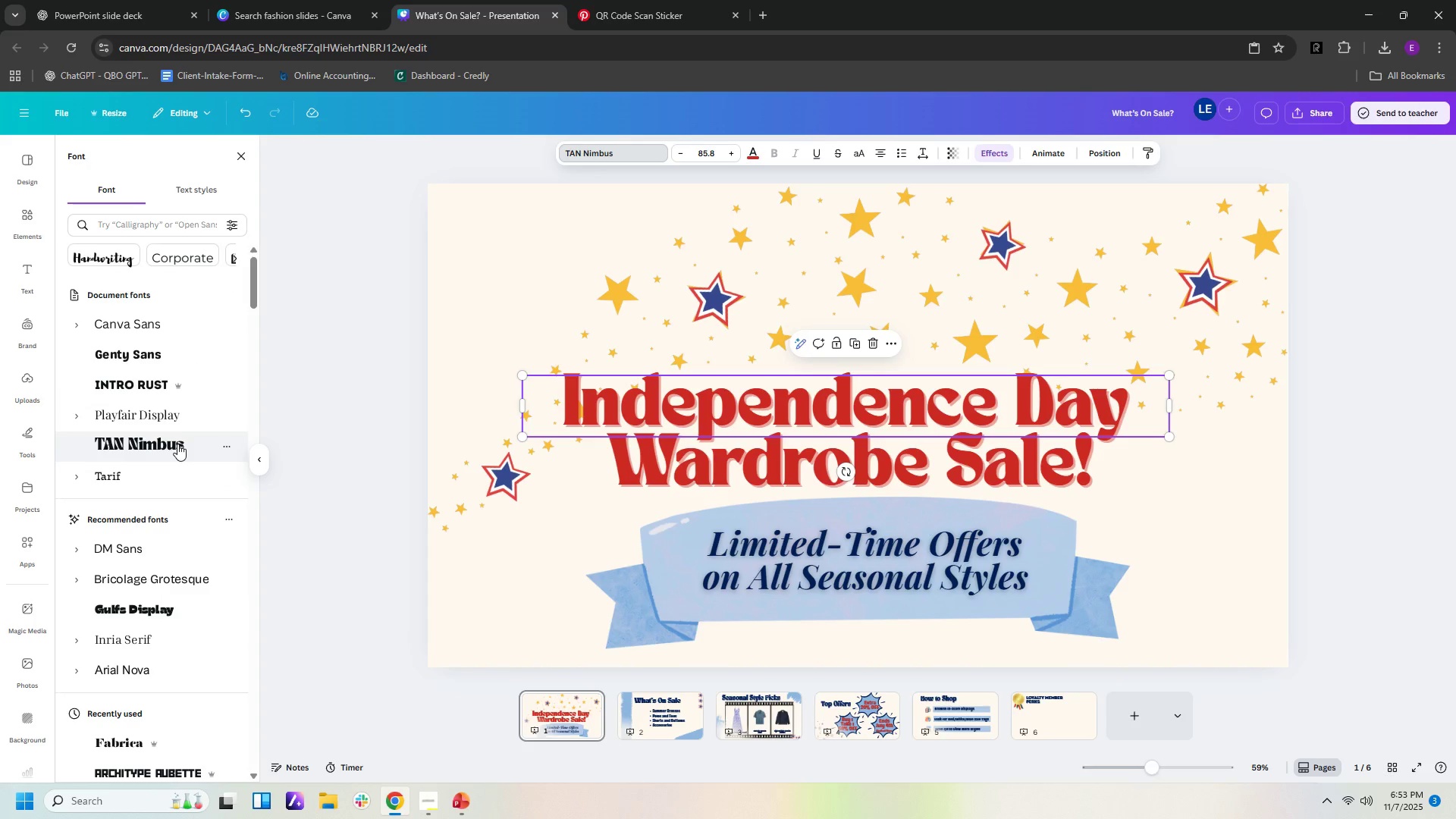 
wait(5.15)
 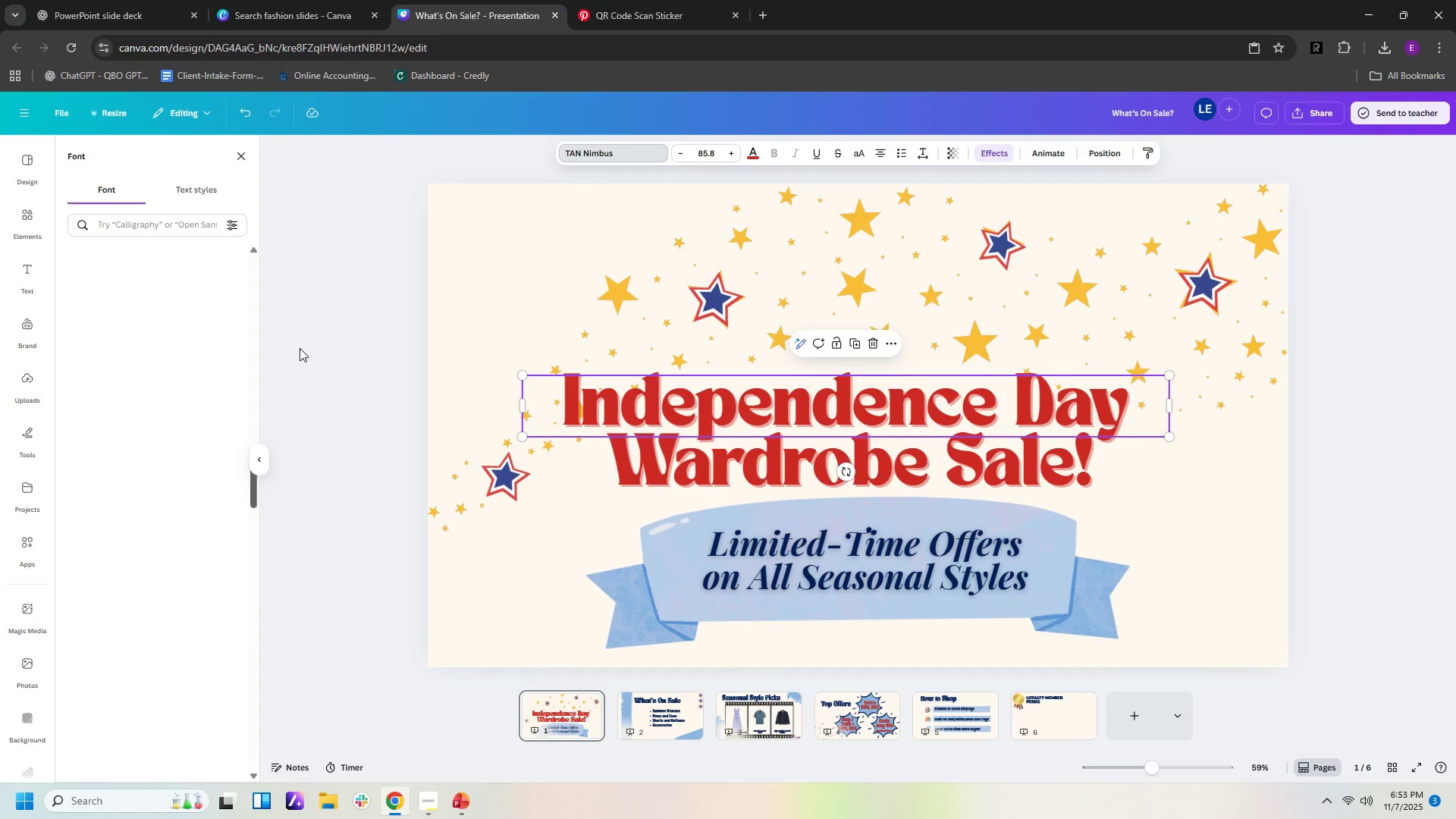 
left_click([193, 384])
 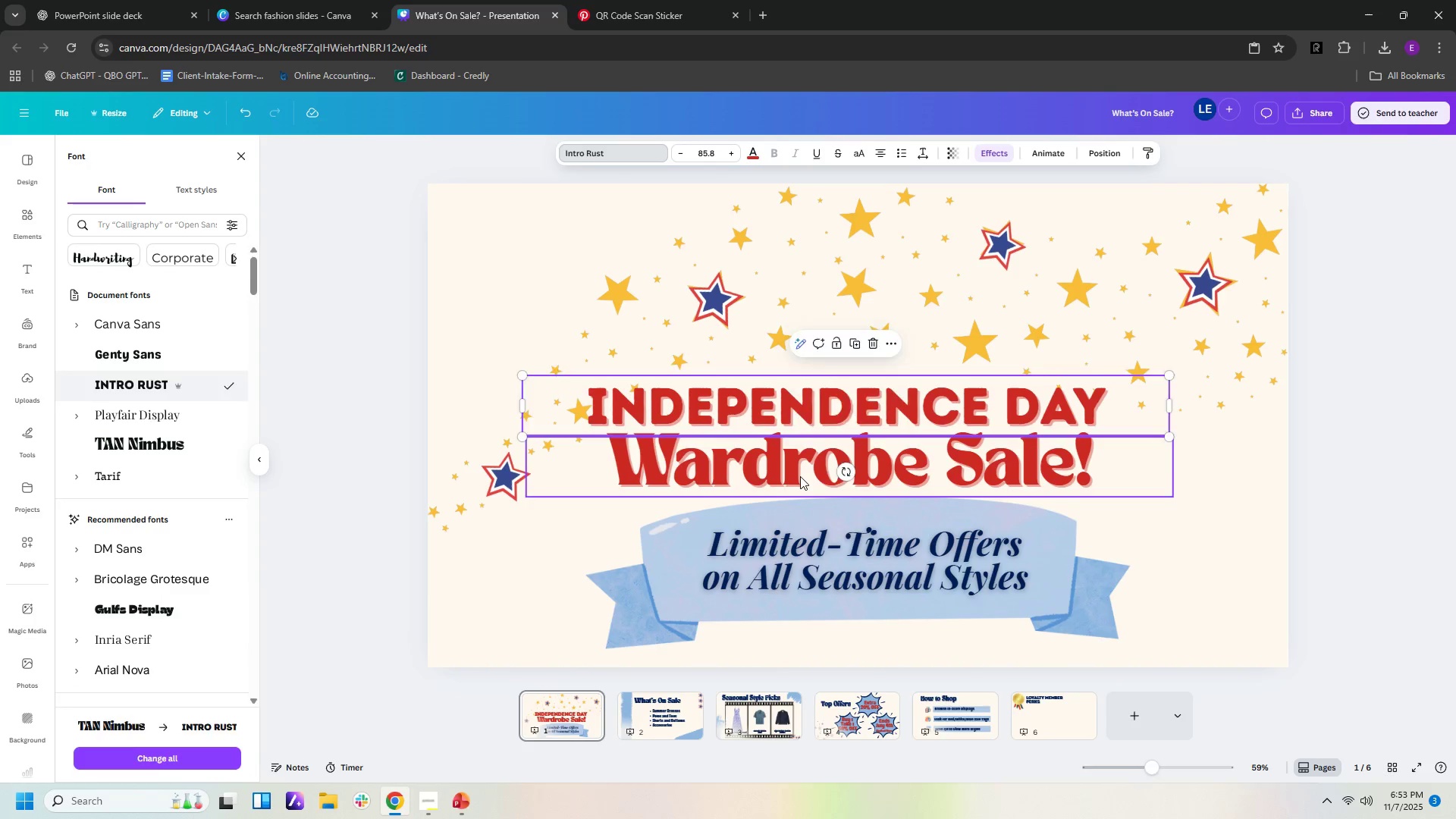 
left_click([800, 476])
 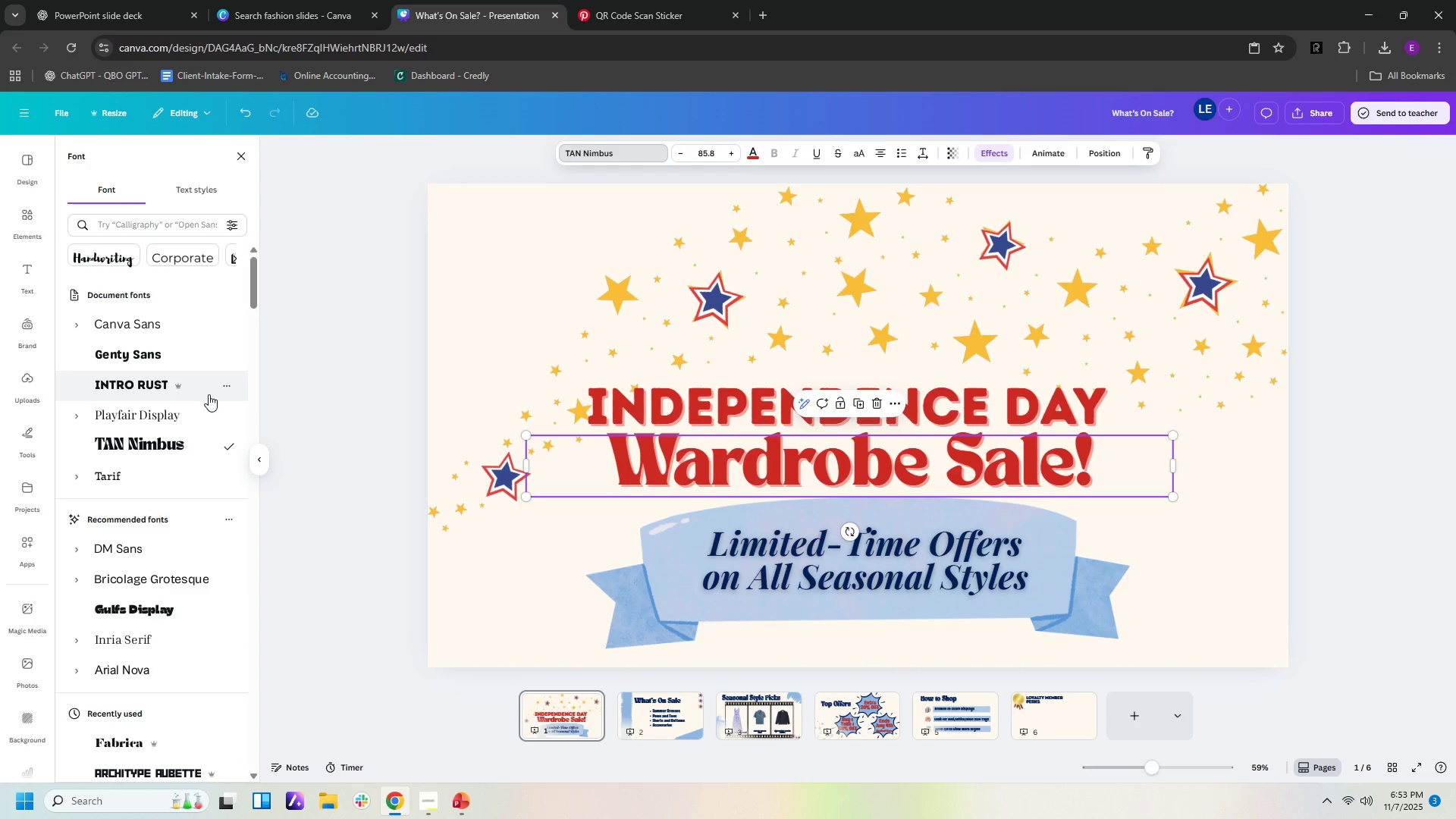 
left_click([209, 394])
 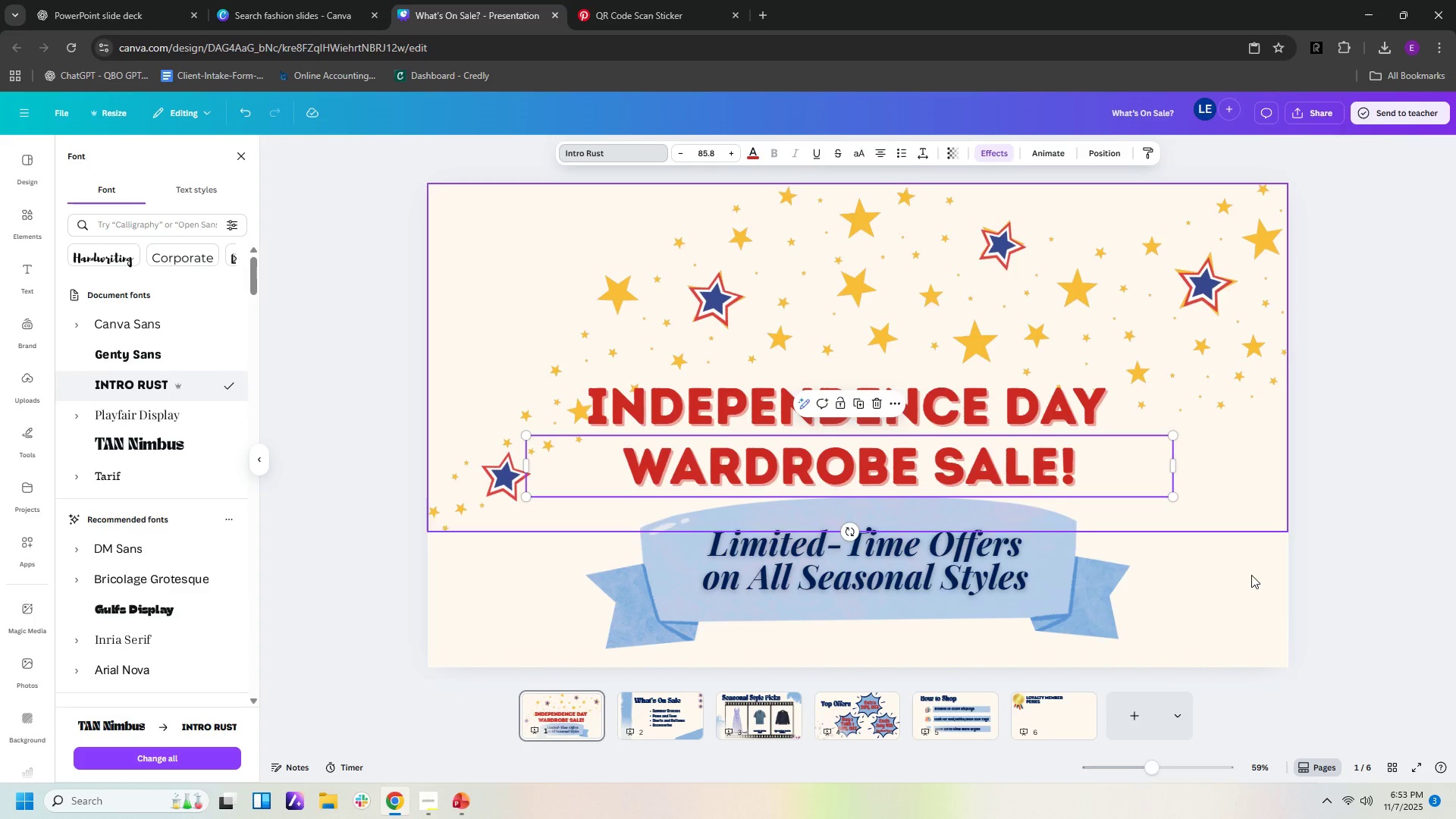 
left_click([1257, 598])
 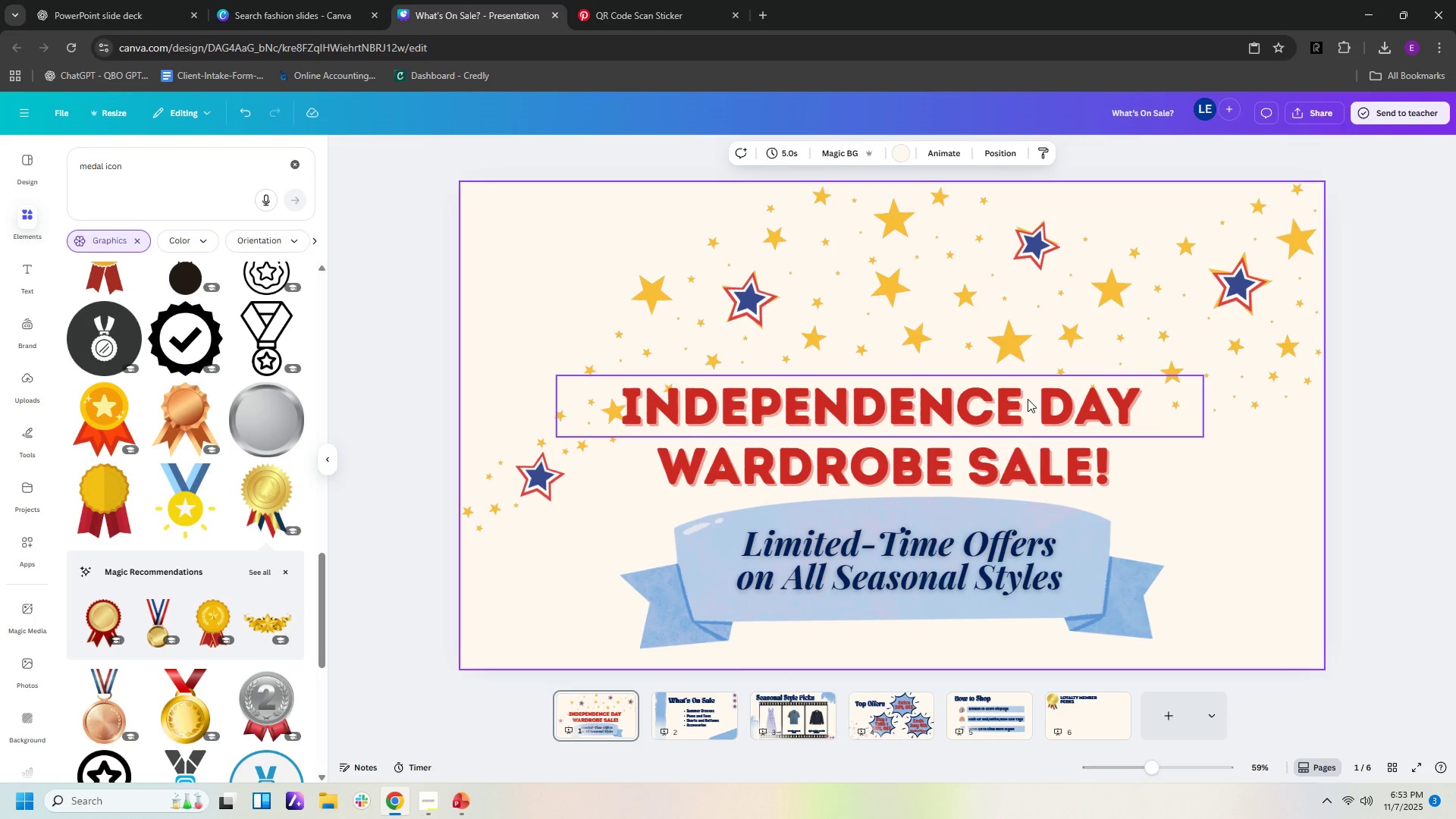 
left_click([1031, 414])
 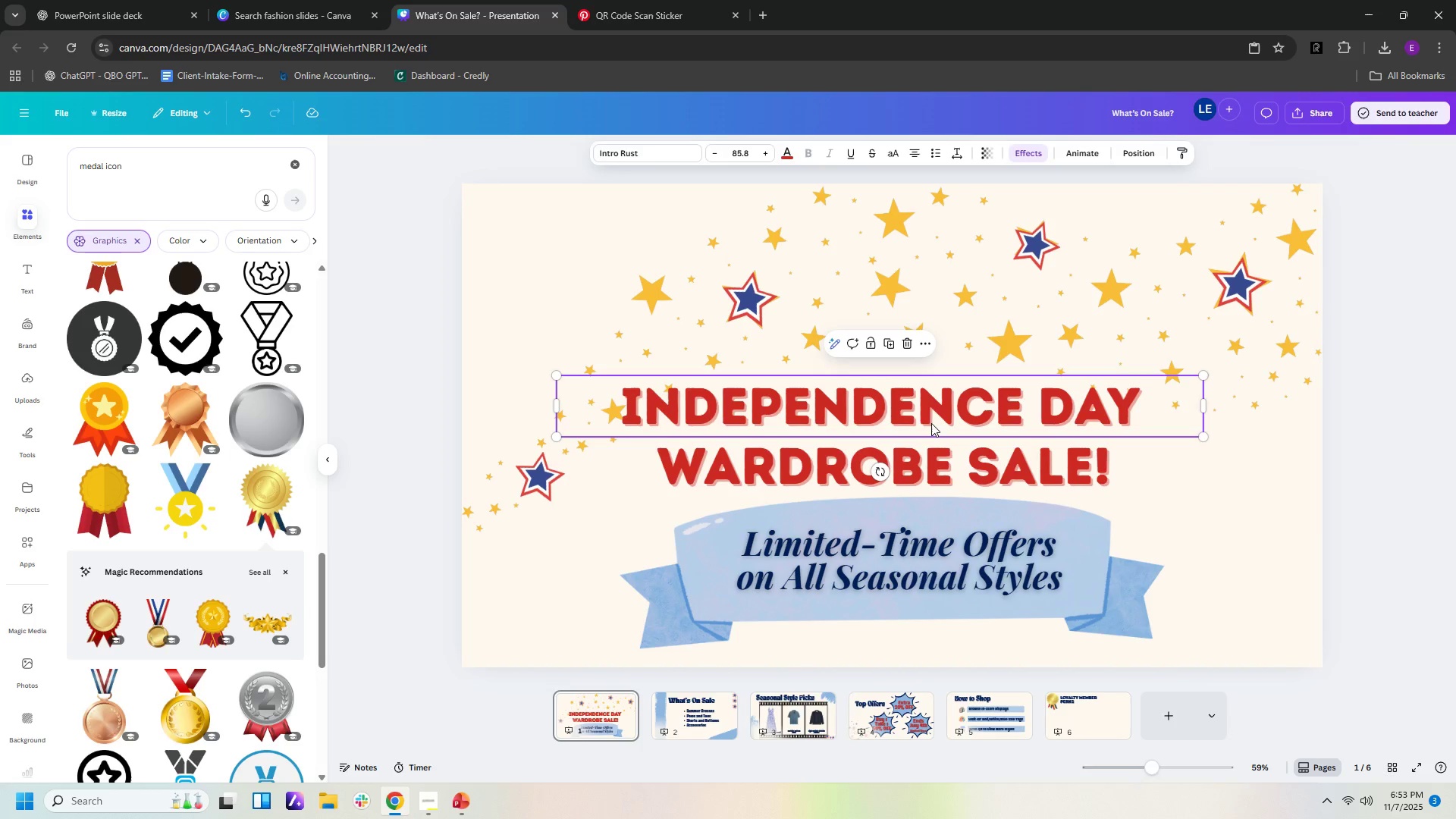 
wait(6.27)
 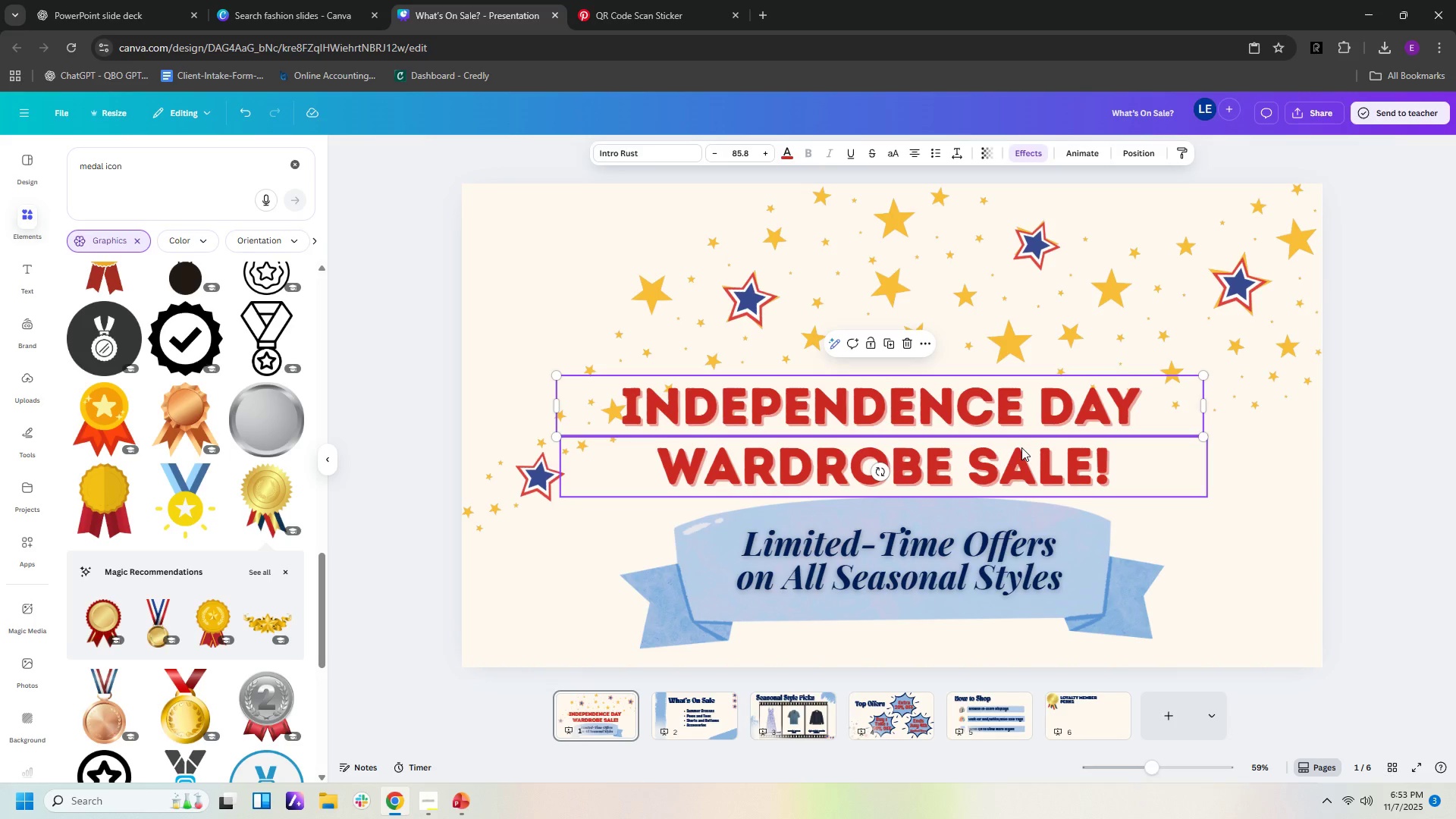 
left_click([954, 420])
 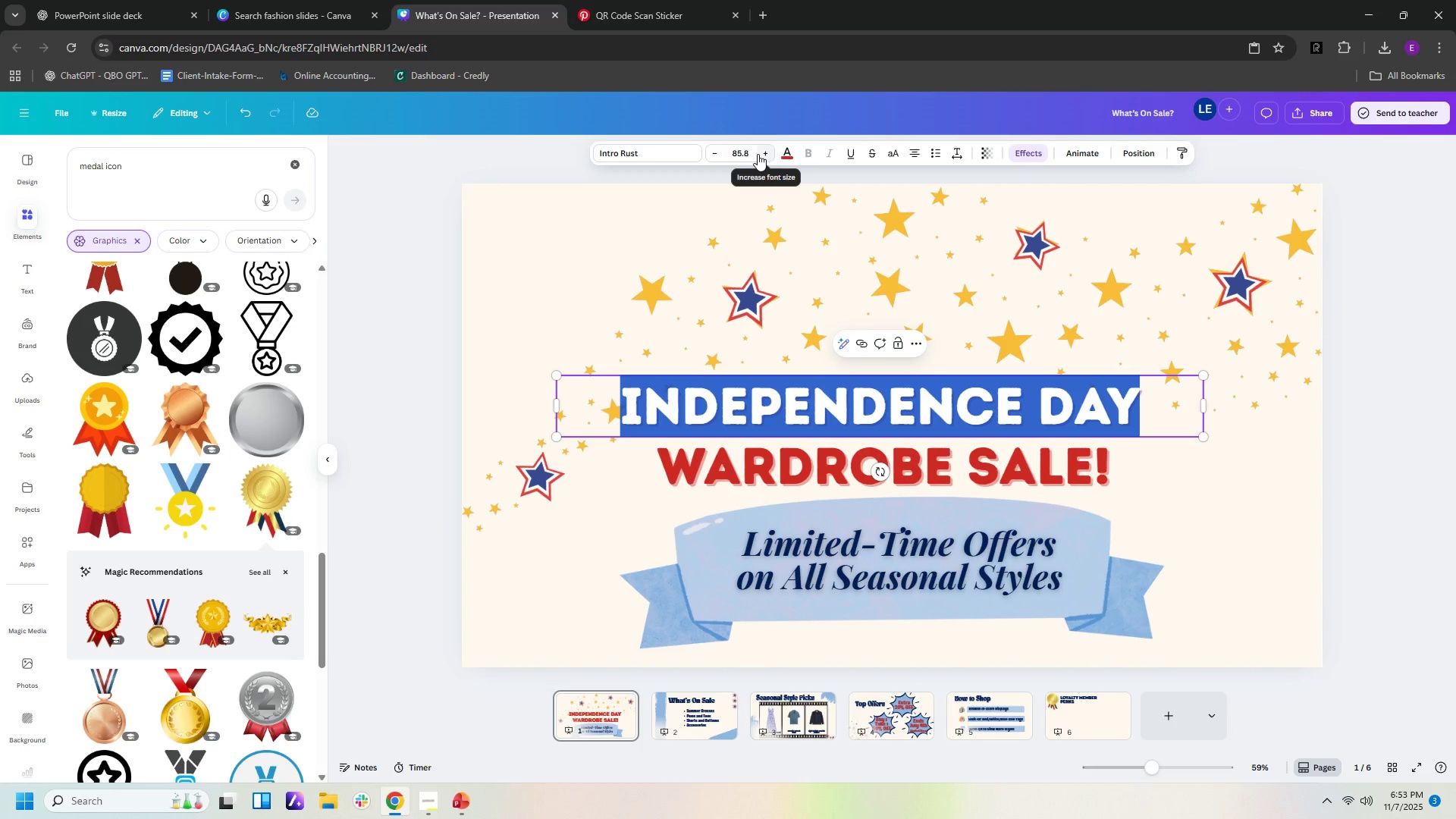 
left_click([754, 152])
 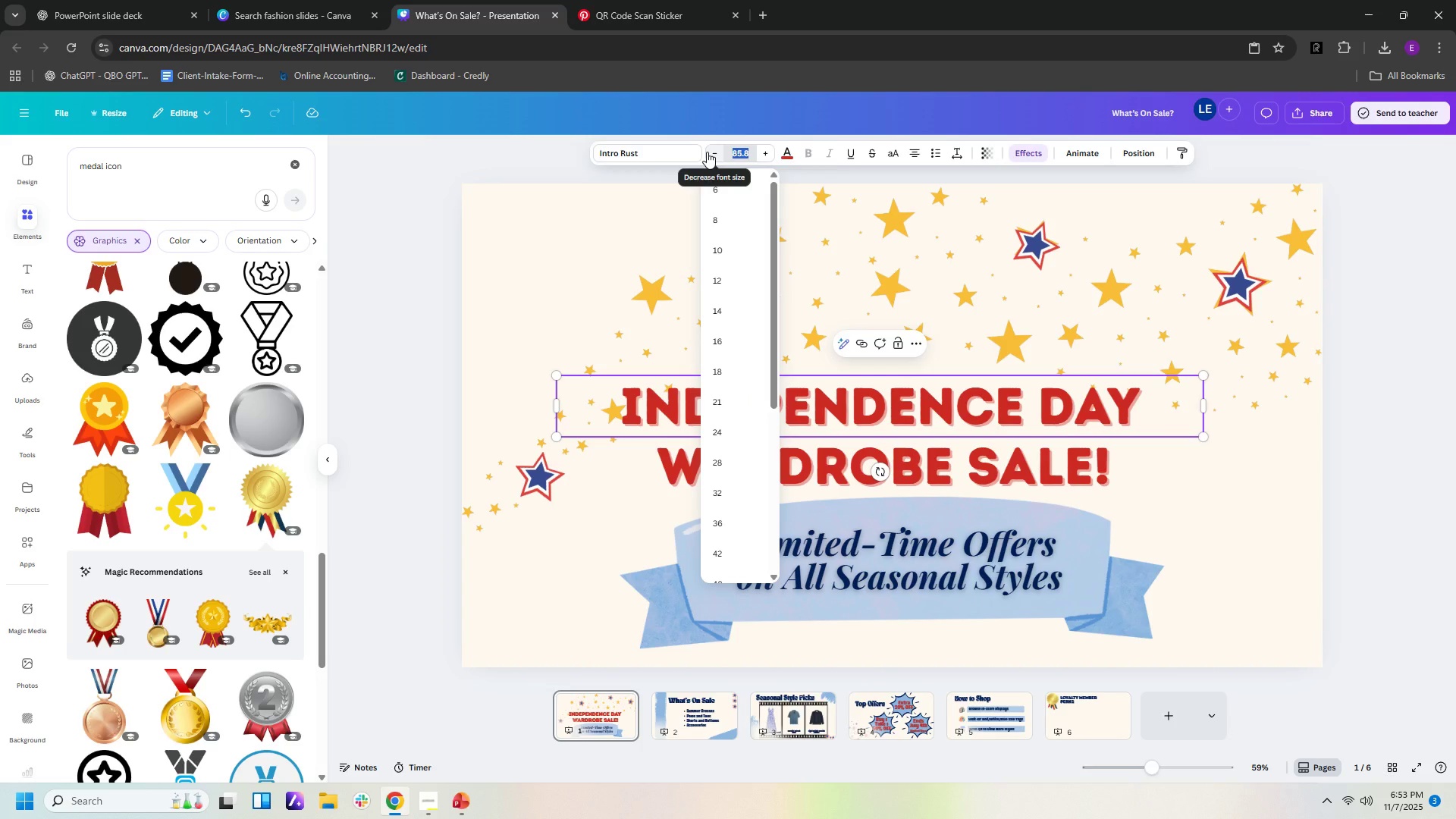 
key(Numpad9)
 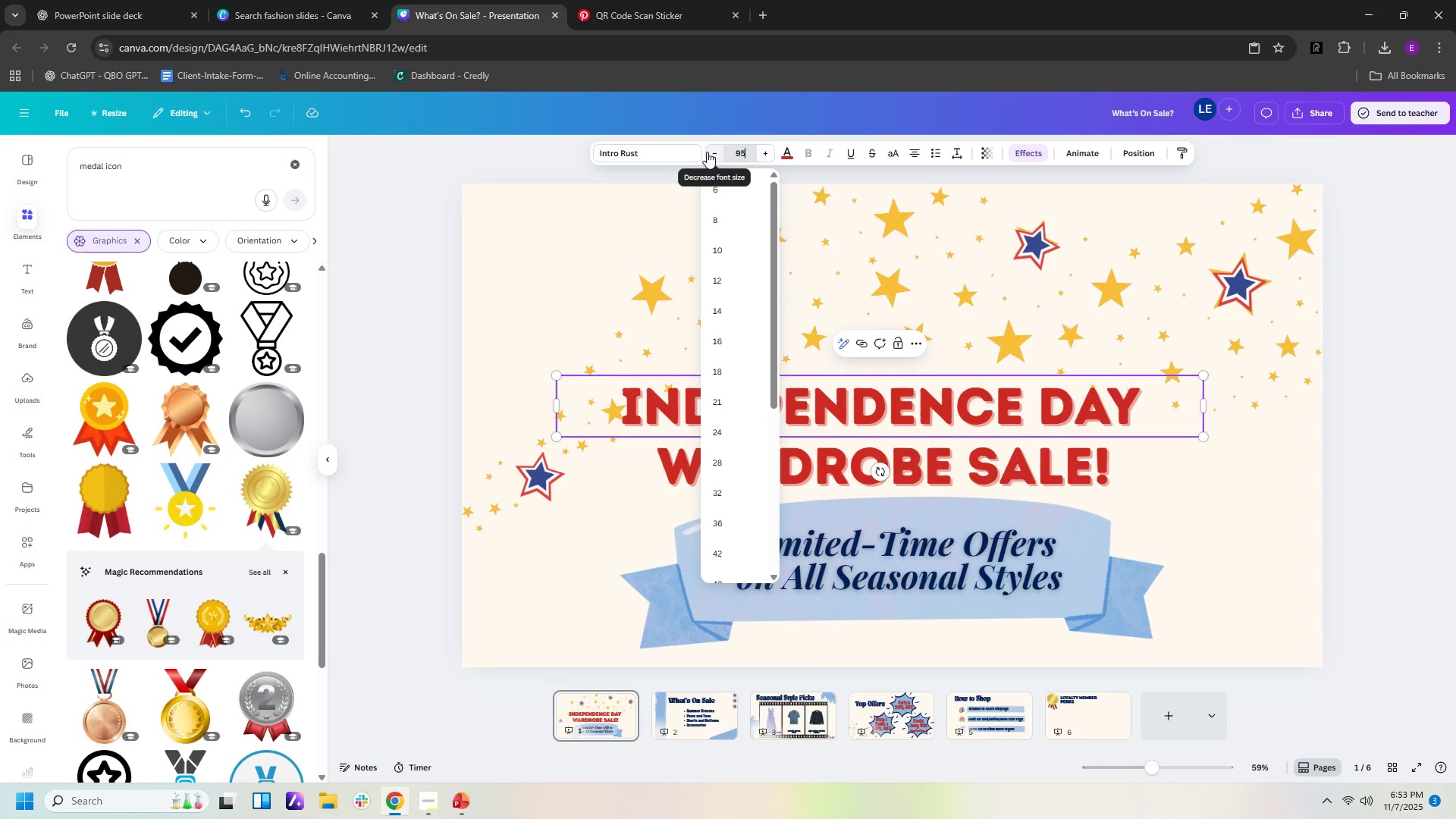 
key(Numpad5)
 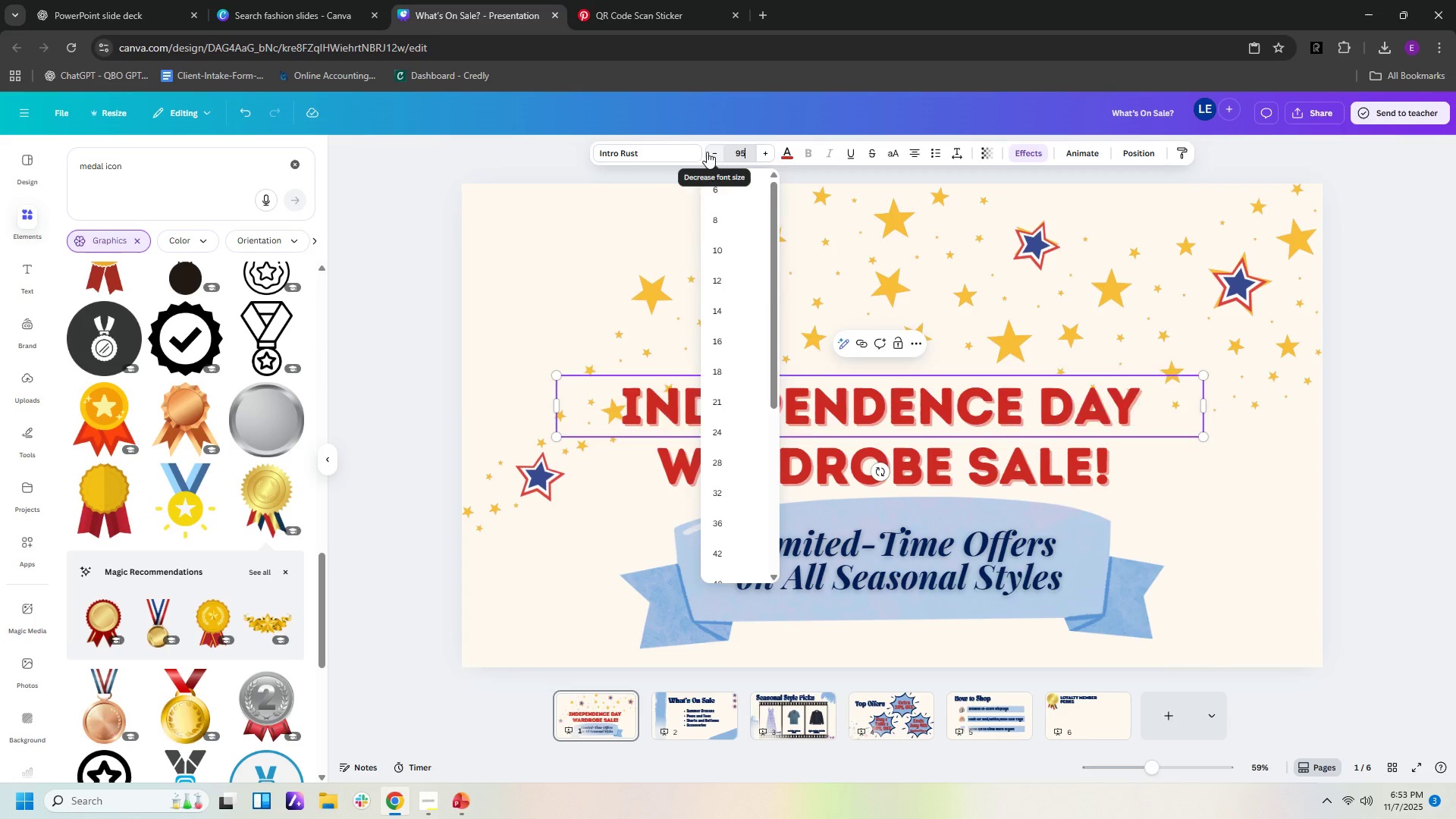 
key(NumpadEnter)
 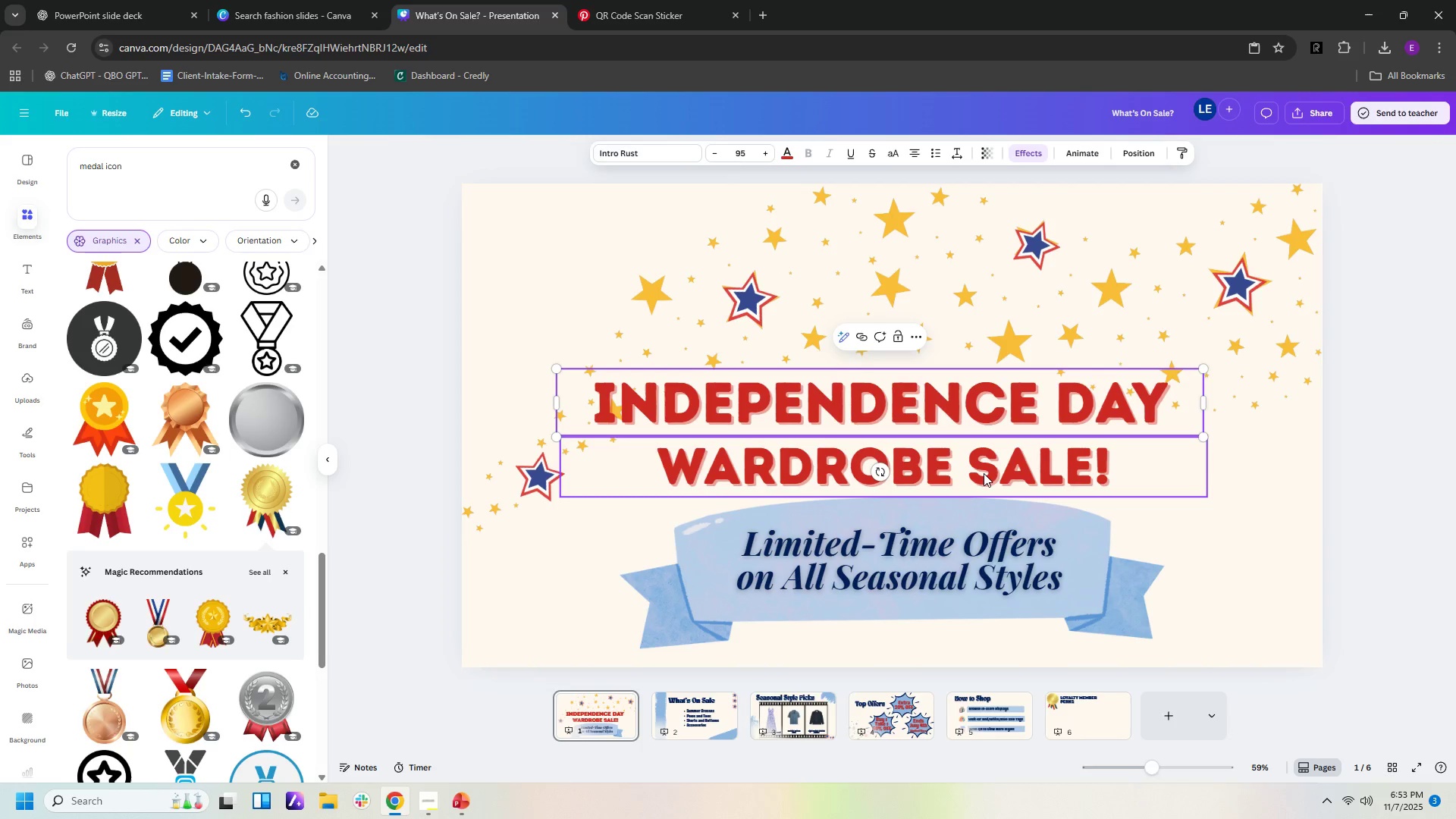 
left_click([984, 475])
 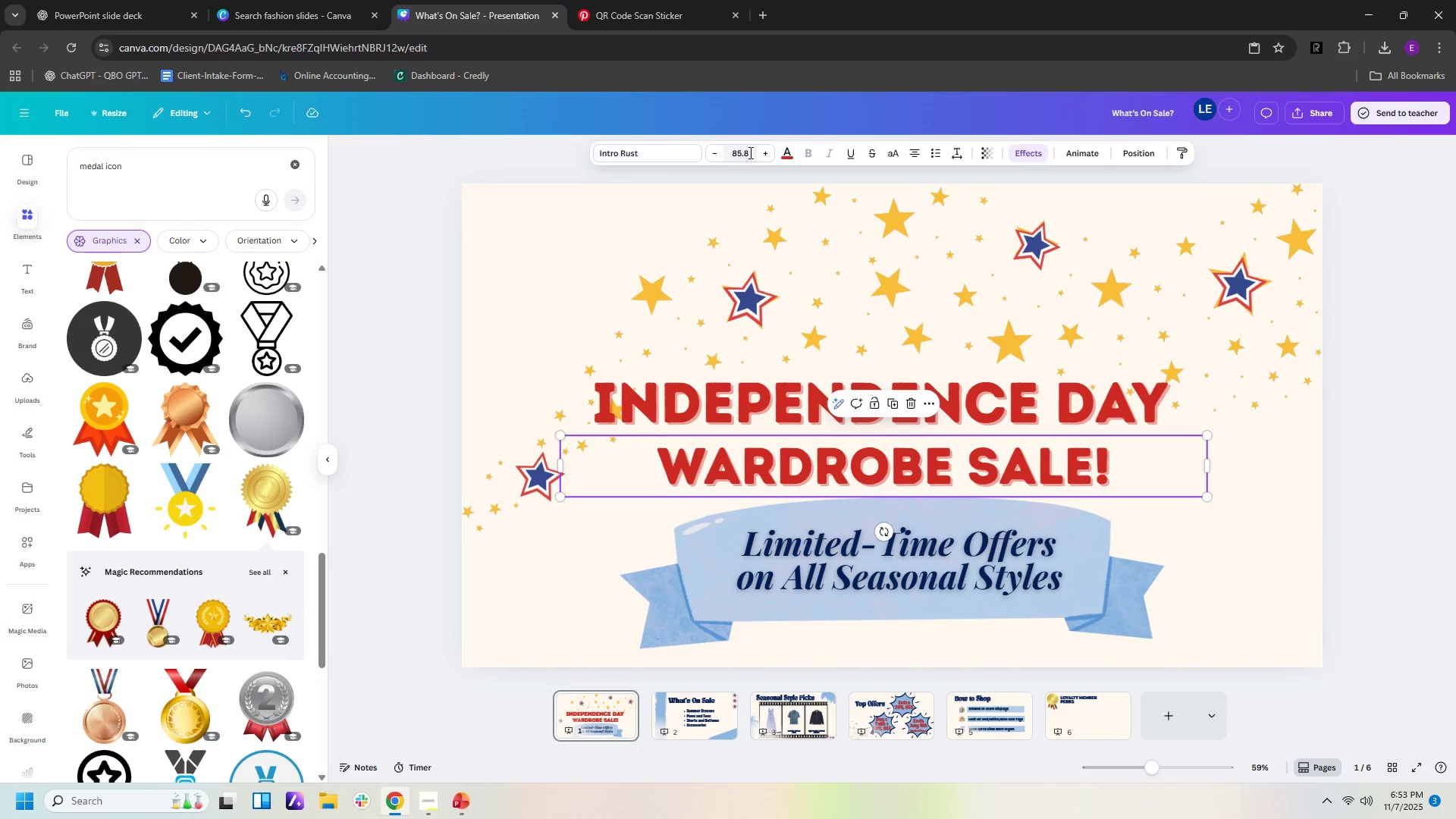 
left_click([749, 152])
 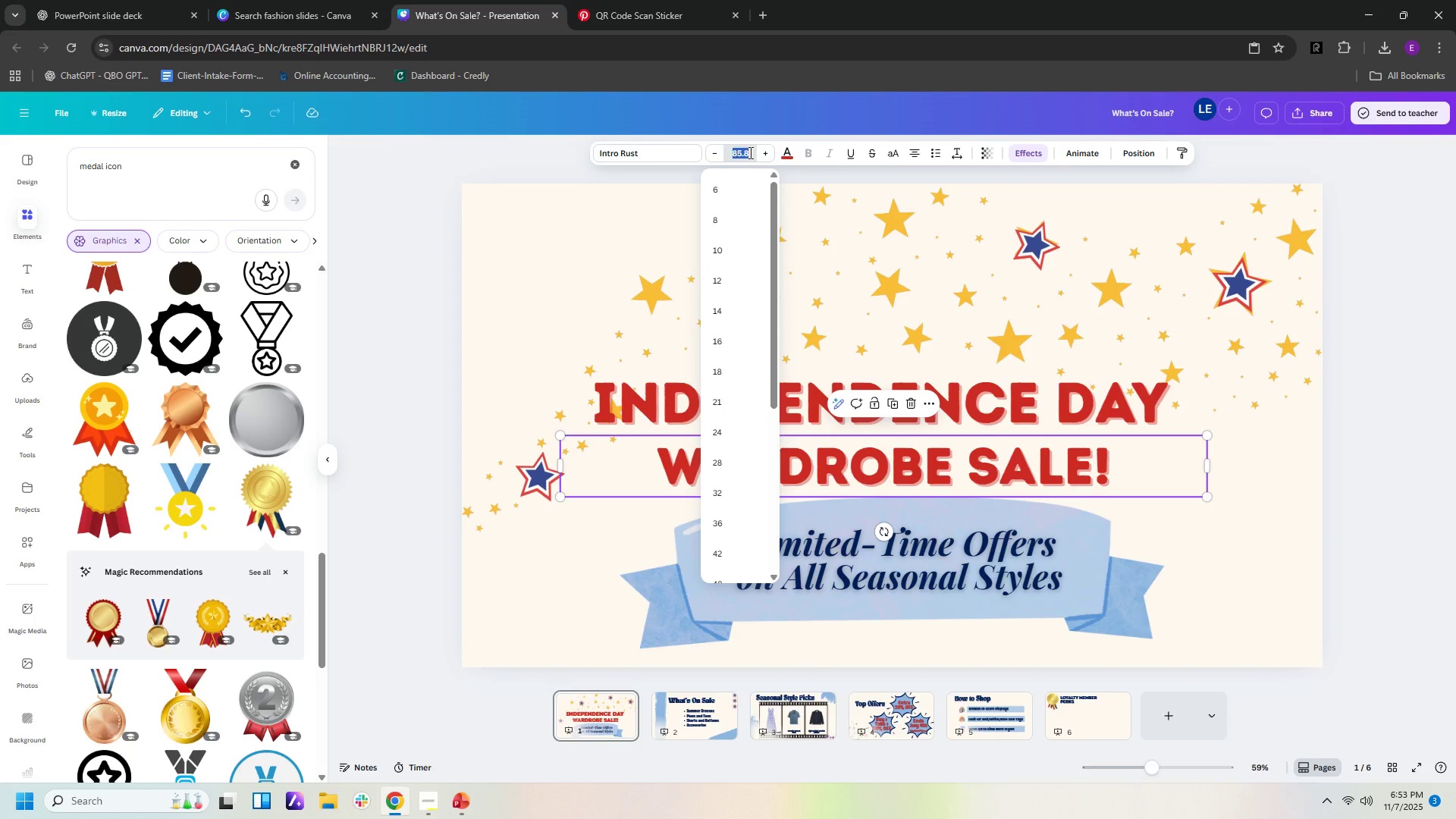 
key(Numpad9)
 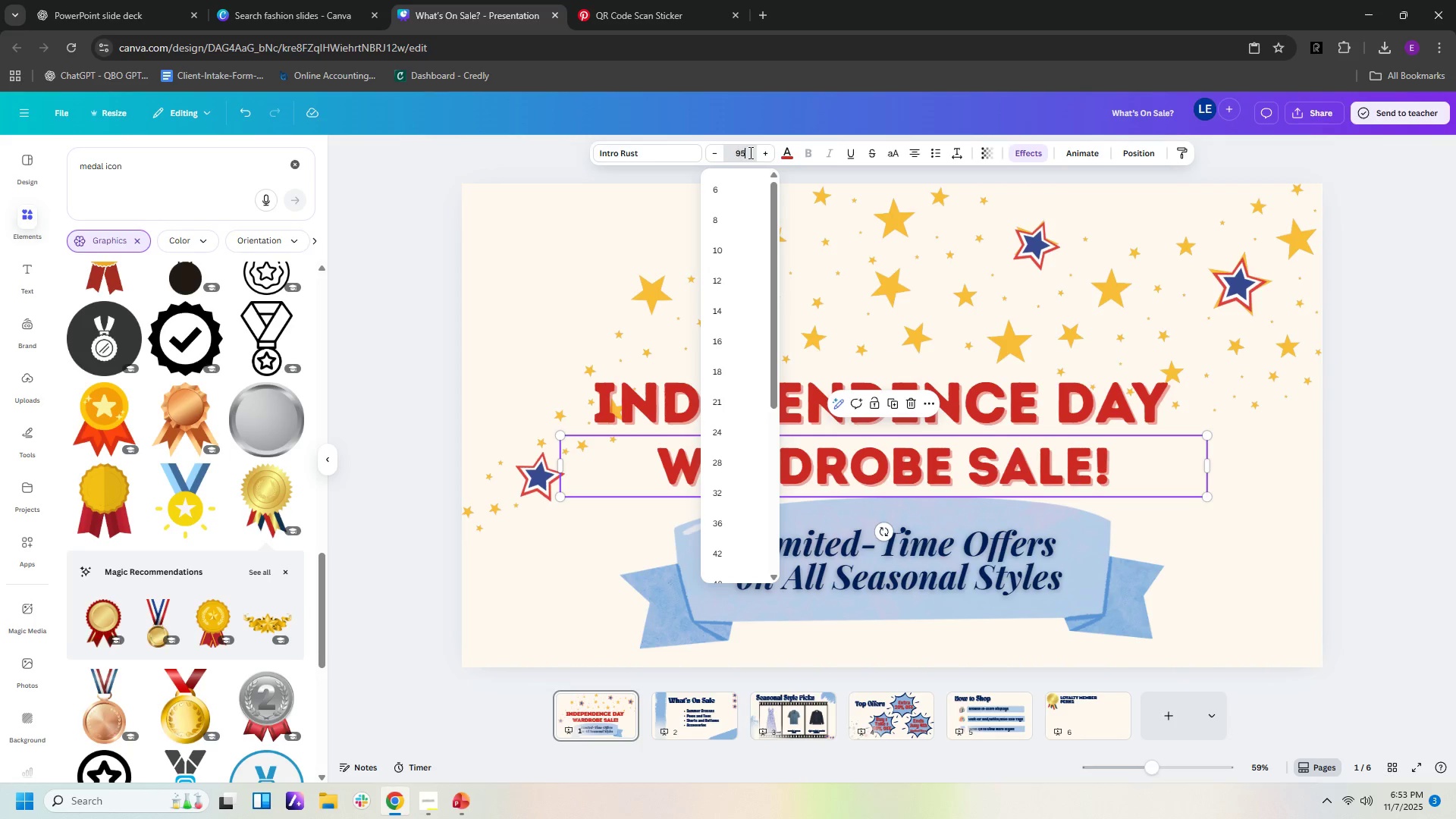 
key(Numpad5)
 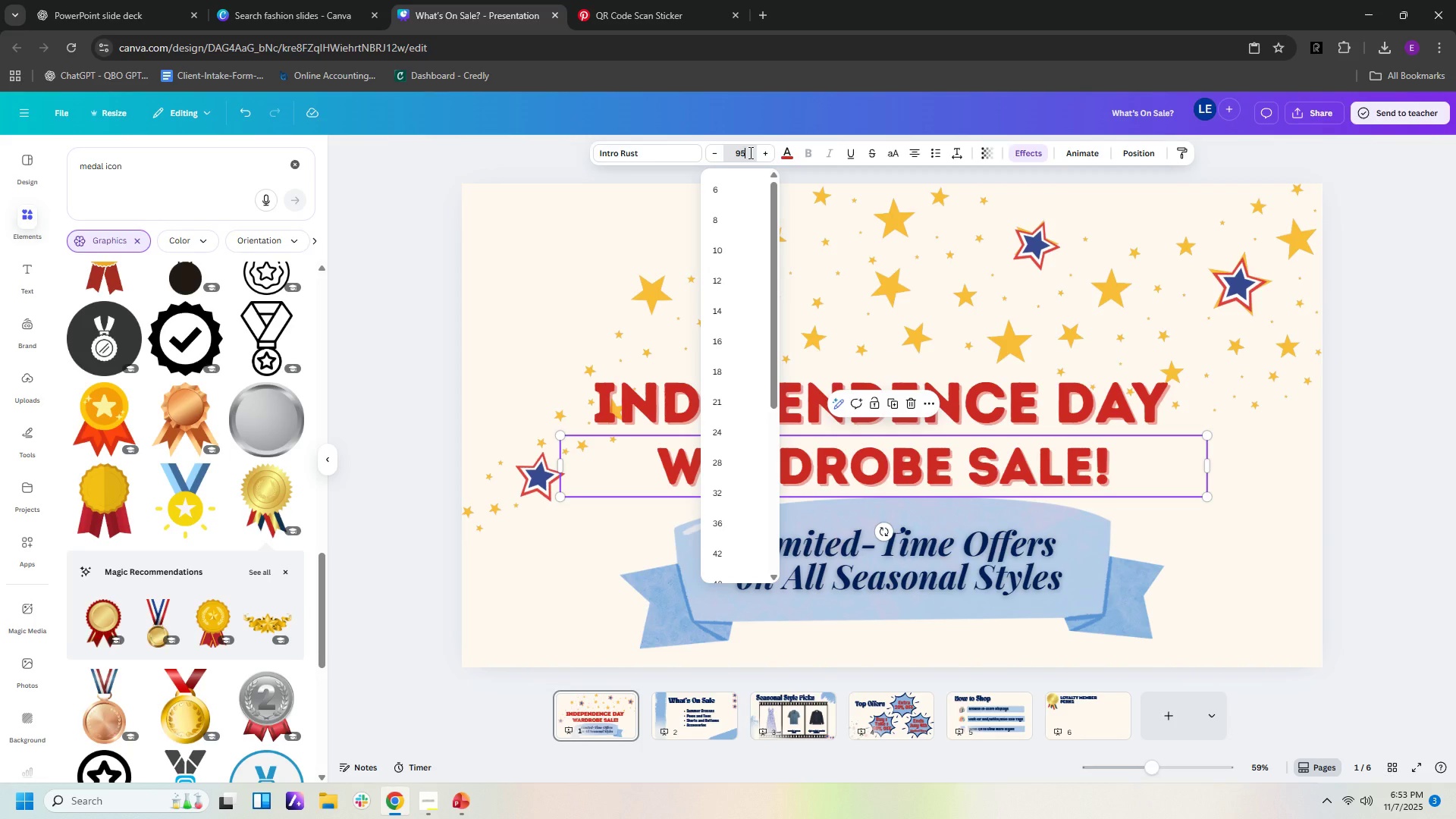 
key(NumpadEnter)
 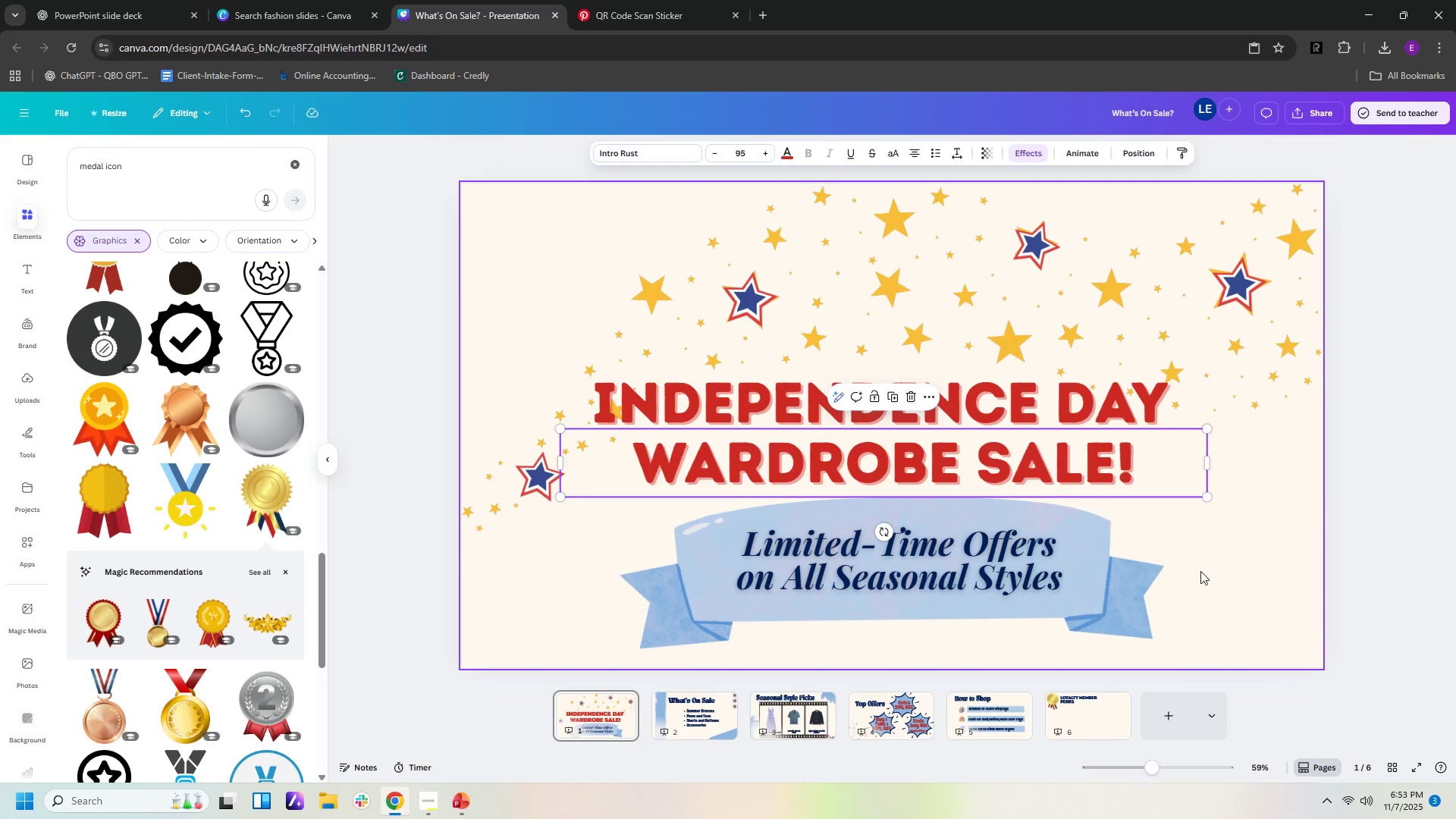 
left_click([1190, 604])
 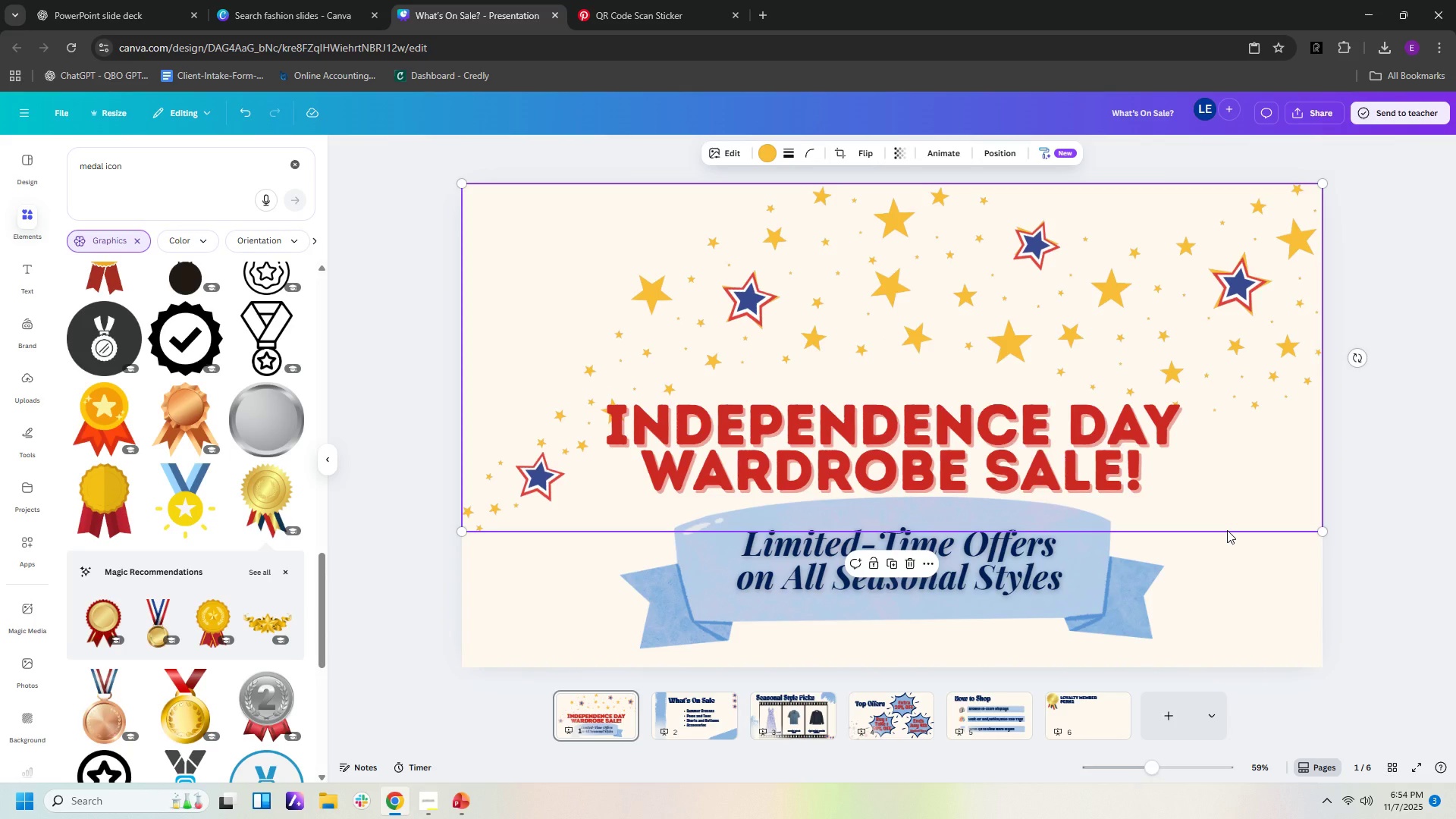 
wait(15.86)
 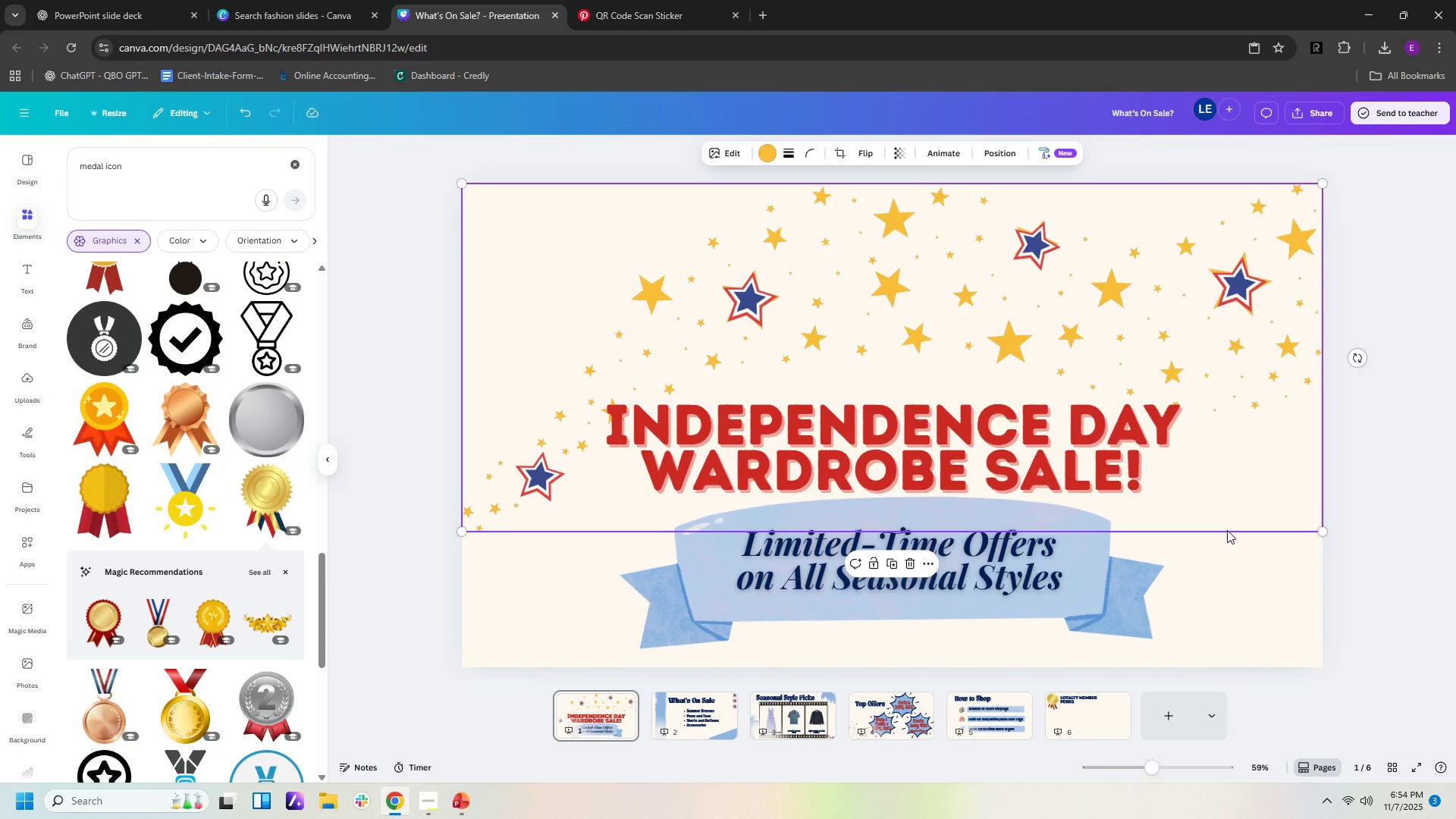 
left_click([1348, 555])
 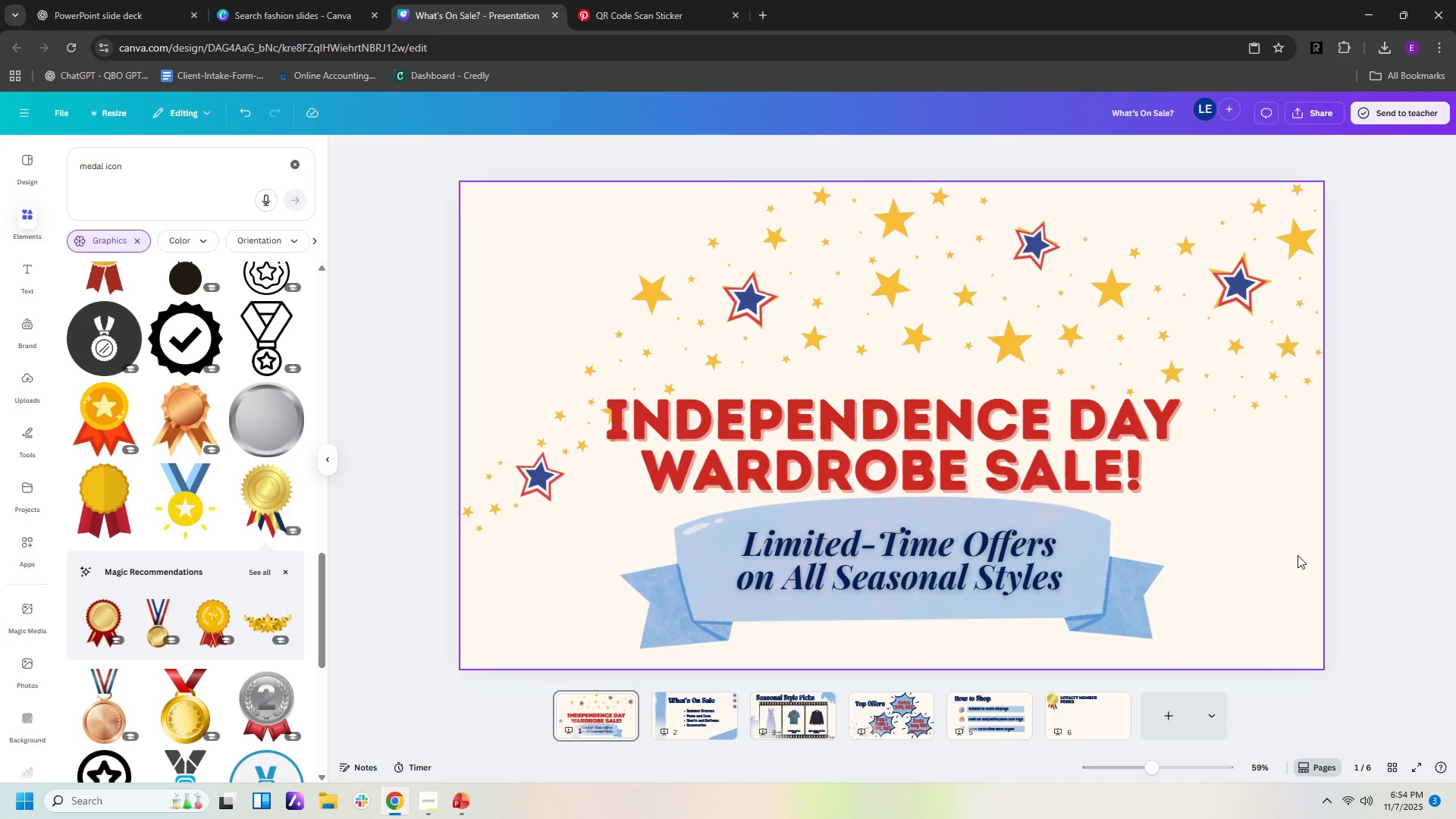 
left_click([1298, 555])
 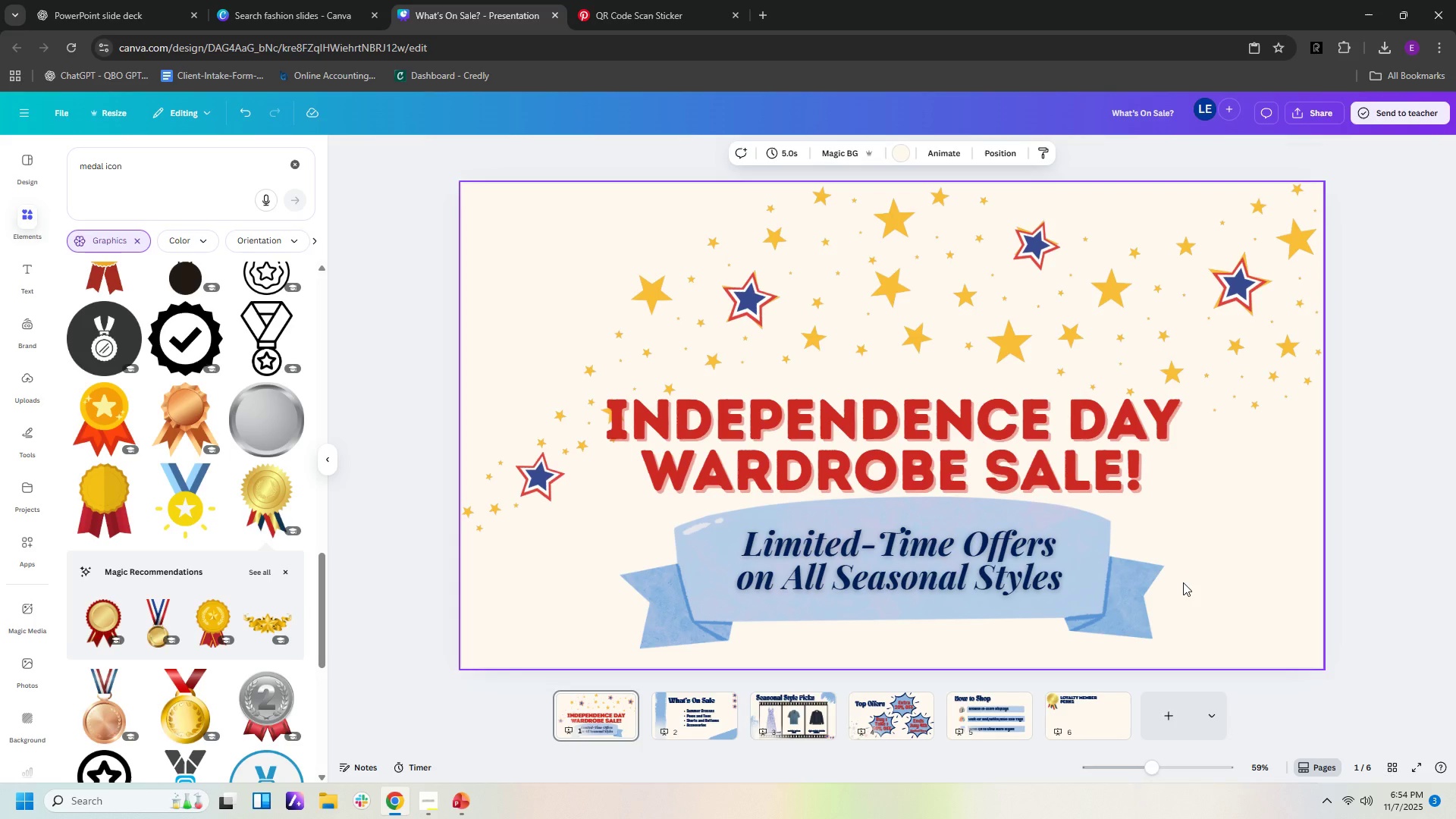 
wait(36.86)
 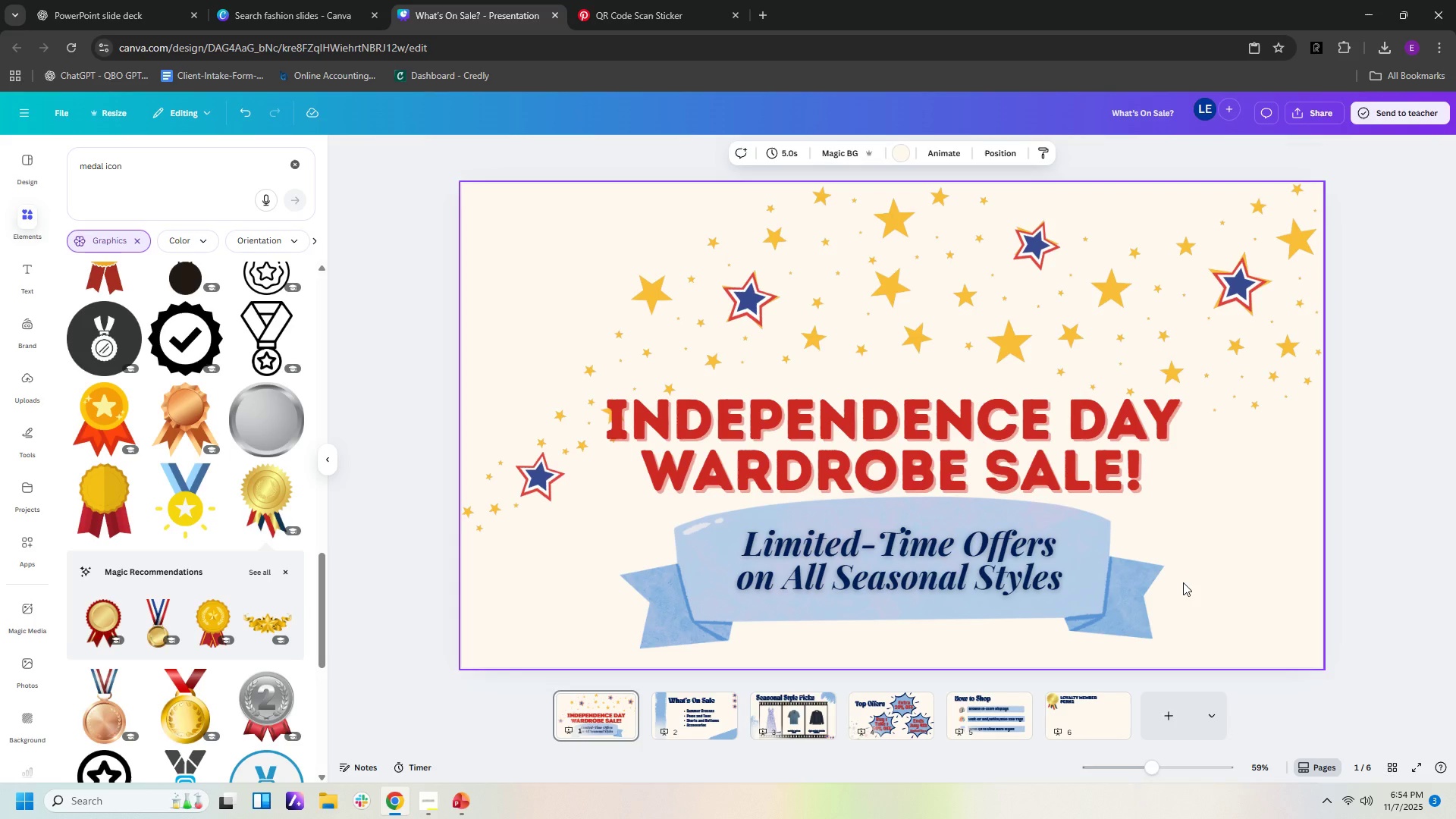 
left_click([611, 17])
 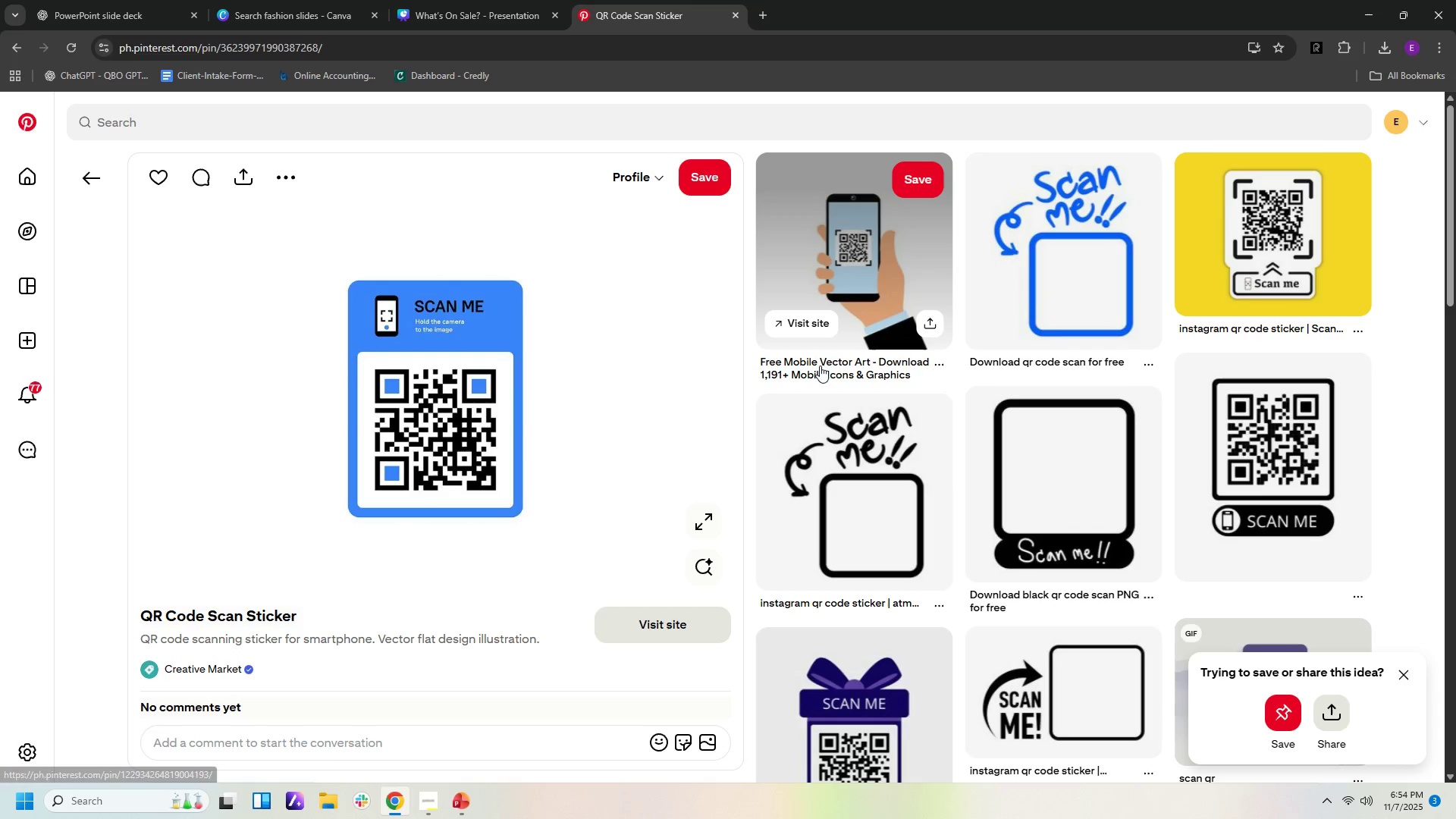 
scroll: coordinate [720, 397], scroll_direction: down, amount: 5.0
 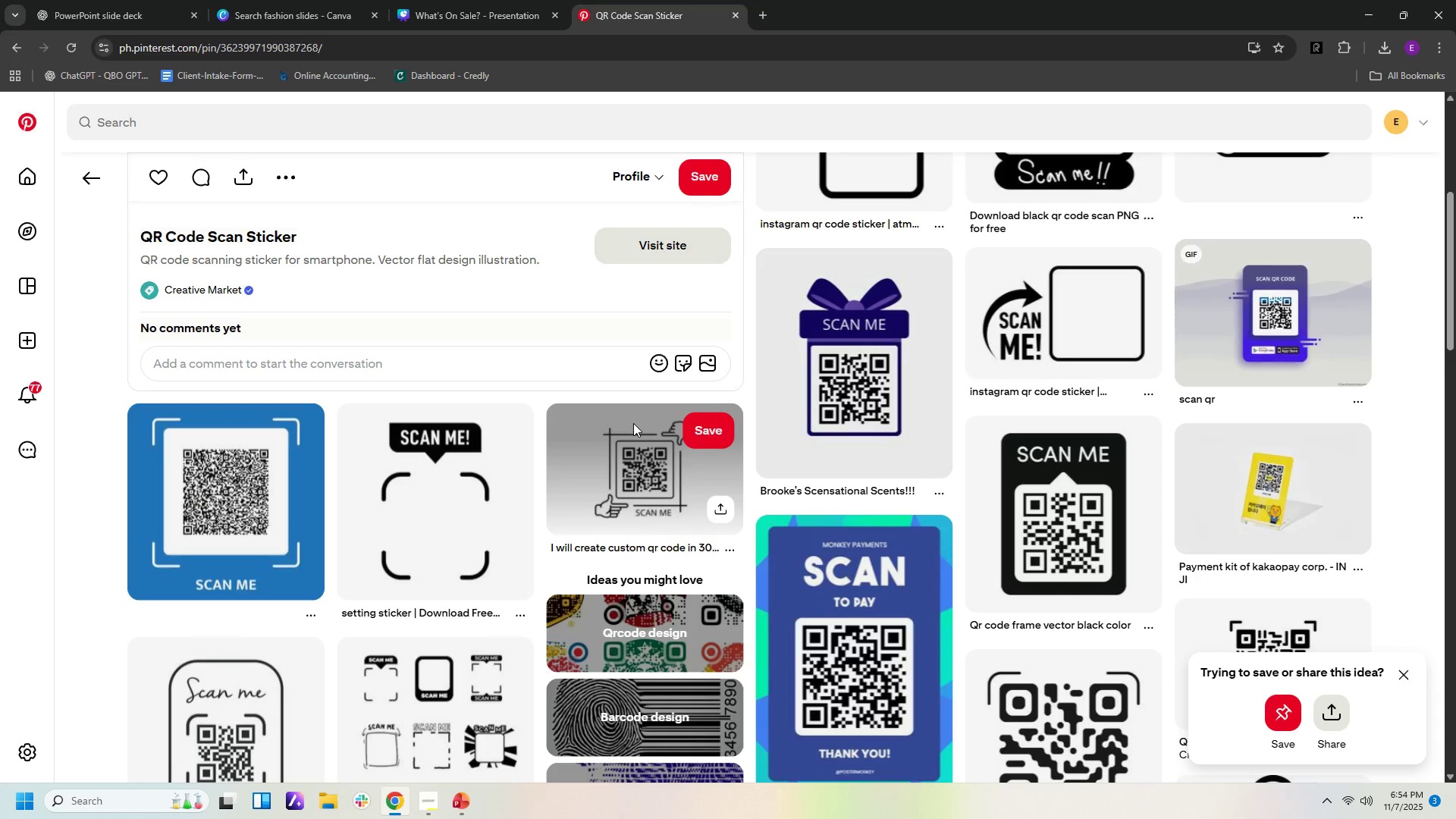 
wait(6.98)
 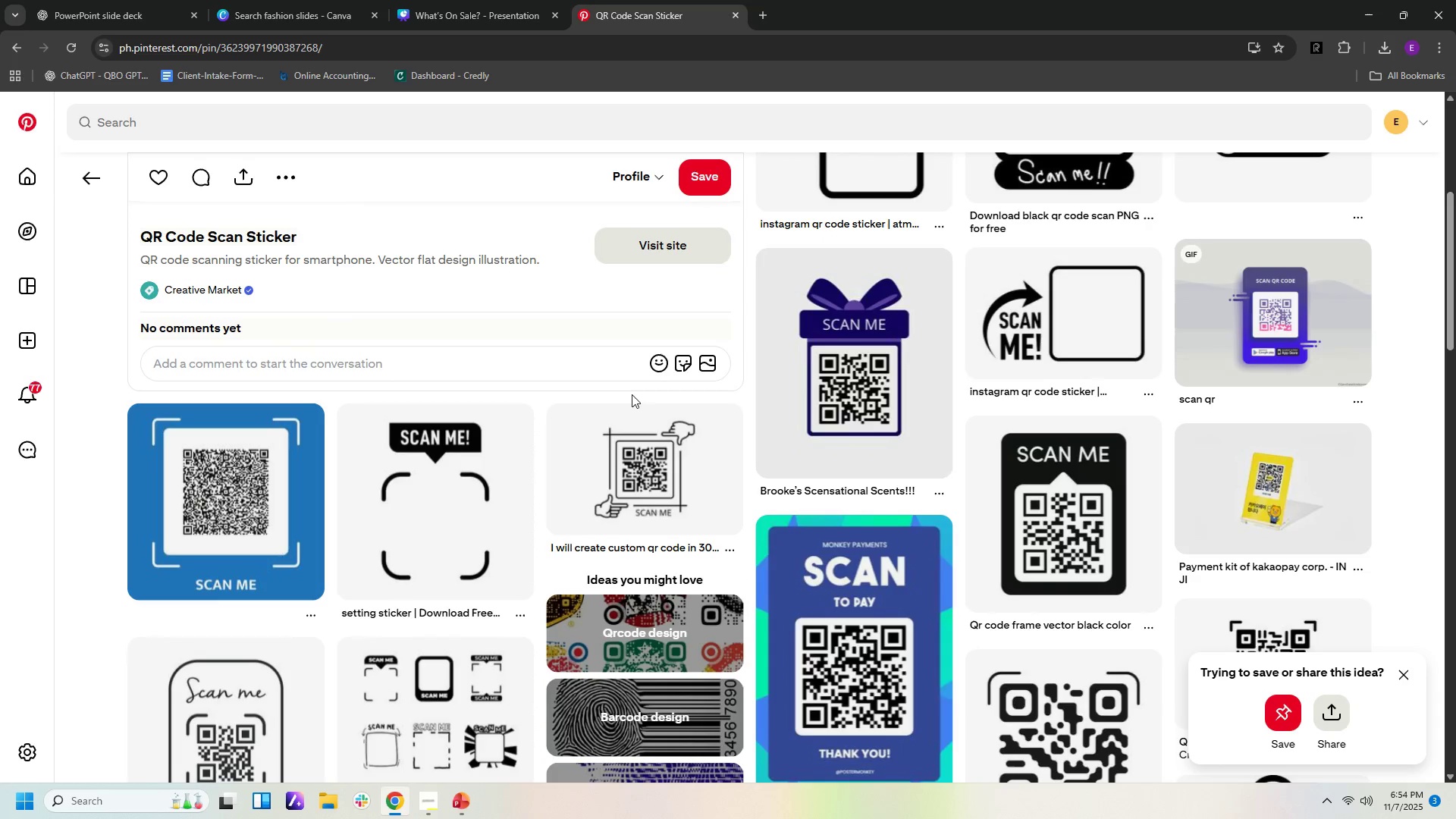 
left_click([506, 20])
 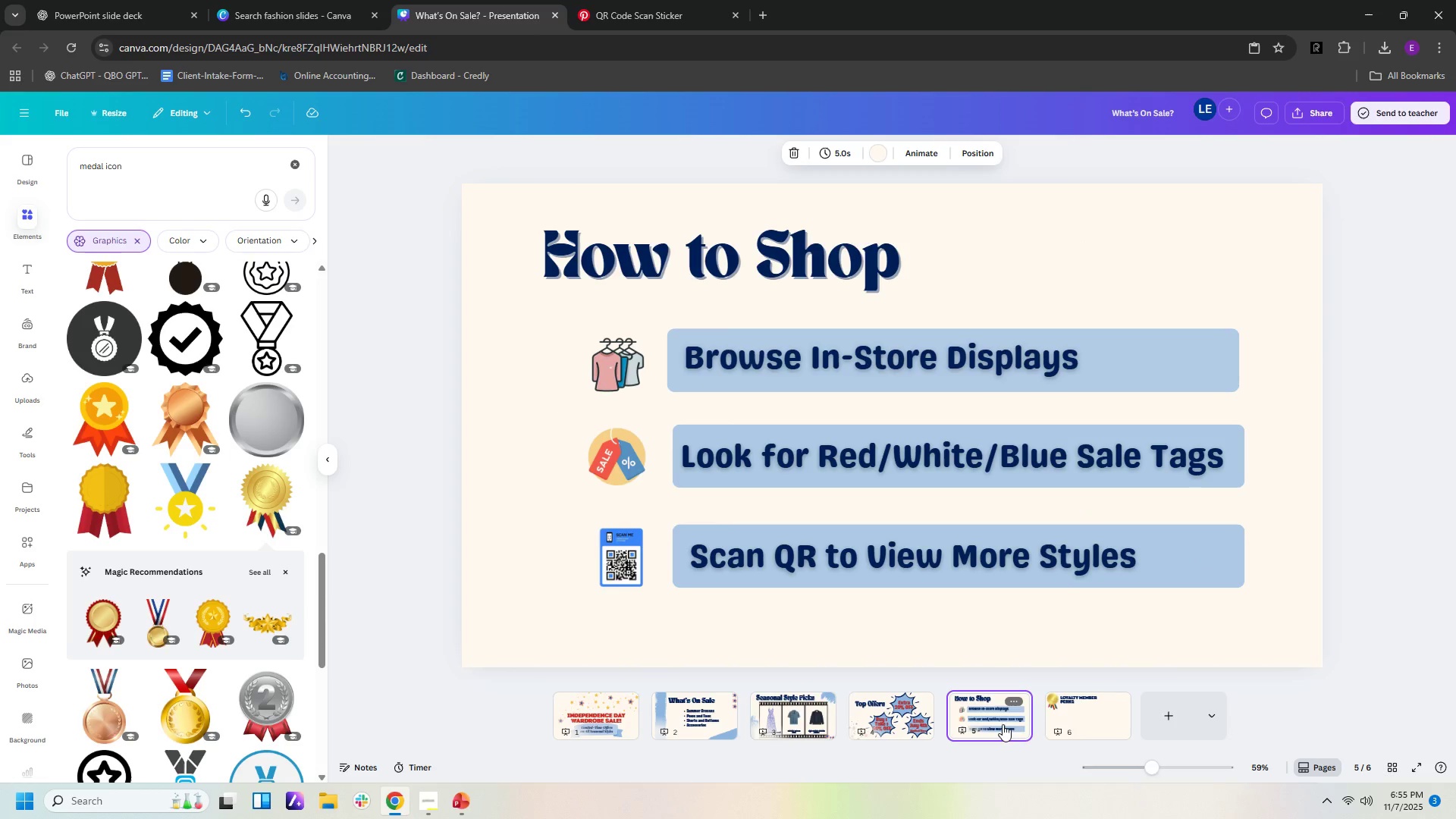 
left_click([1097, 717])
 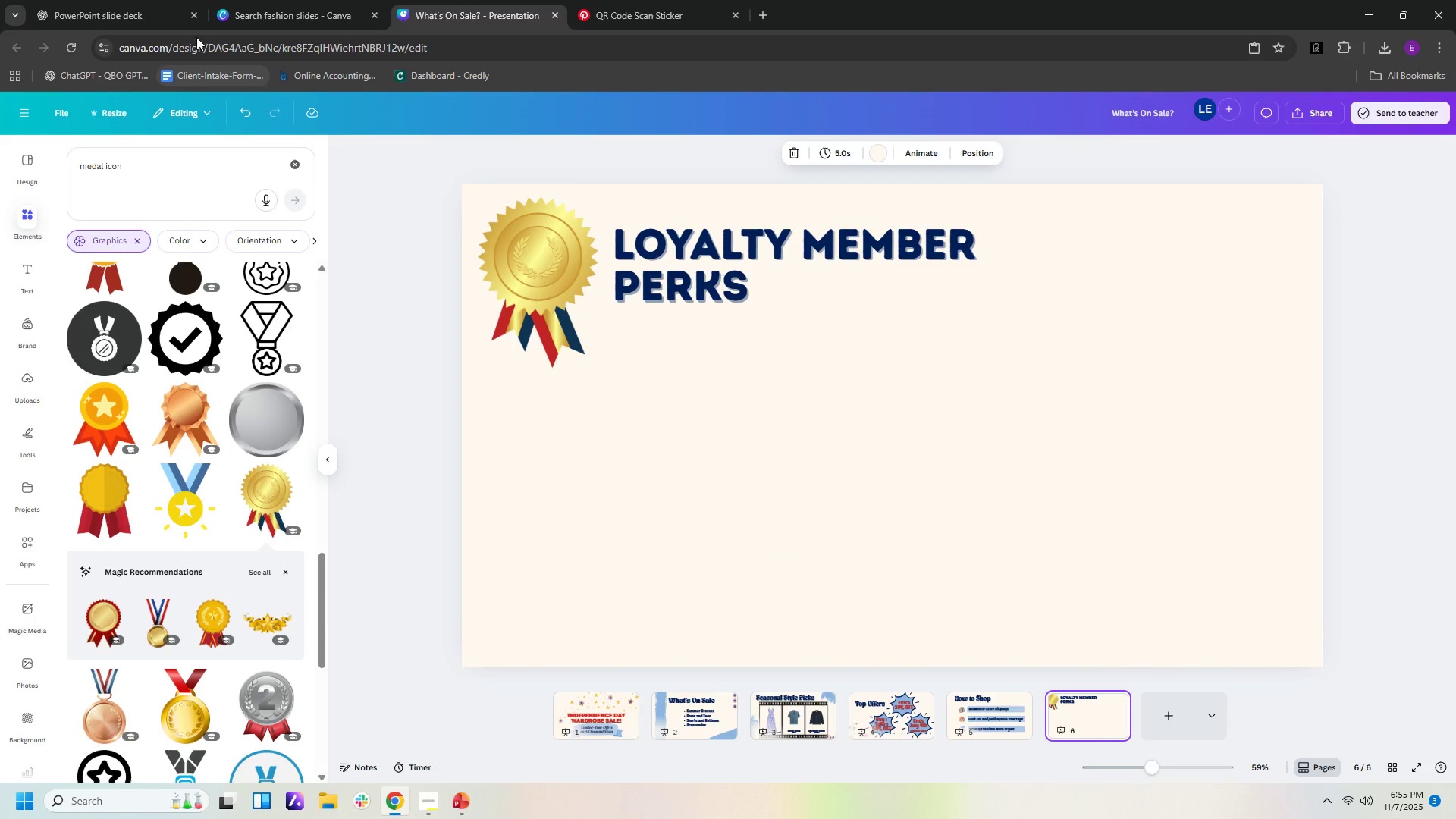 
left_click([149, 11])
 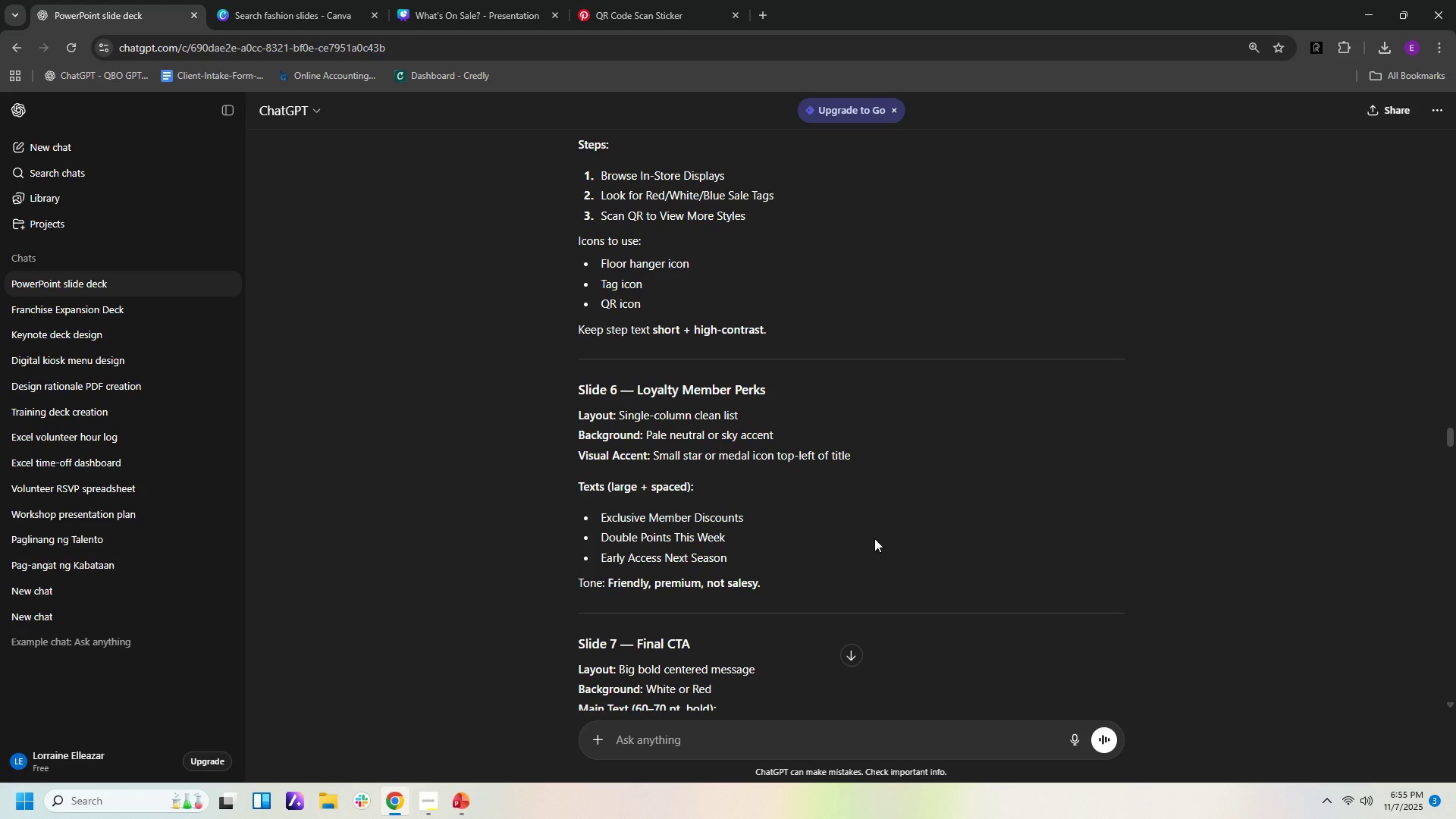 
scroll: coordinate [875, 538], scroll_direction: down, amount: 1.0
 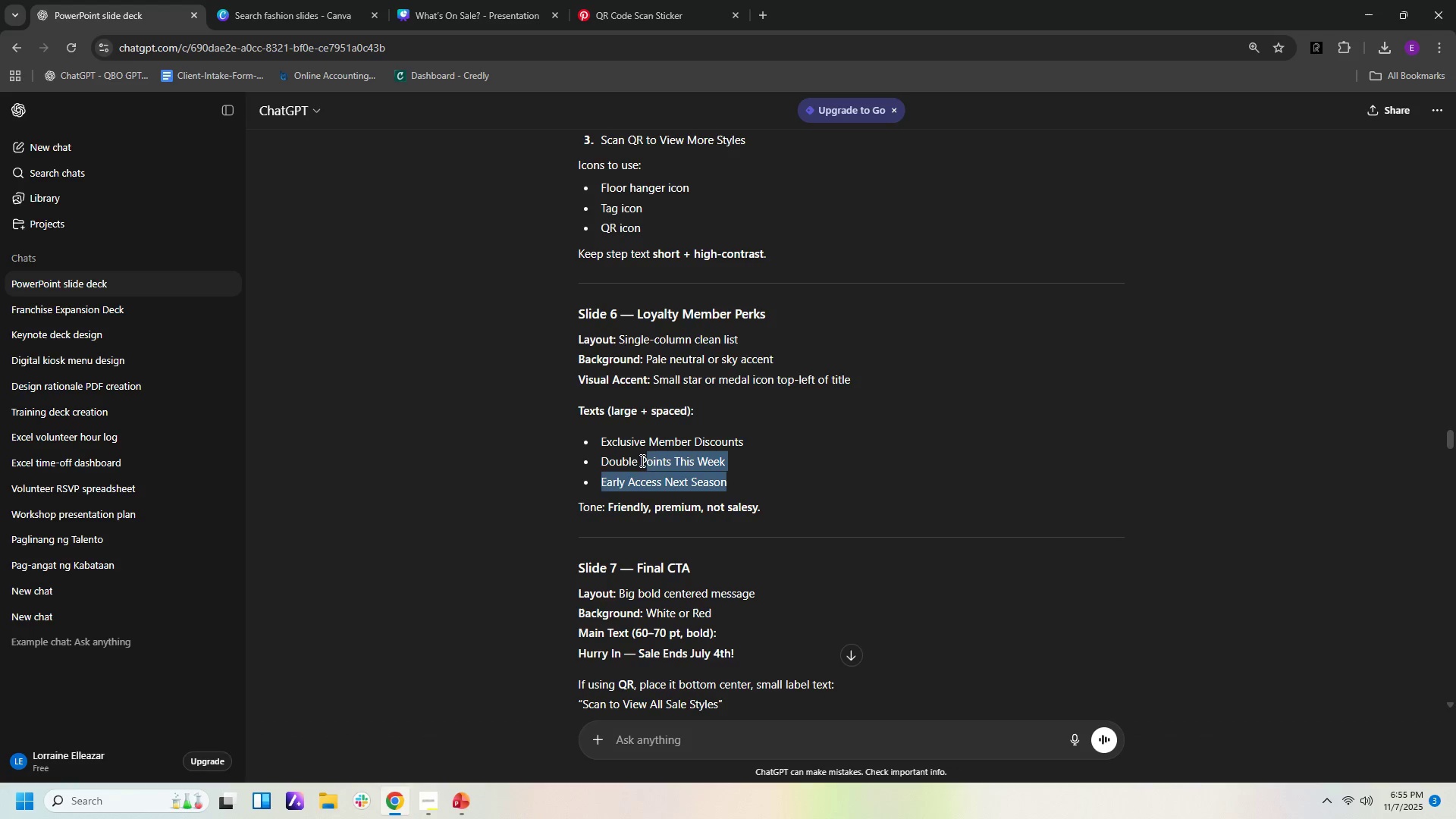 
wait(6.06)
 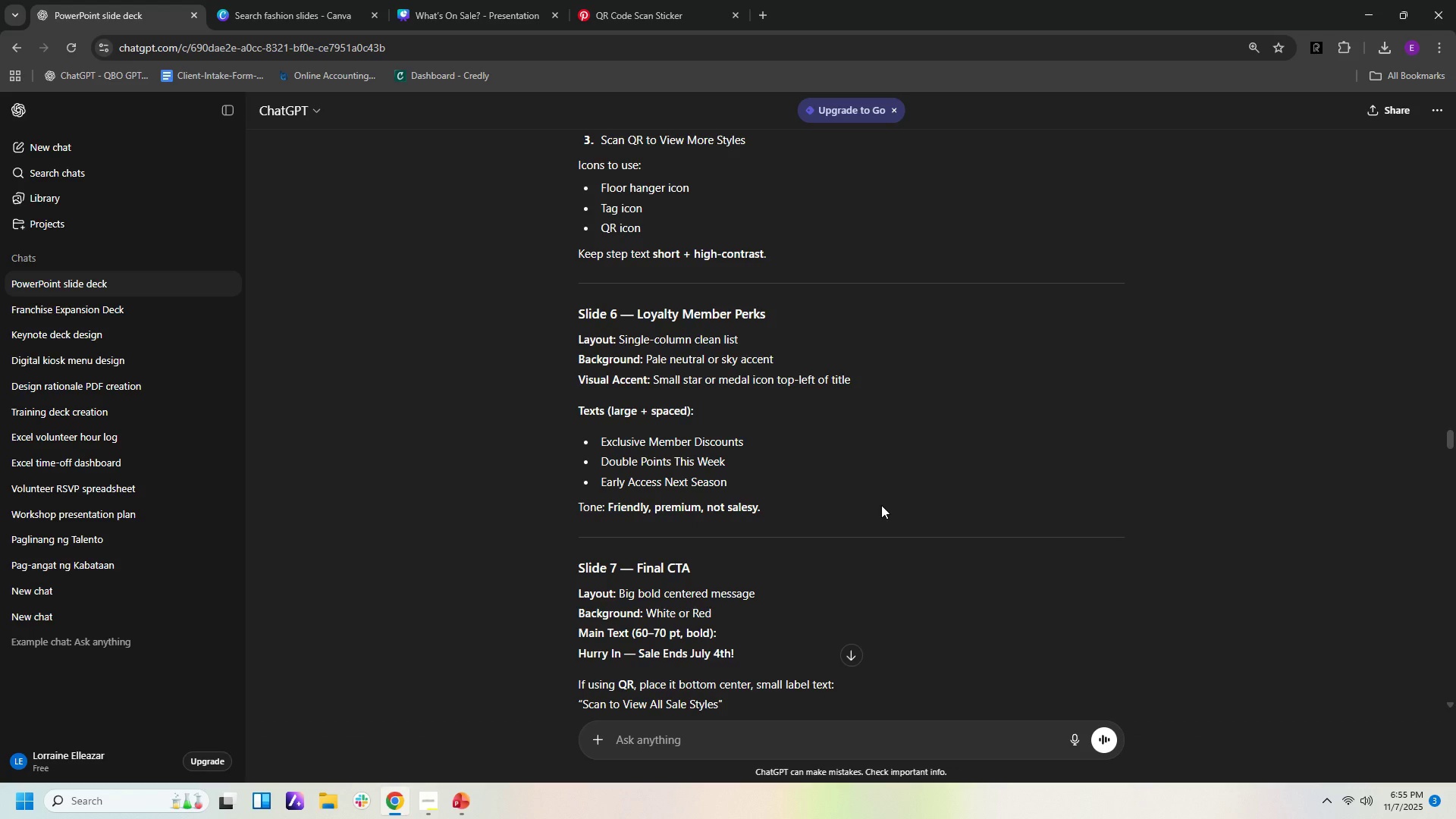 
hold_key(key=ControlLeft, duration=0.47)
 